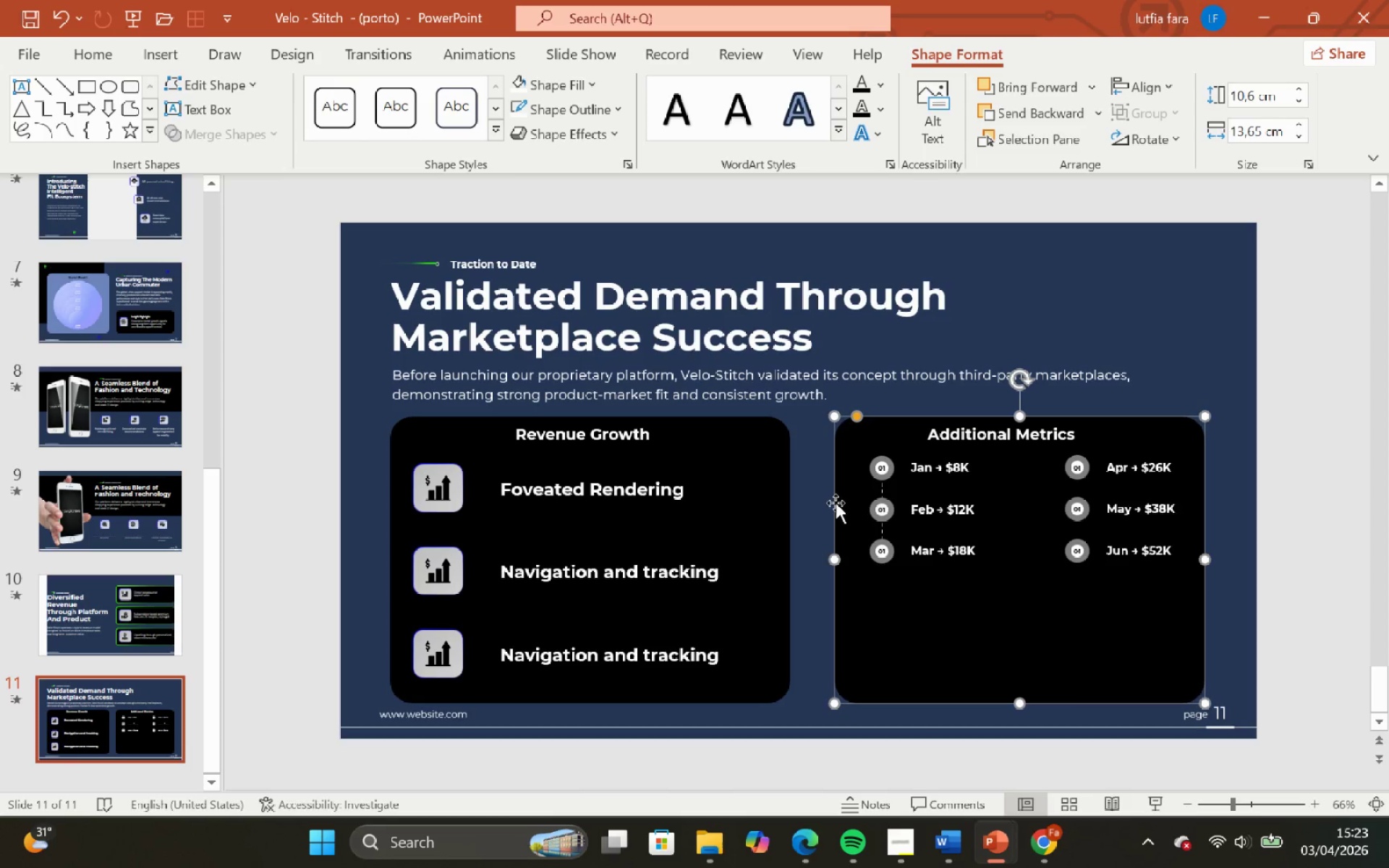 
left_click([804, 463])
 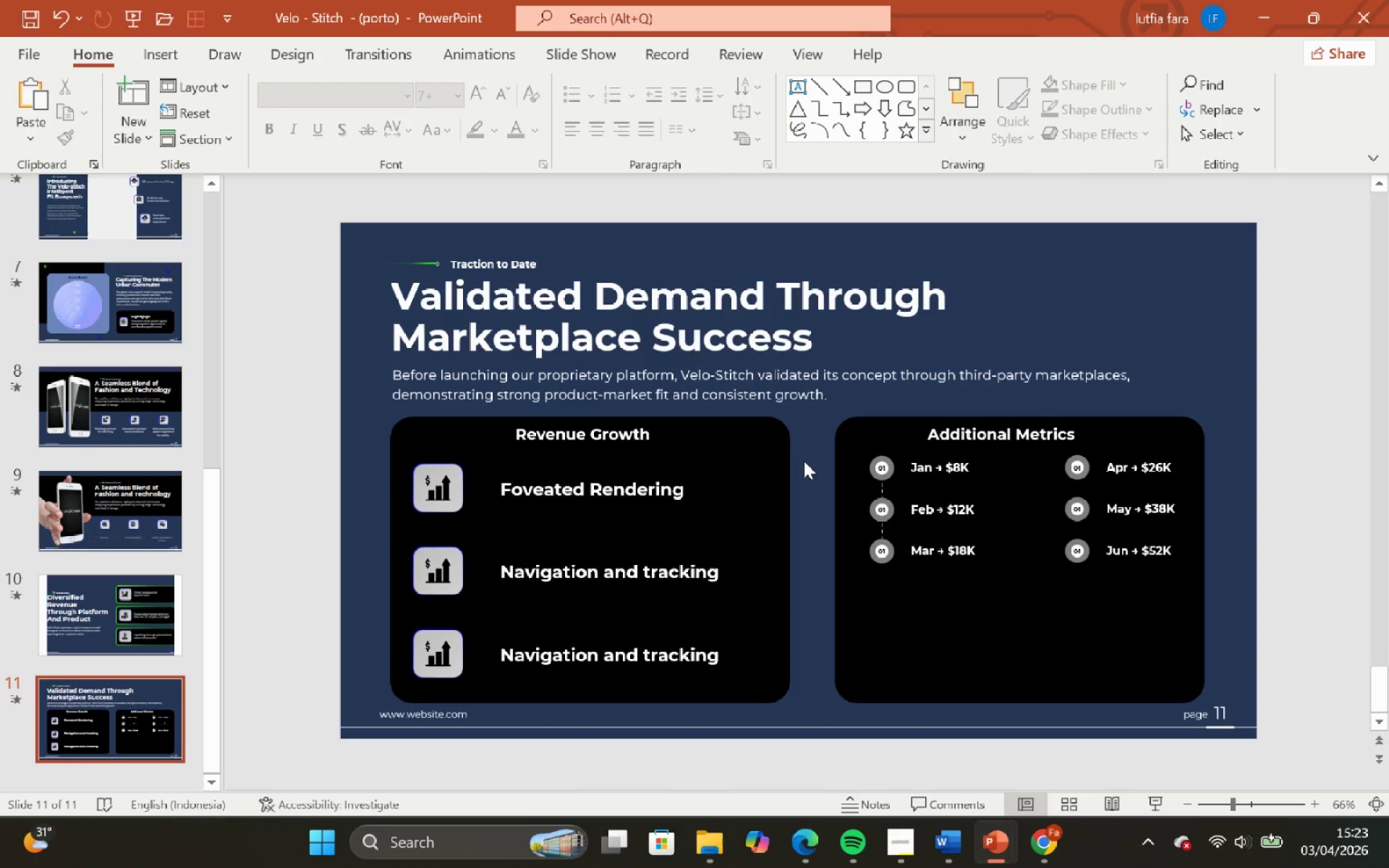 
hold_key(key=ShiftLeft, duration=0.86)
hold_key(key=ControlLeft, duration=0.78)
scroll: coordinate [804, 461], scroll_direction: up, amount: 4.0
 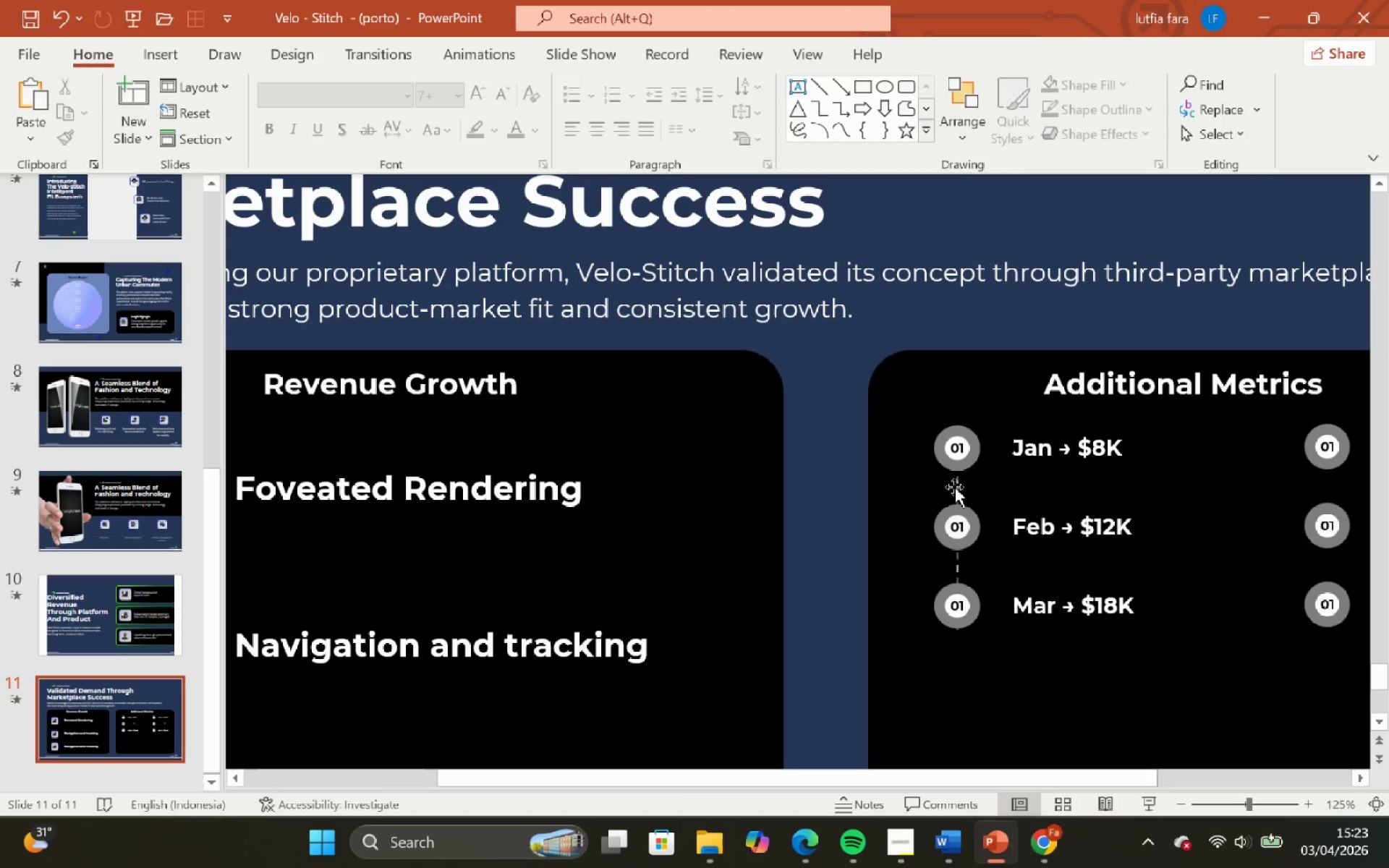 
left_click([957, 488])
 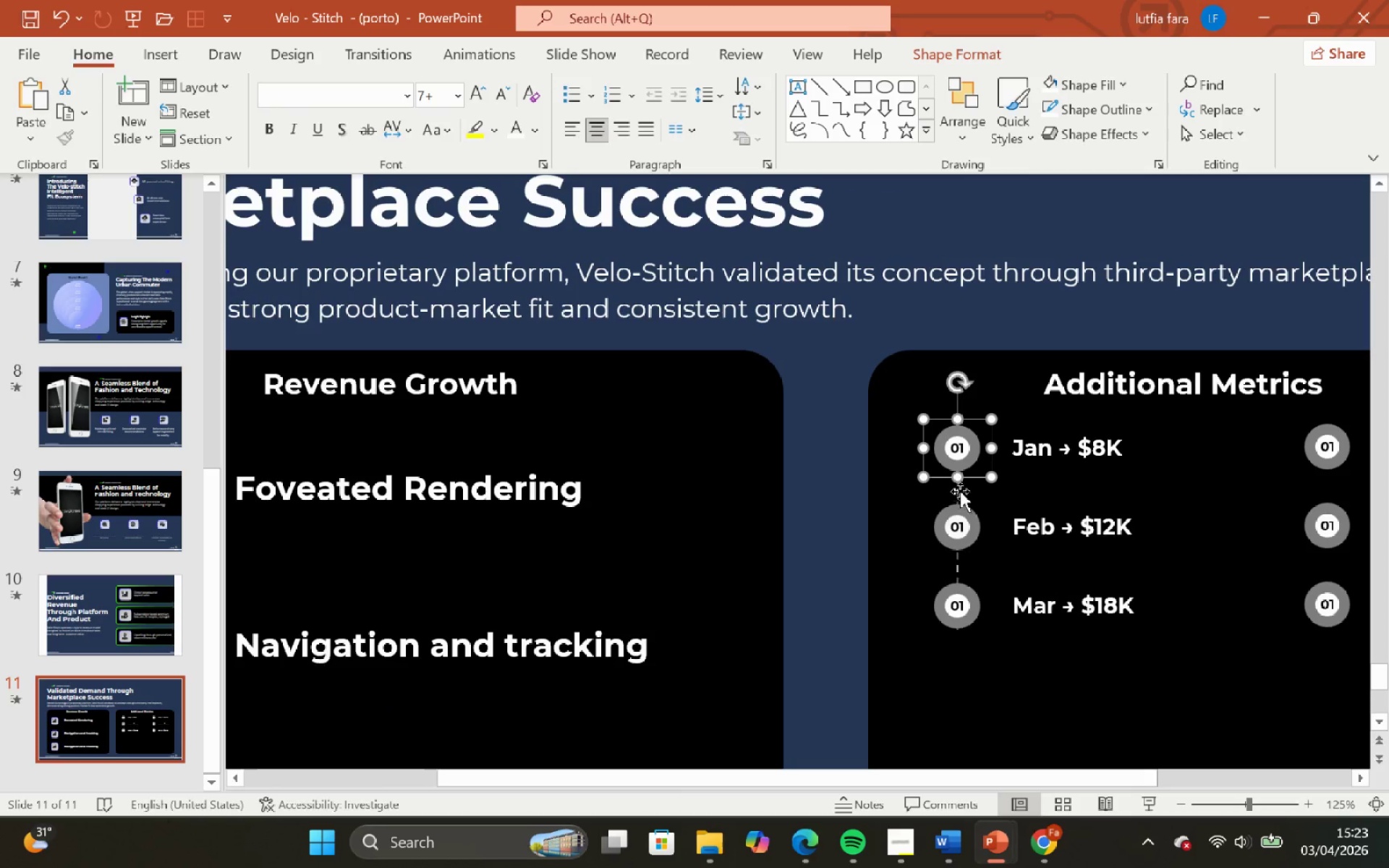 
left_click([960, 491])
 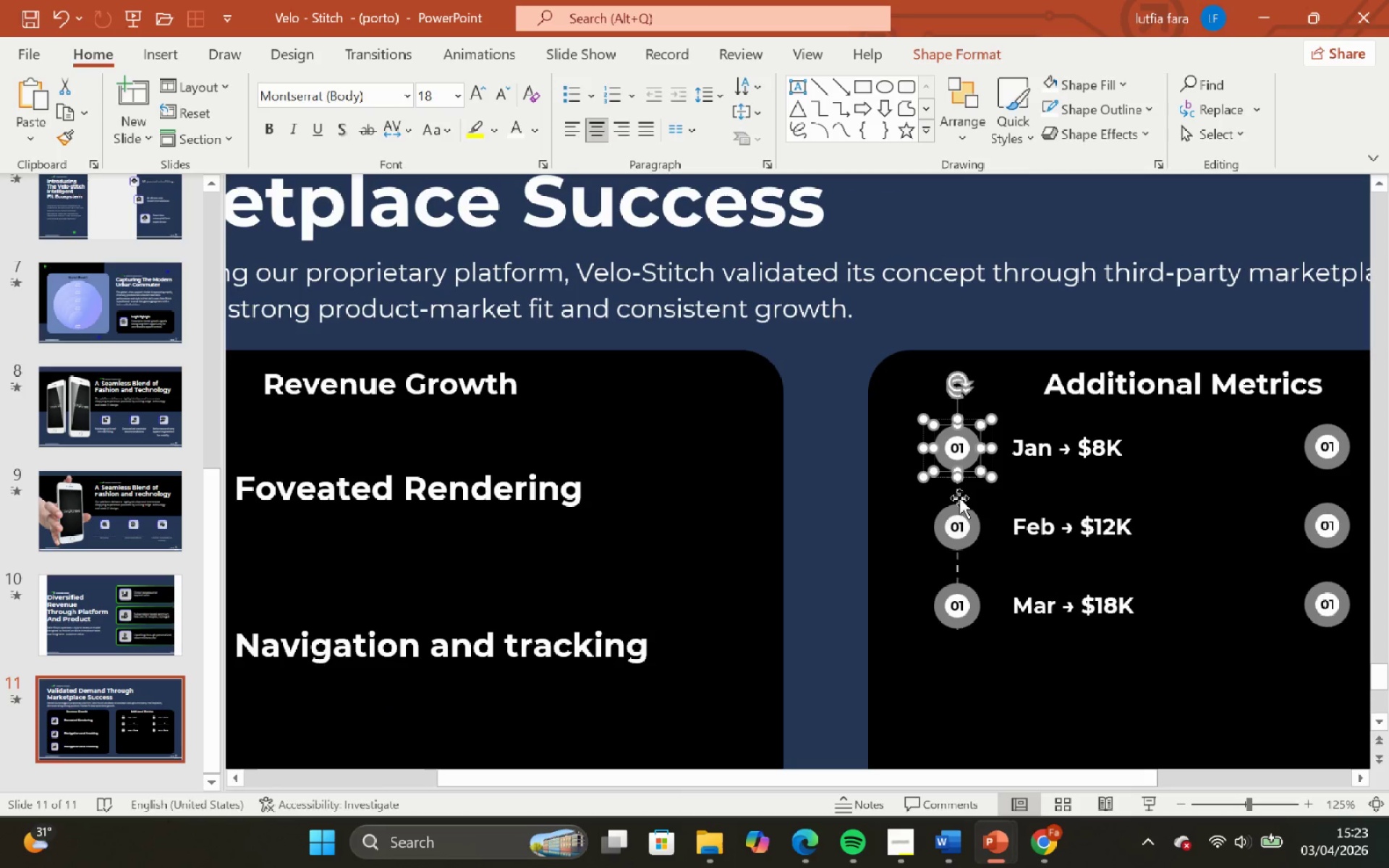 
double_click([957, 493])
 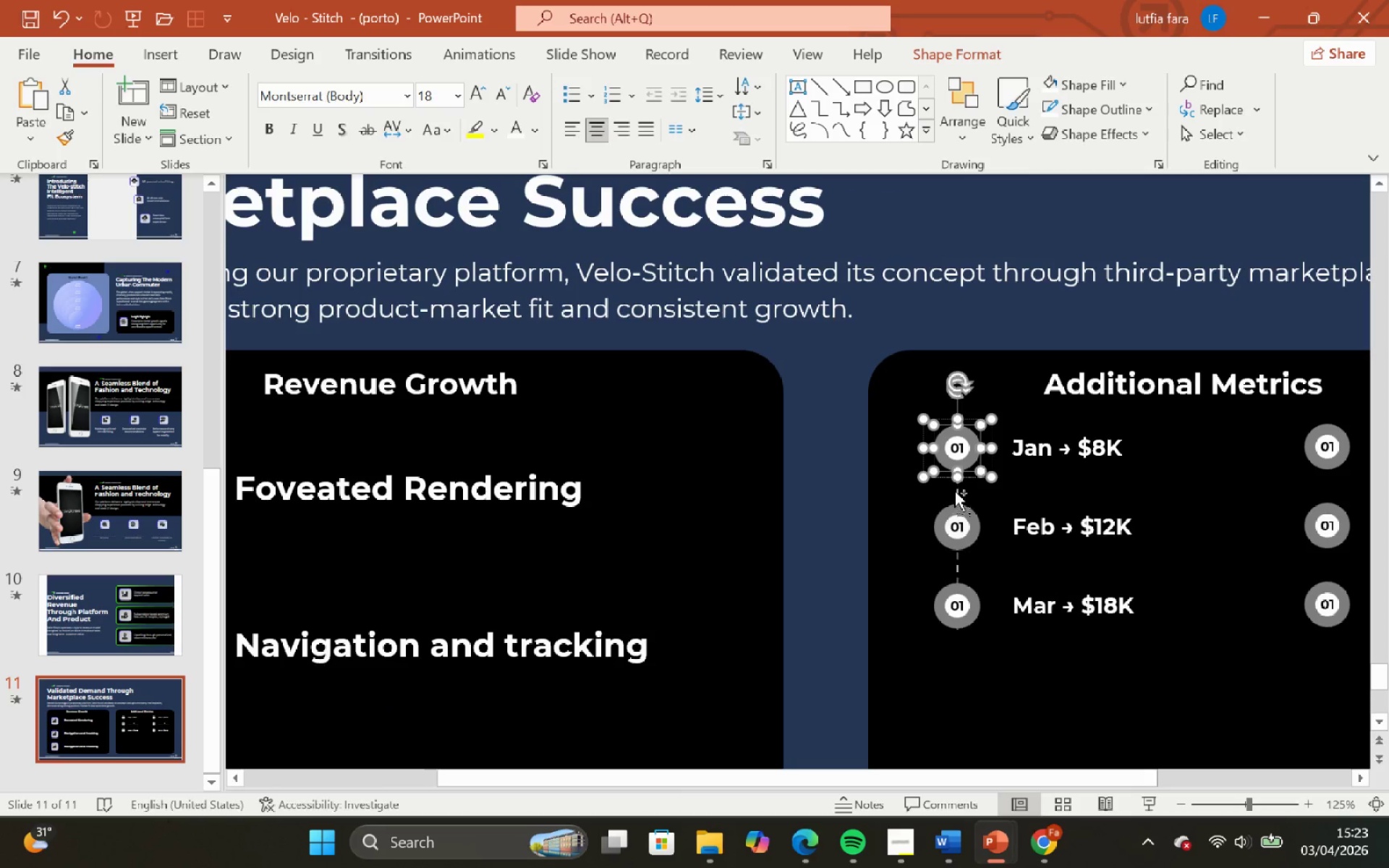 
hold_key(key=ControlLeft, duration=1.56)
hold_key(key=ShiftLeft, duration=1.53)
scroll: coordinate [954, 490], scroll_direction: up, amount: 3.0
 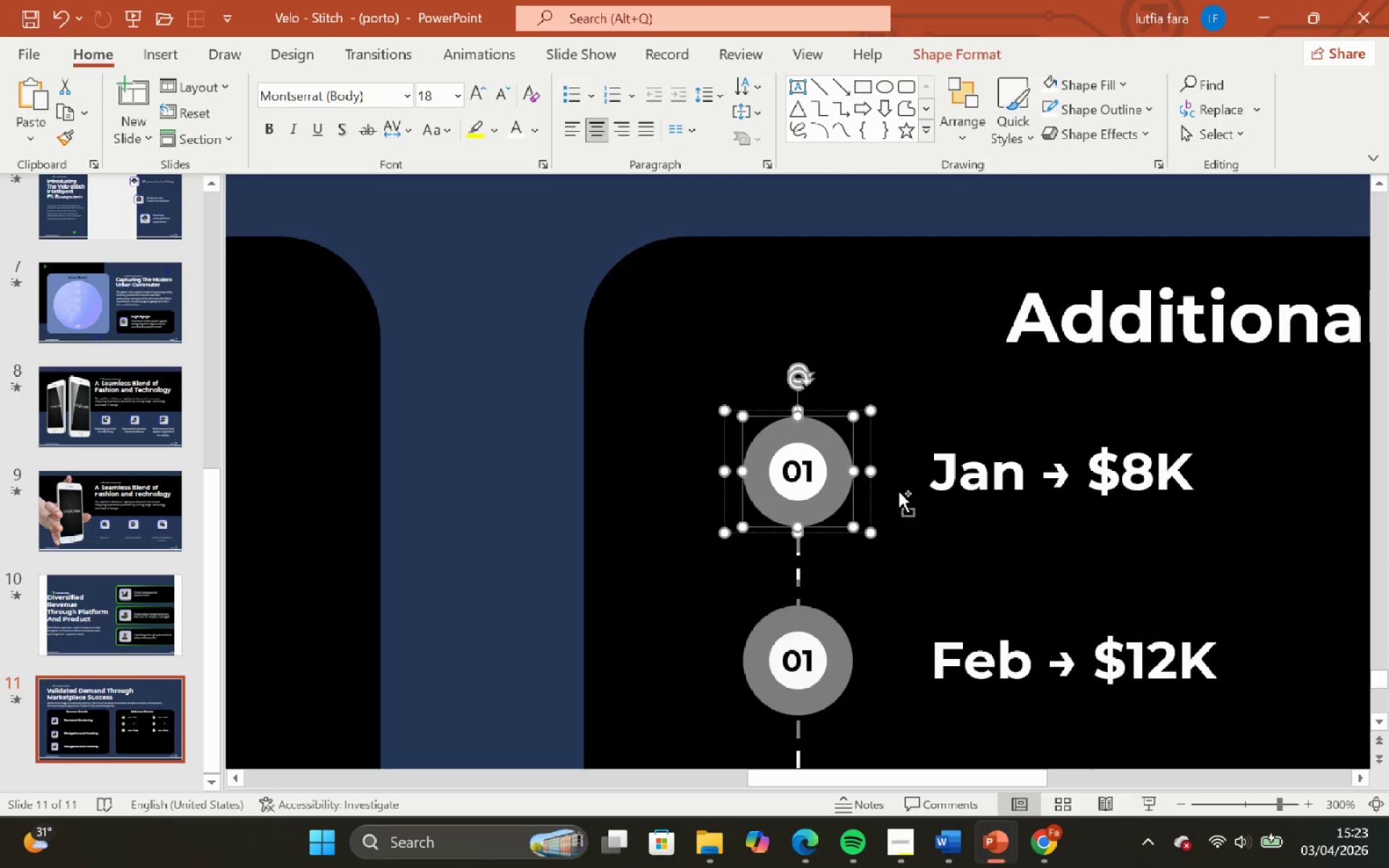 
scroll: coordinate [899, 491], scroll_direction: down, amount: 1.0
 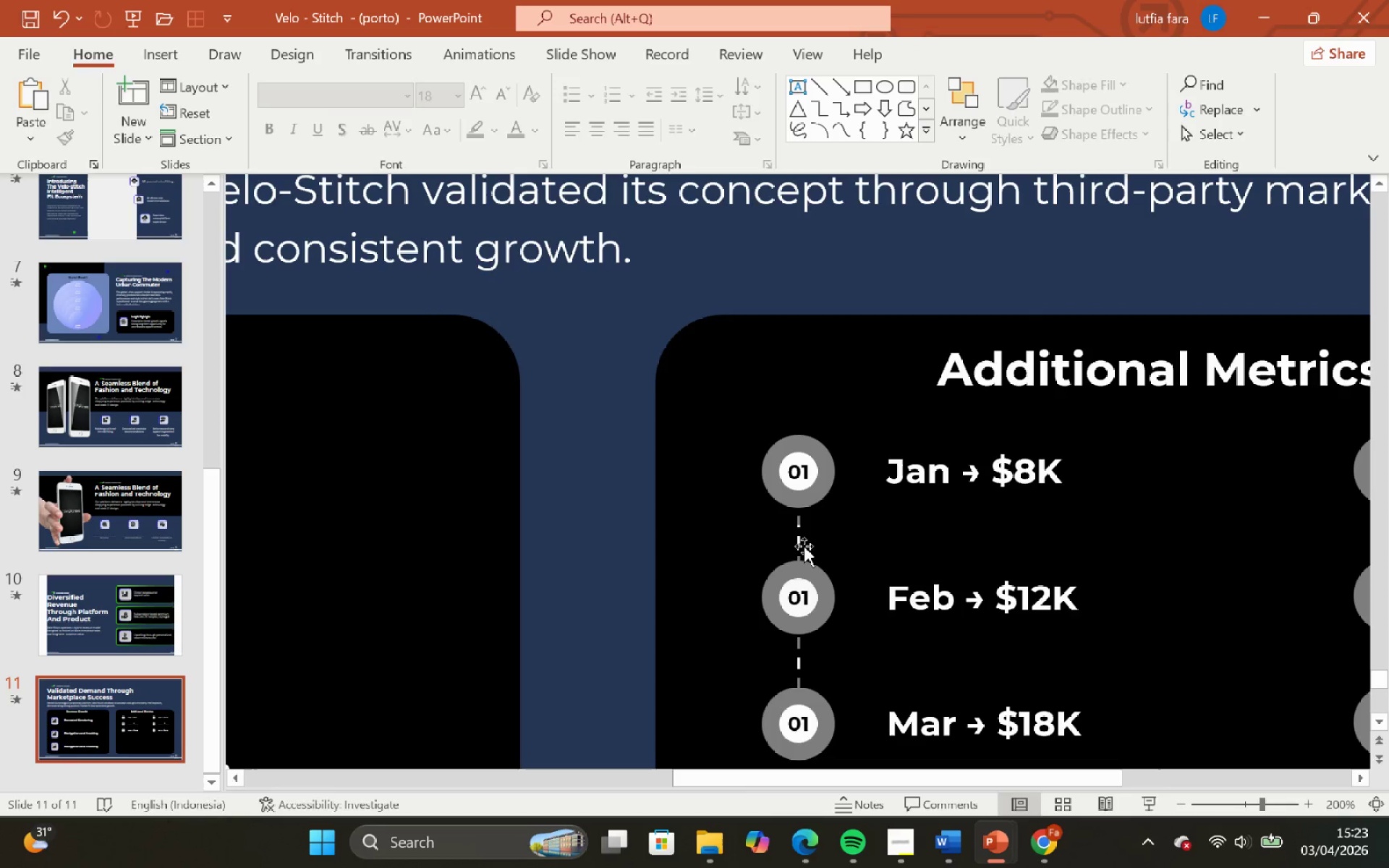 
left_click([797, 542])
 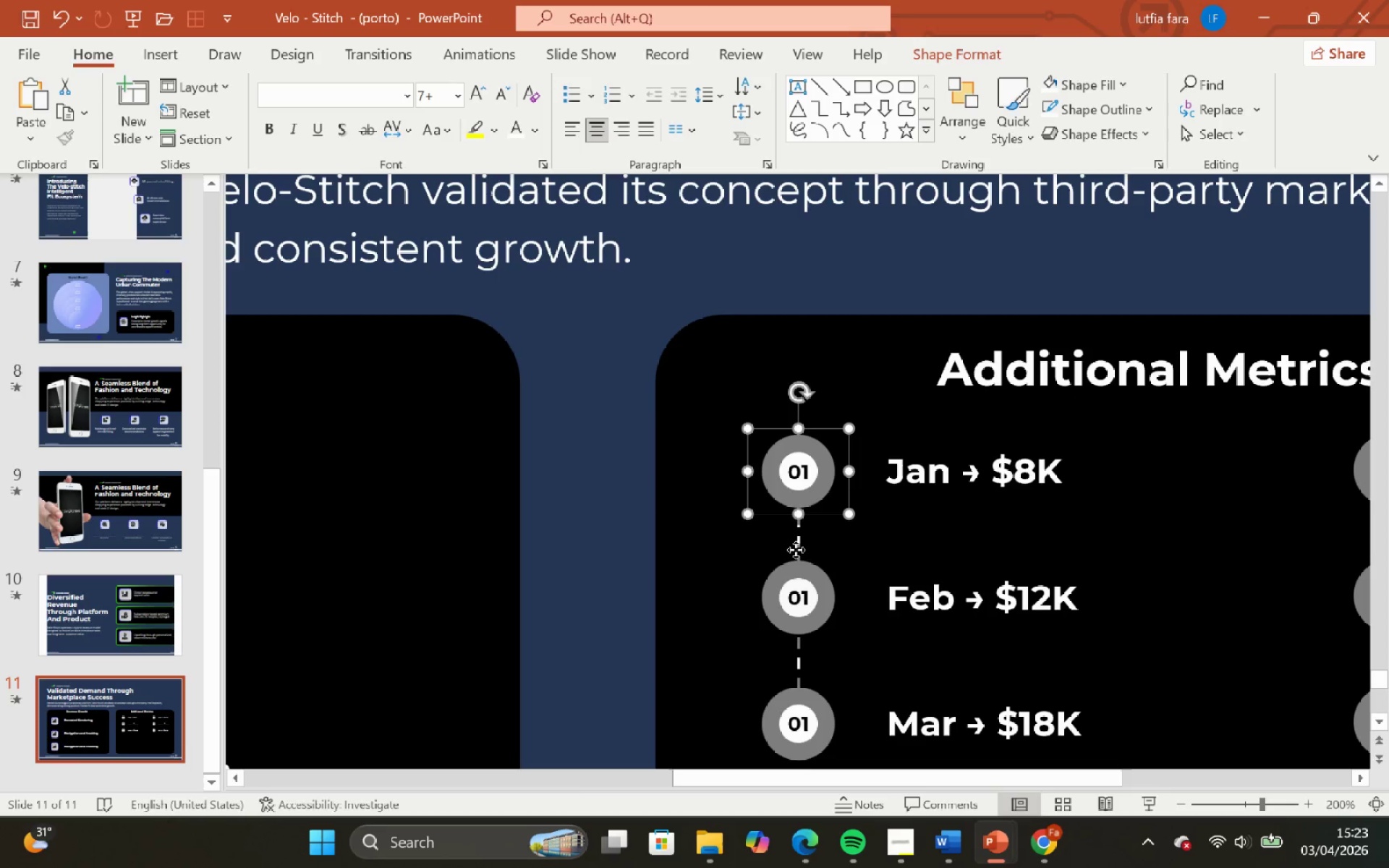 
left_click([796, 550])
 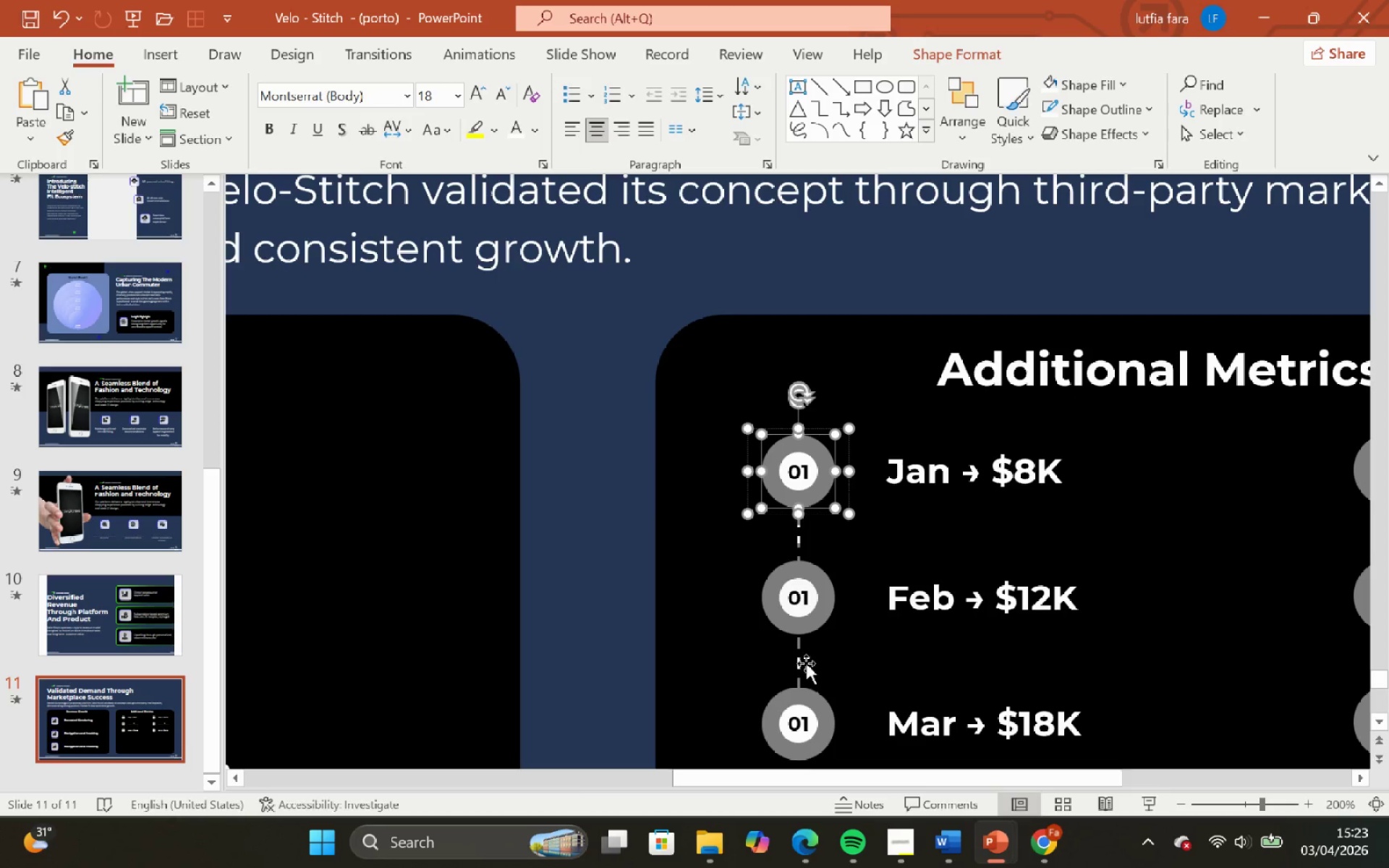 
left_click([799, 660])
 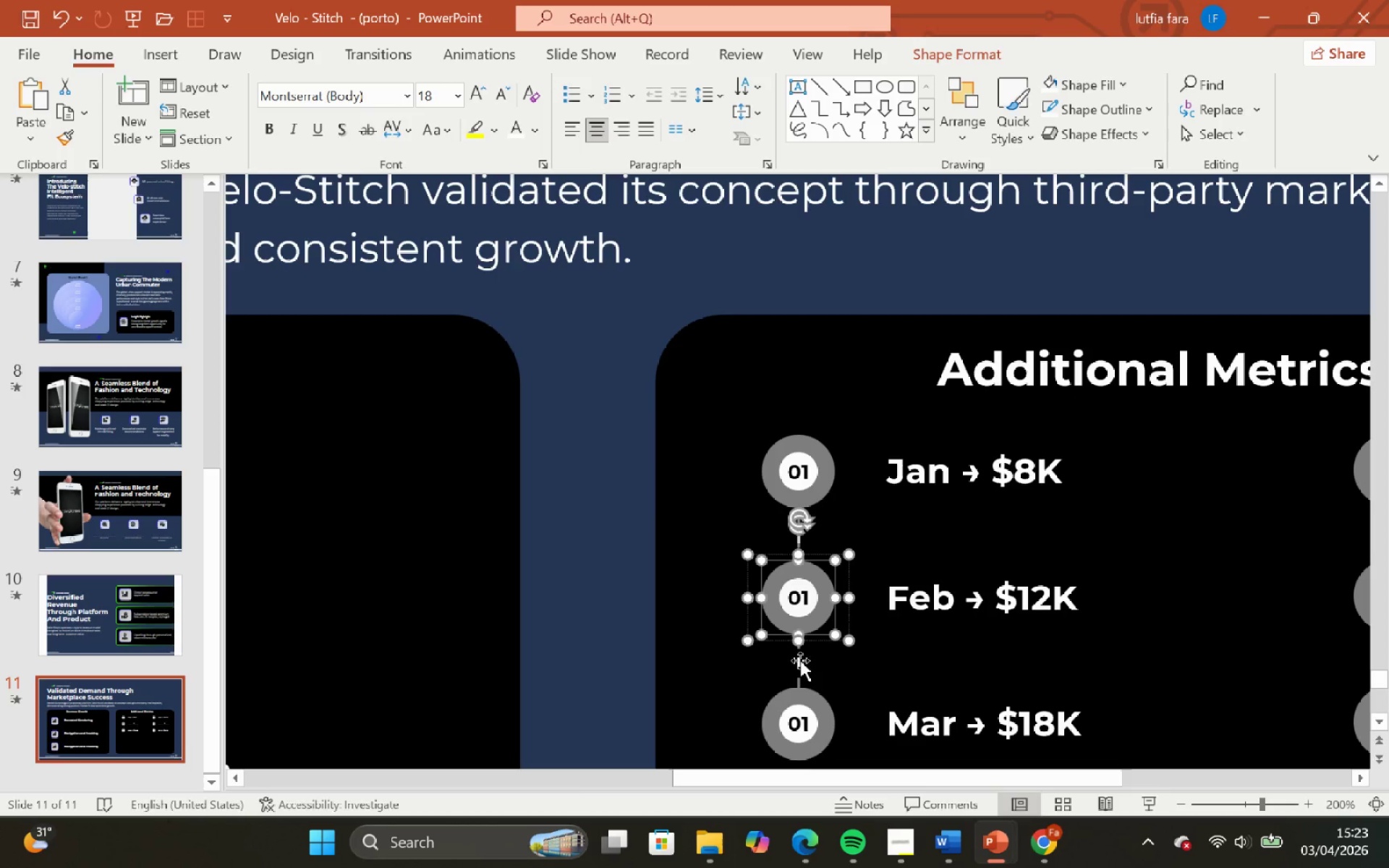 
hold_key(key=ControlLeft, duration=0.66)
hold_key(key=ShiftLeft, duration=0.61)
scroll: coordinate [794, 666], scroll_direction: down, amount: 2.0
 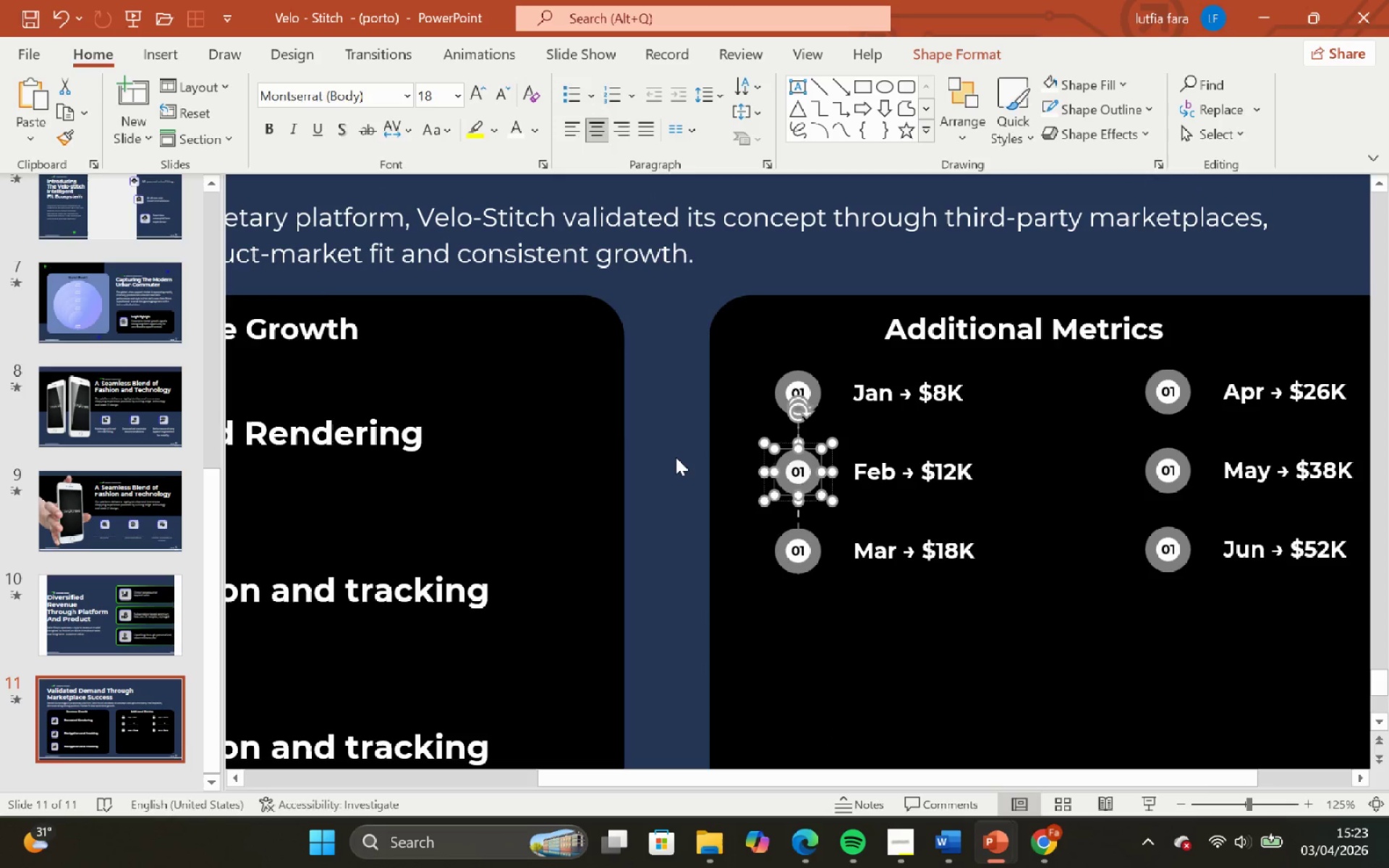 
left_click([676, 449])
 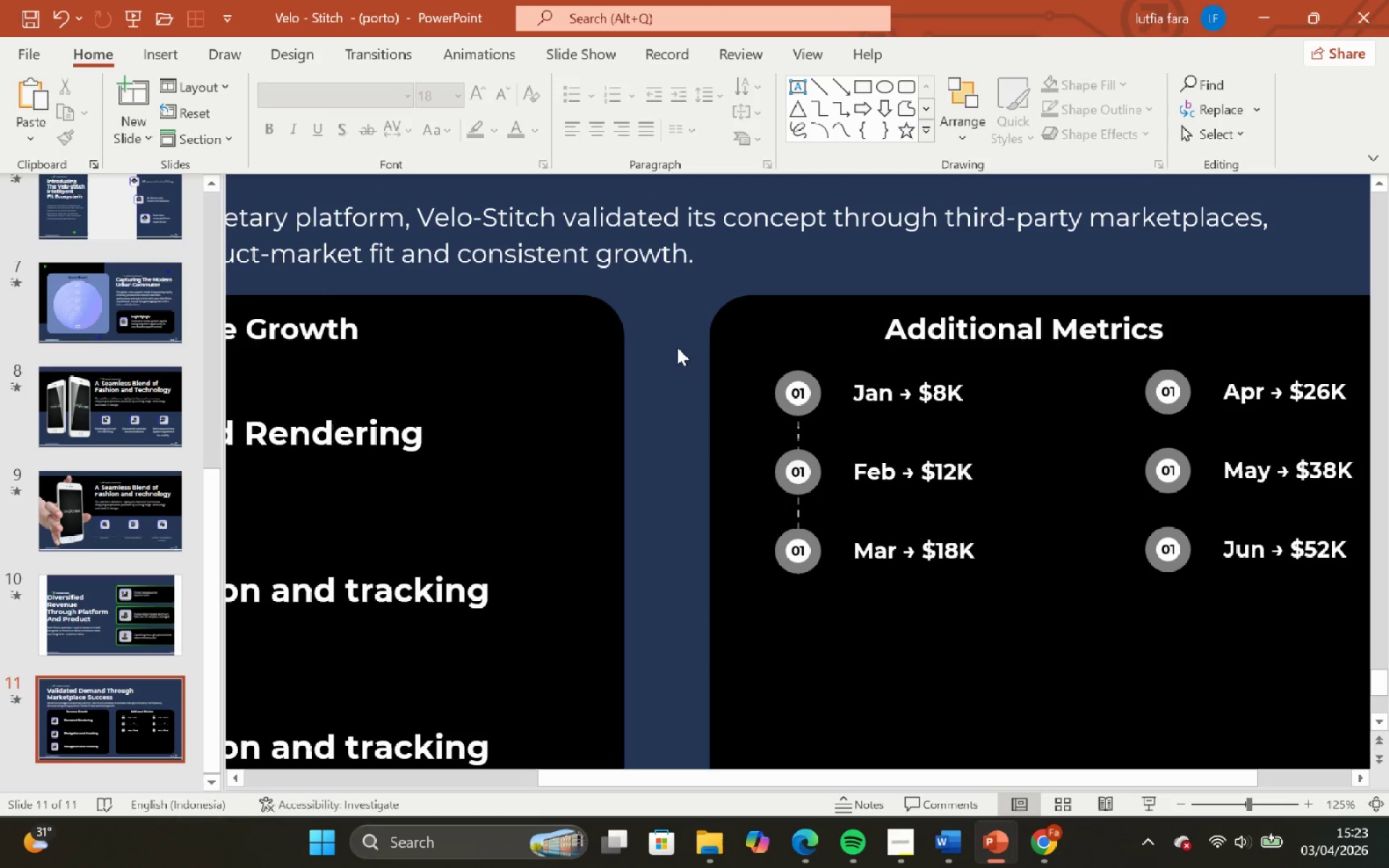 
left_click_drag(start_coordinate=[679, 344], to_coordinate=[811, 607])
 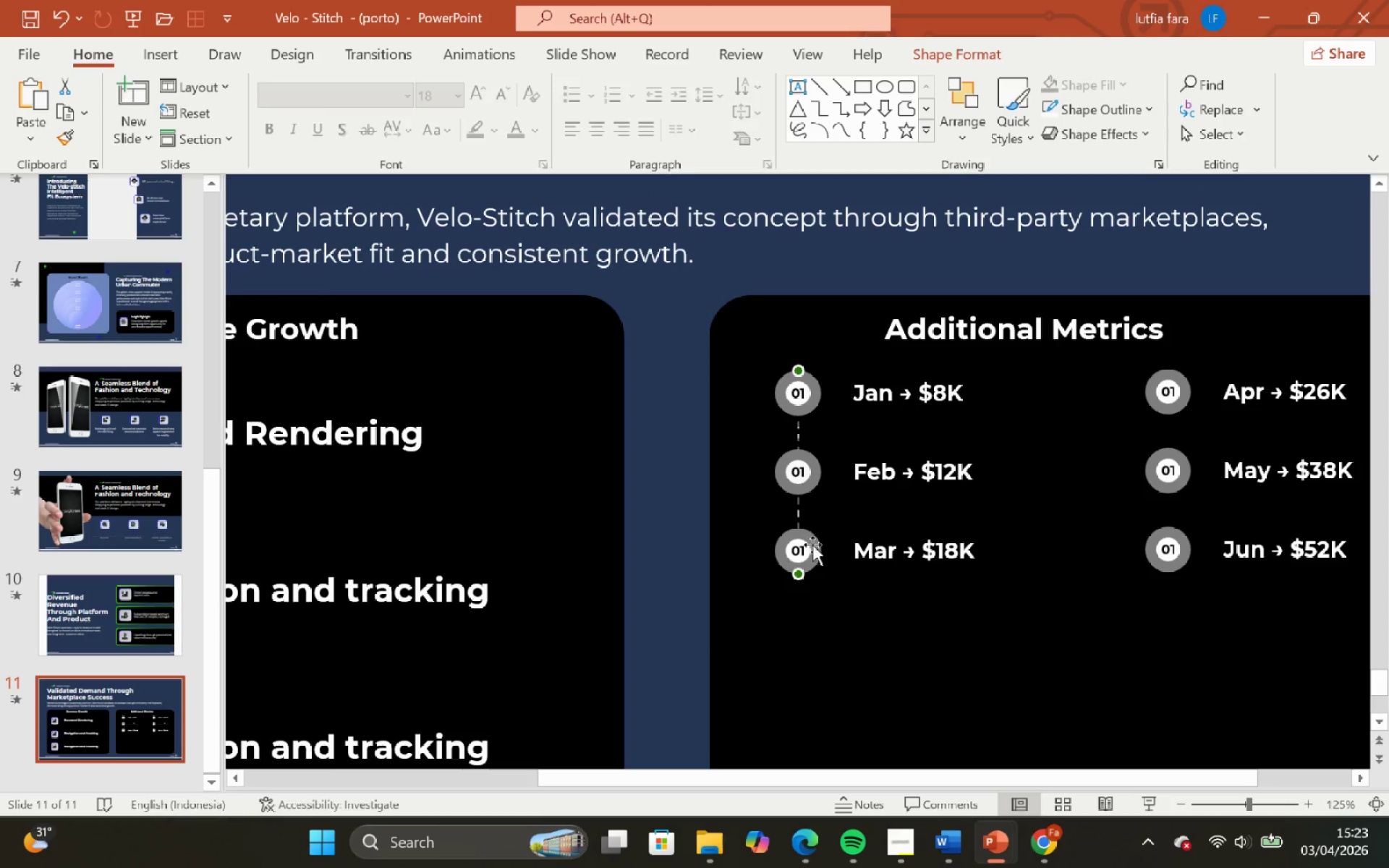 
mouse_move([818, 558])
 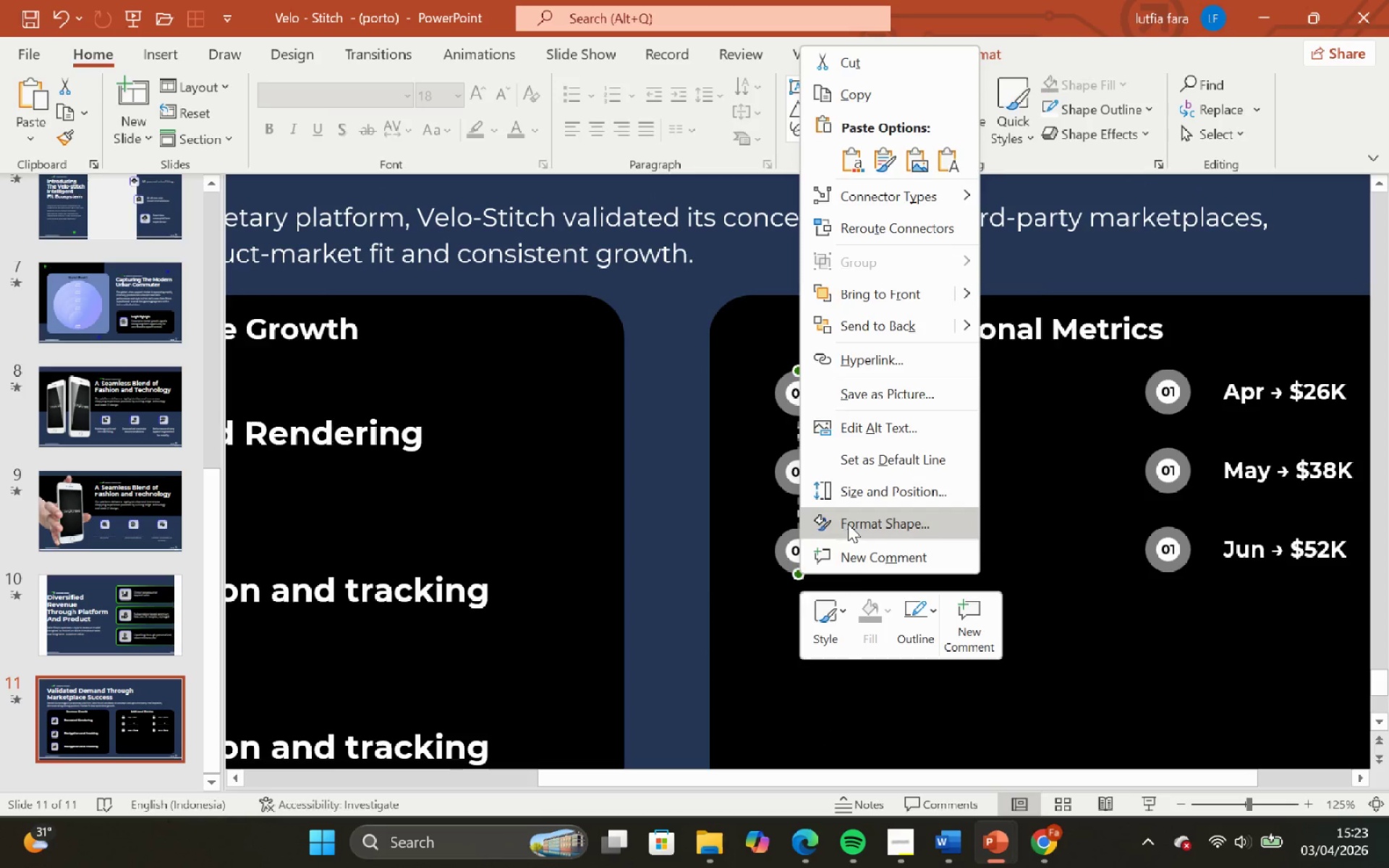 
left_click([848, 524])
 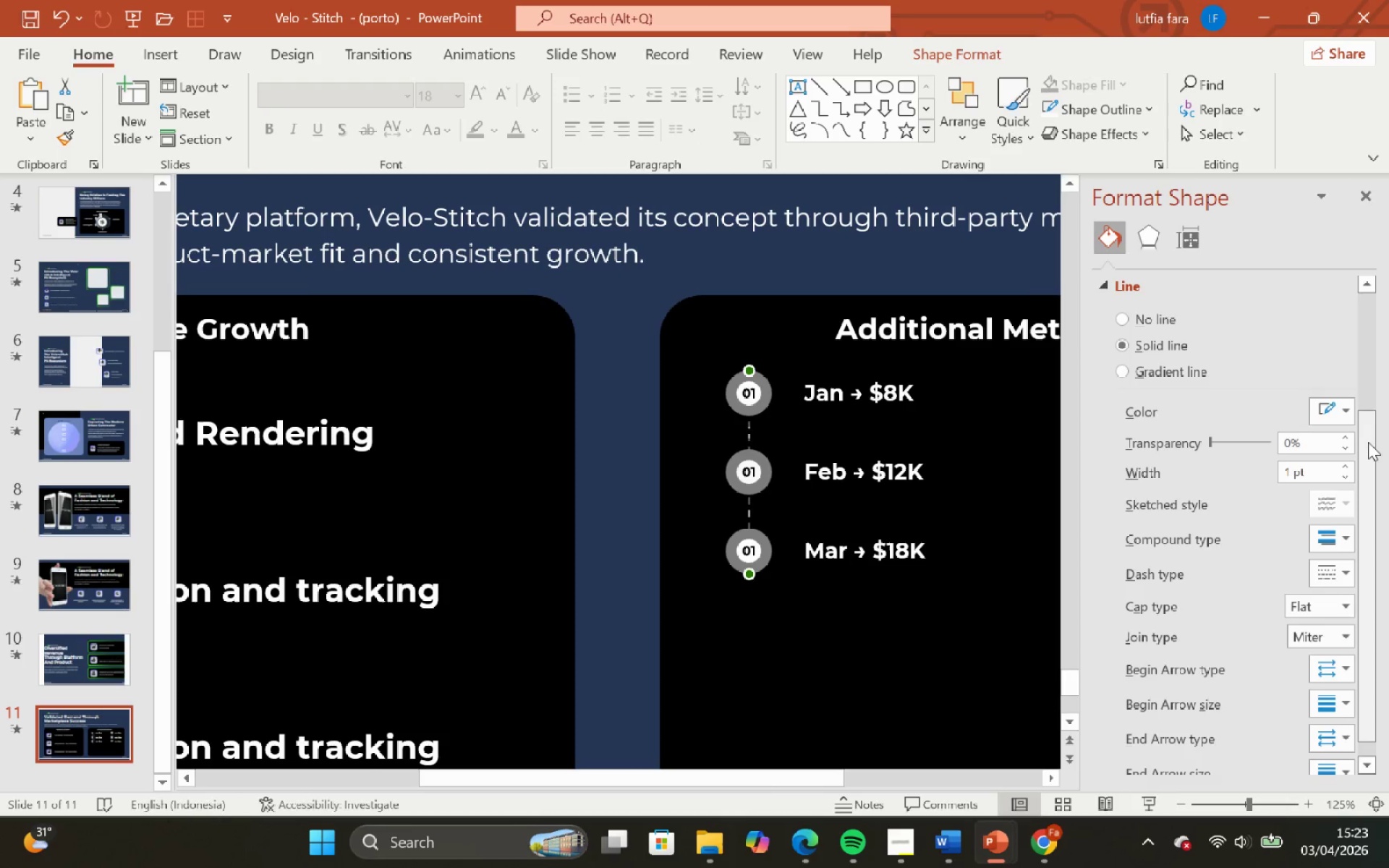 
left_click([1345, 420])
 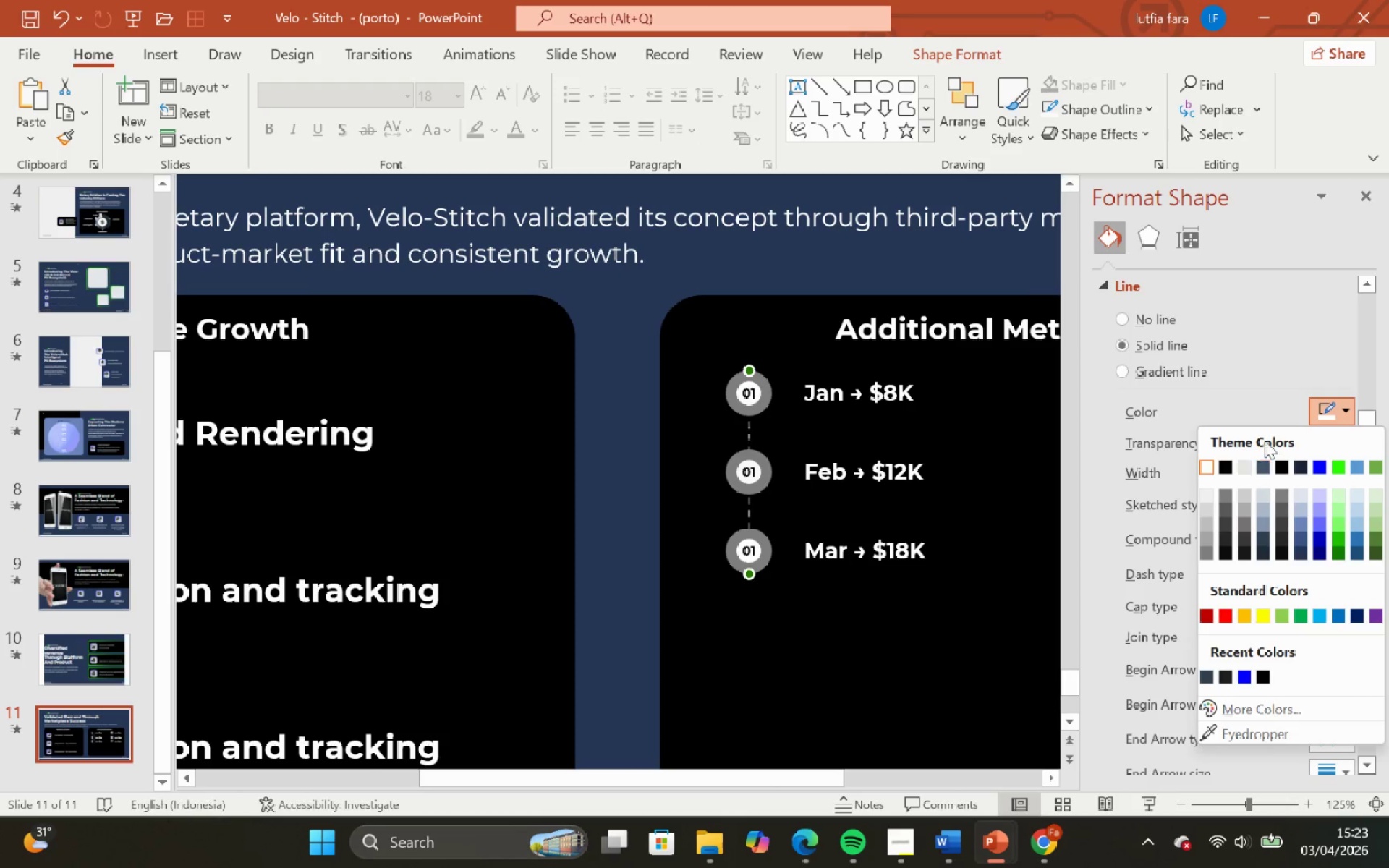 
left_click([1269, 347])
 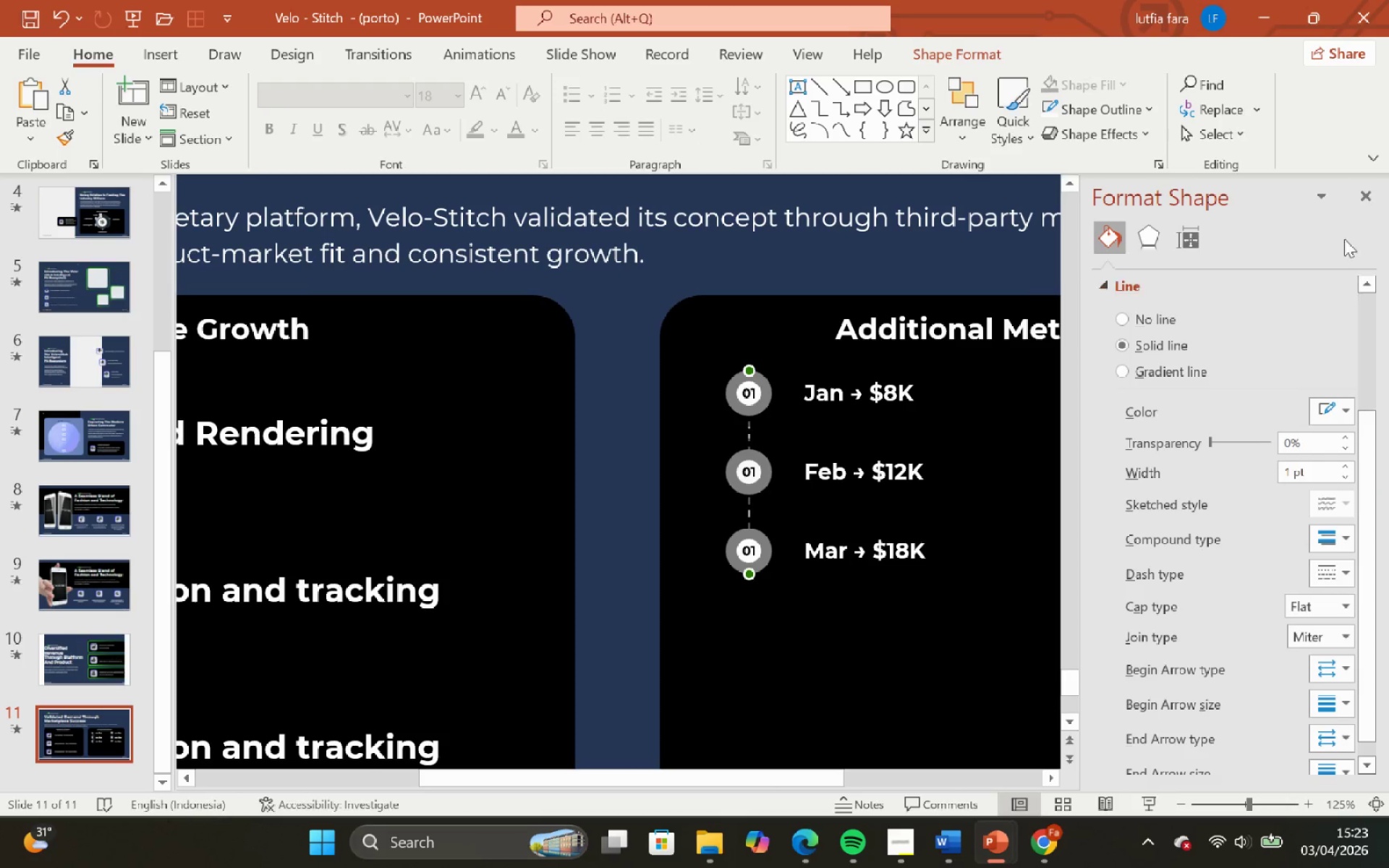 
mouse_move([1365, 216])
 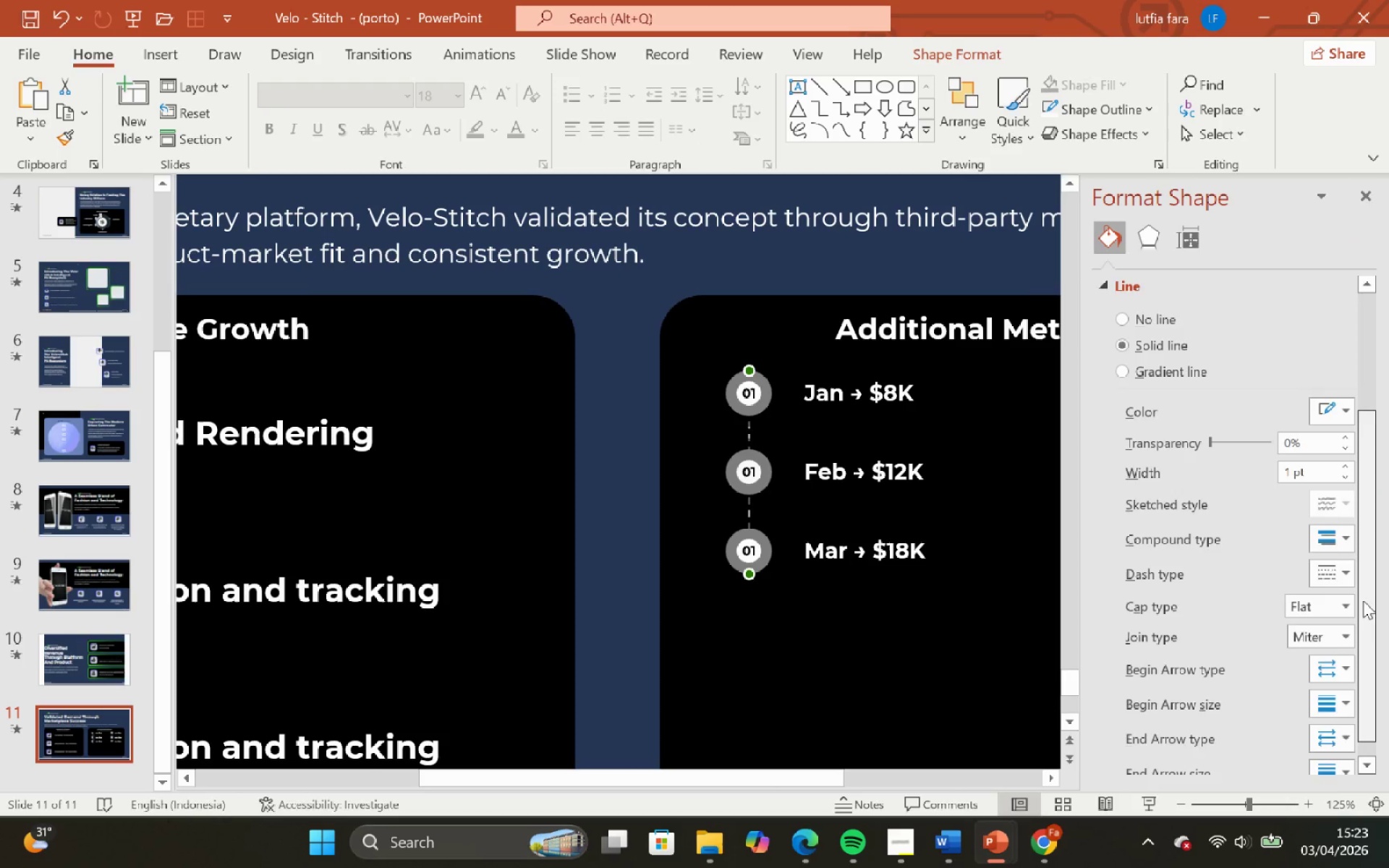 
left_click_drag(start_coordinate=[1363, 600], to_coordinate=[1372, 720])
 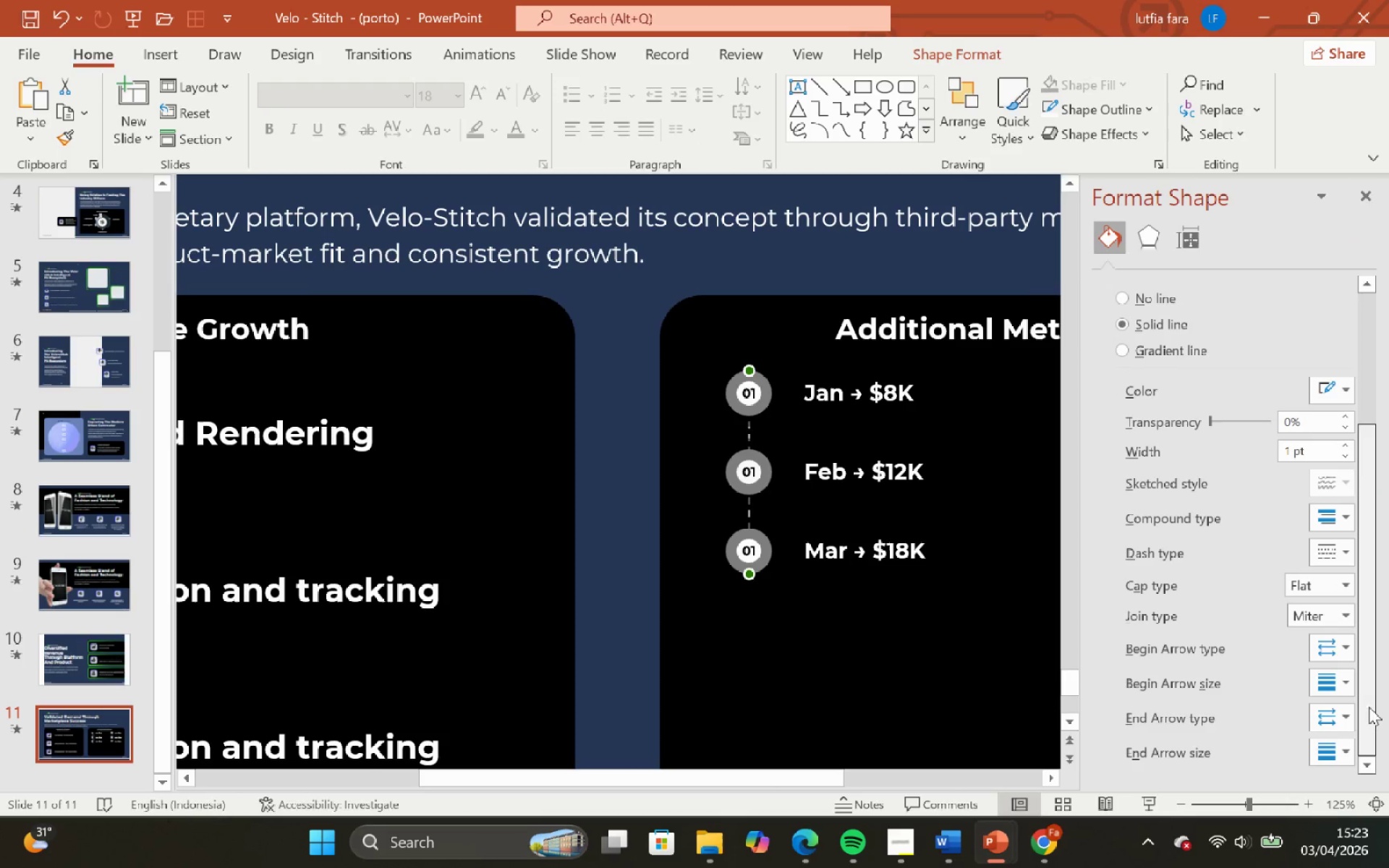 
left_click_drag(start_coordinate=[1369, 704], to_coordinate=[1373, 507])
 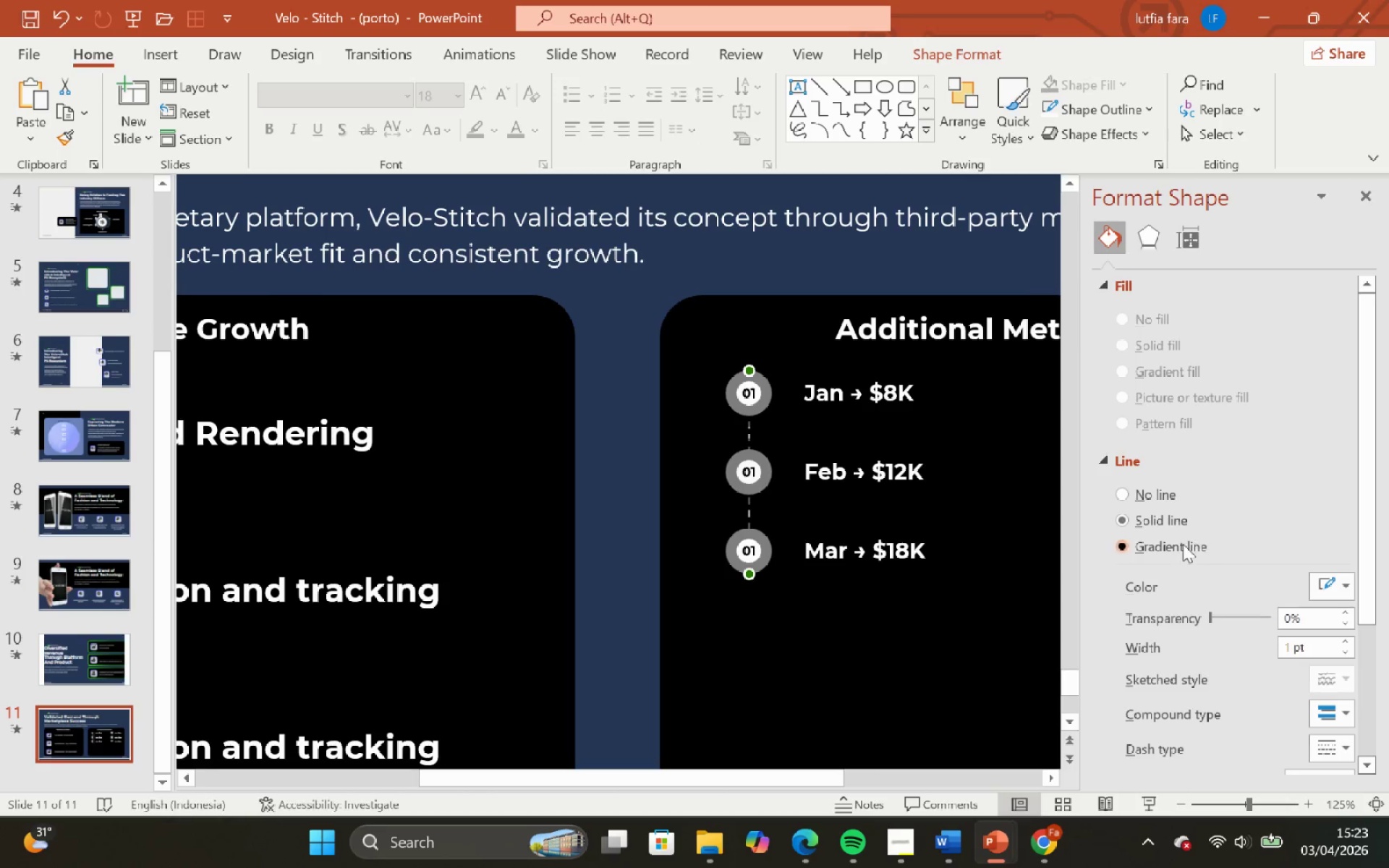 
left_click([1183, 544])
 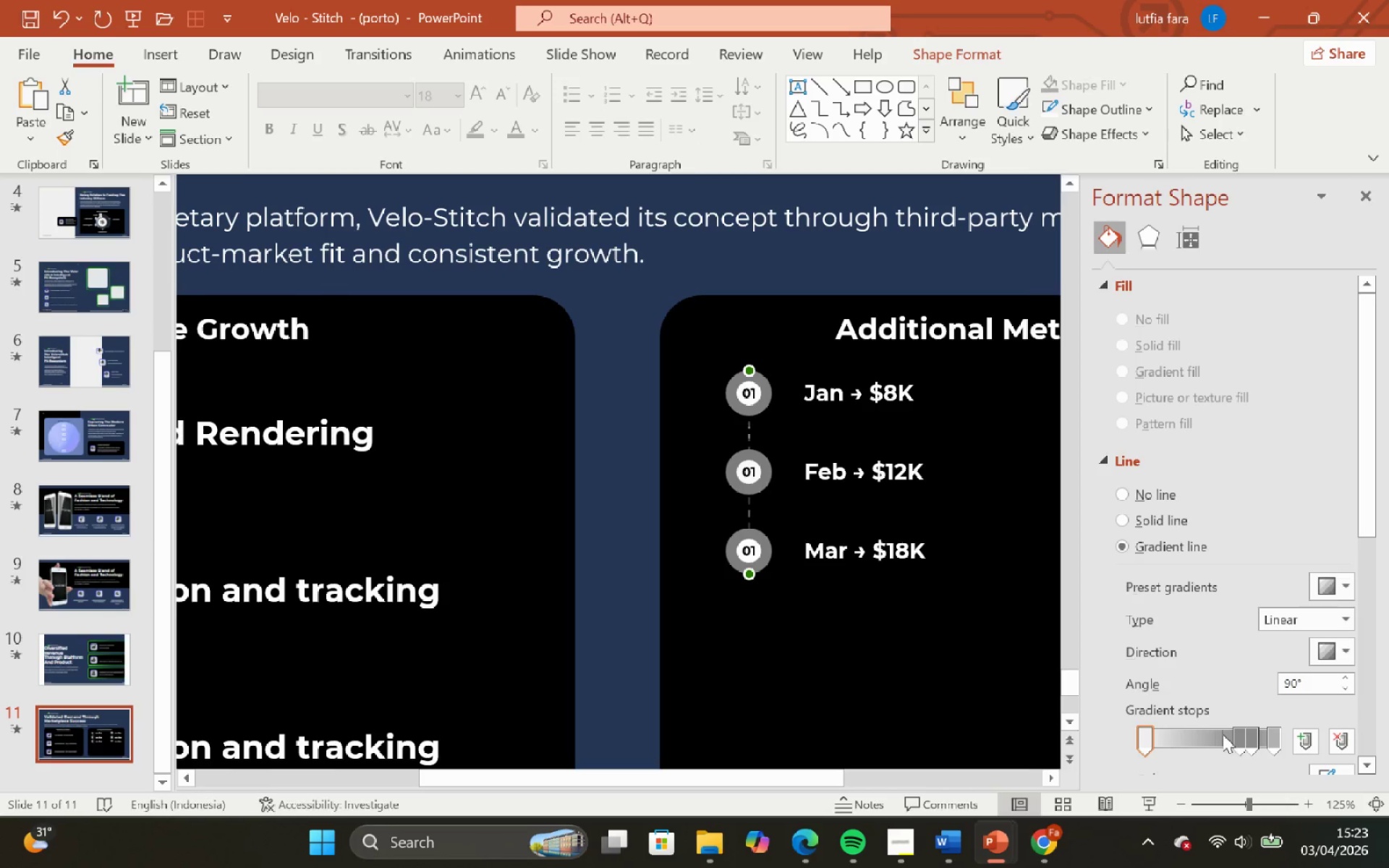 
left_click([1242, 741])
 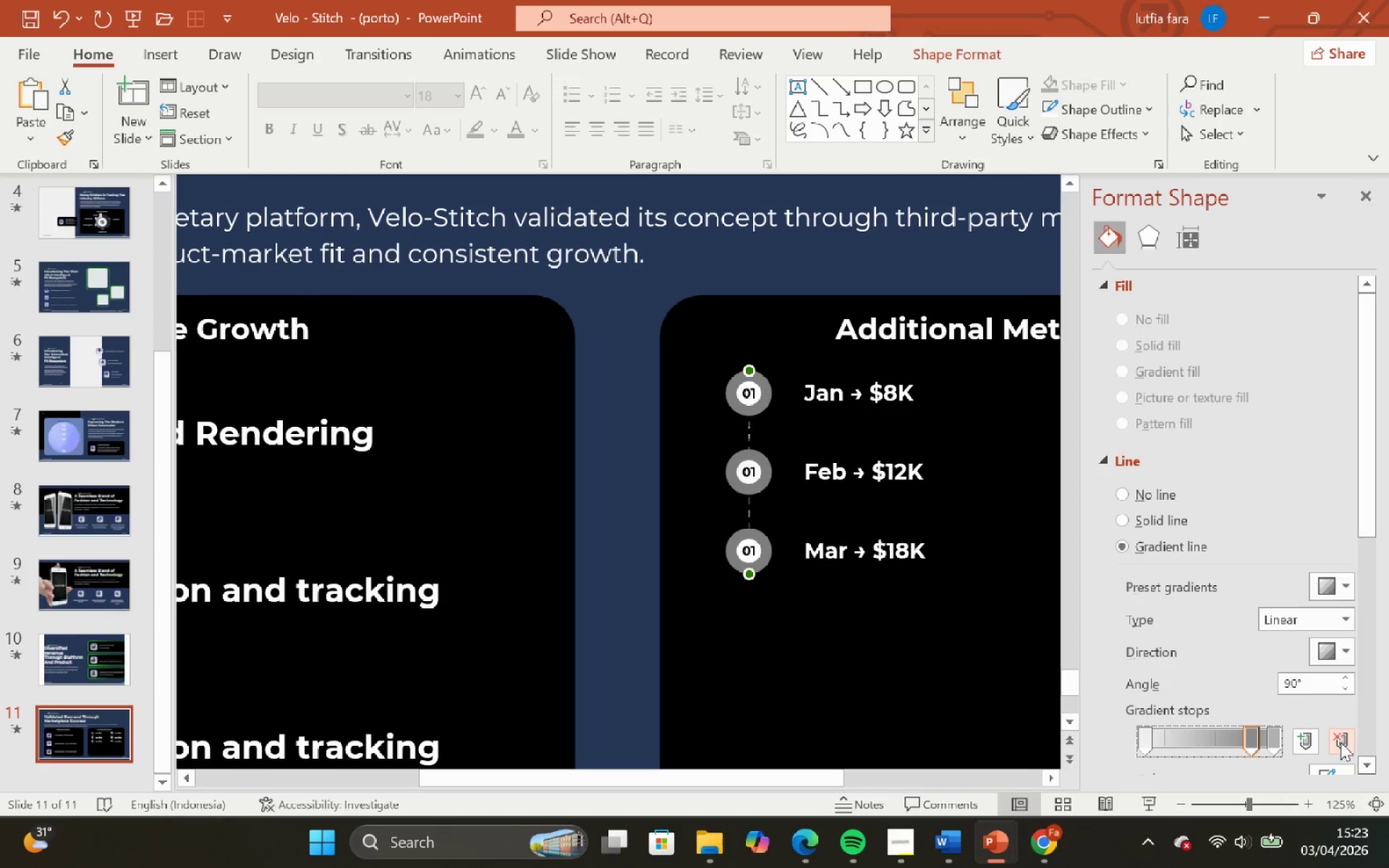 
left_click_drag(start_coordinate=[1270, 739], to_coordinate=[1265, 740])
 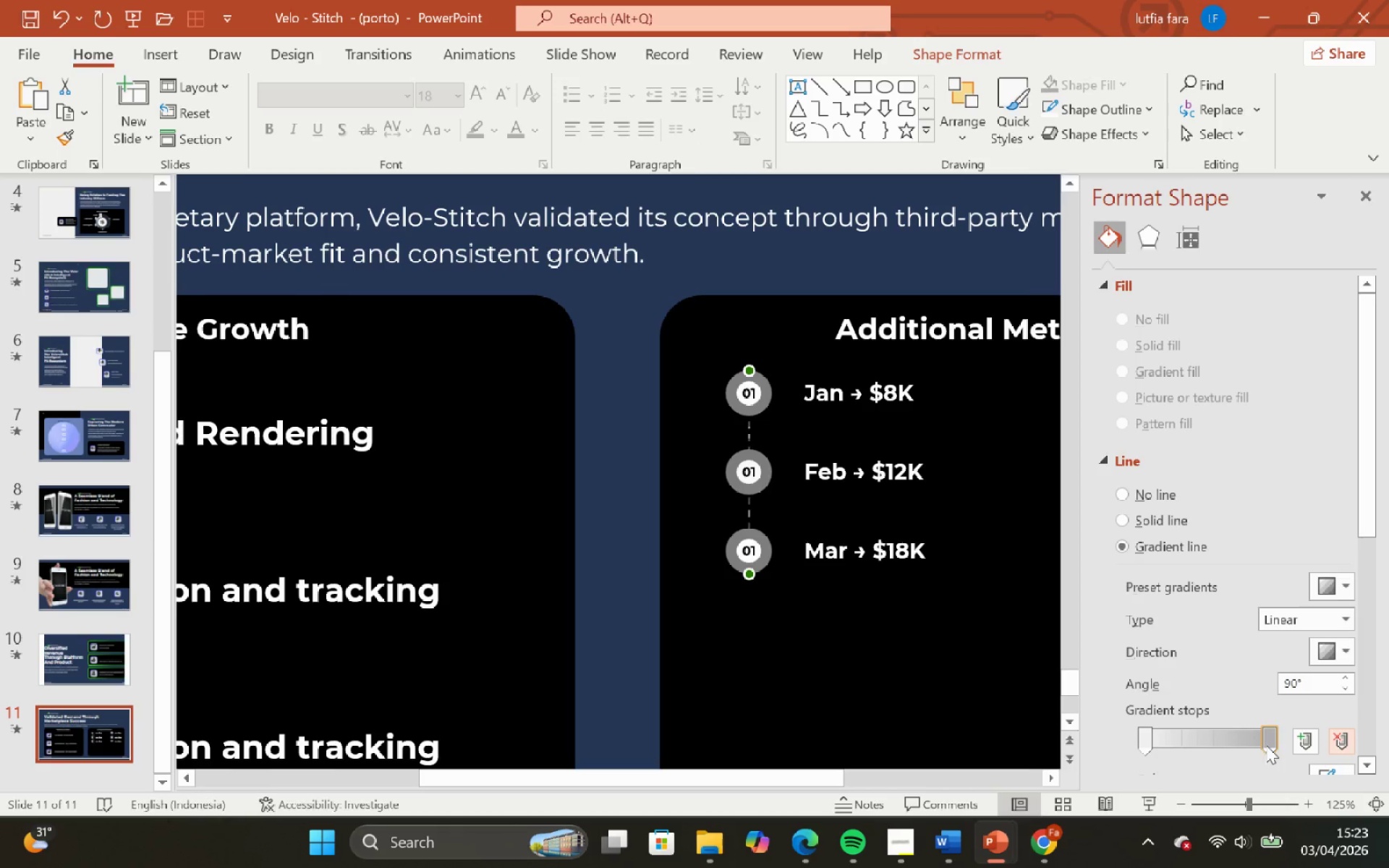 
left_click([1267, 741])
 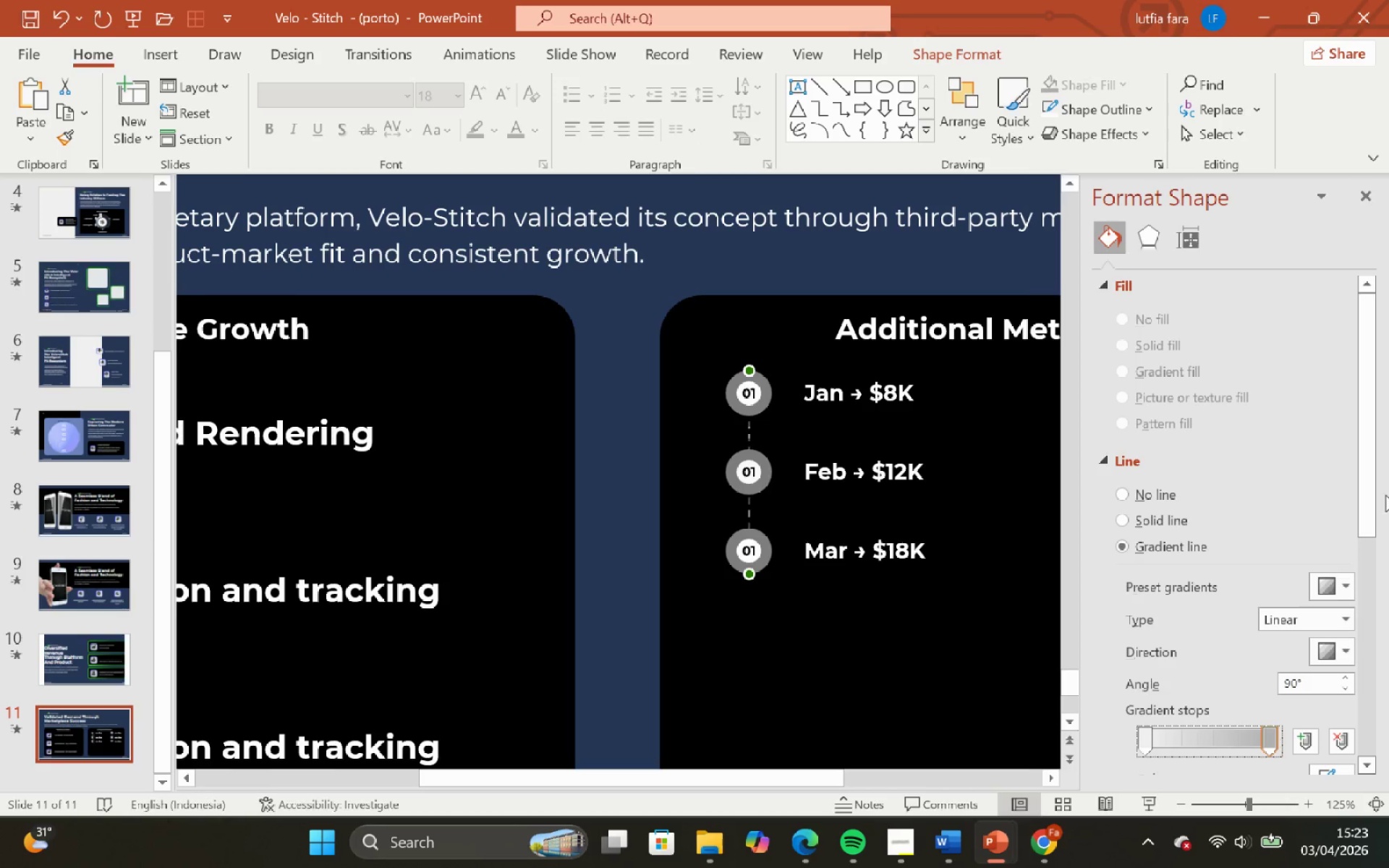 
left_click_drag(start_coordinate=[1362, 485], to_coordinate=[1373, 566])
 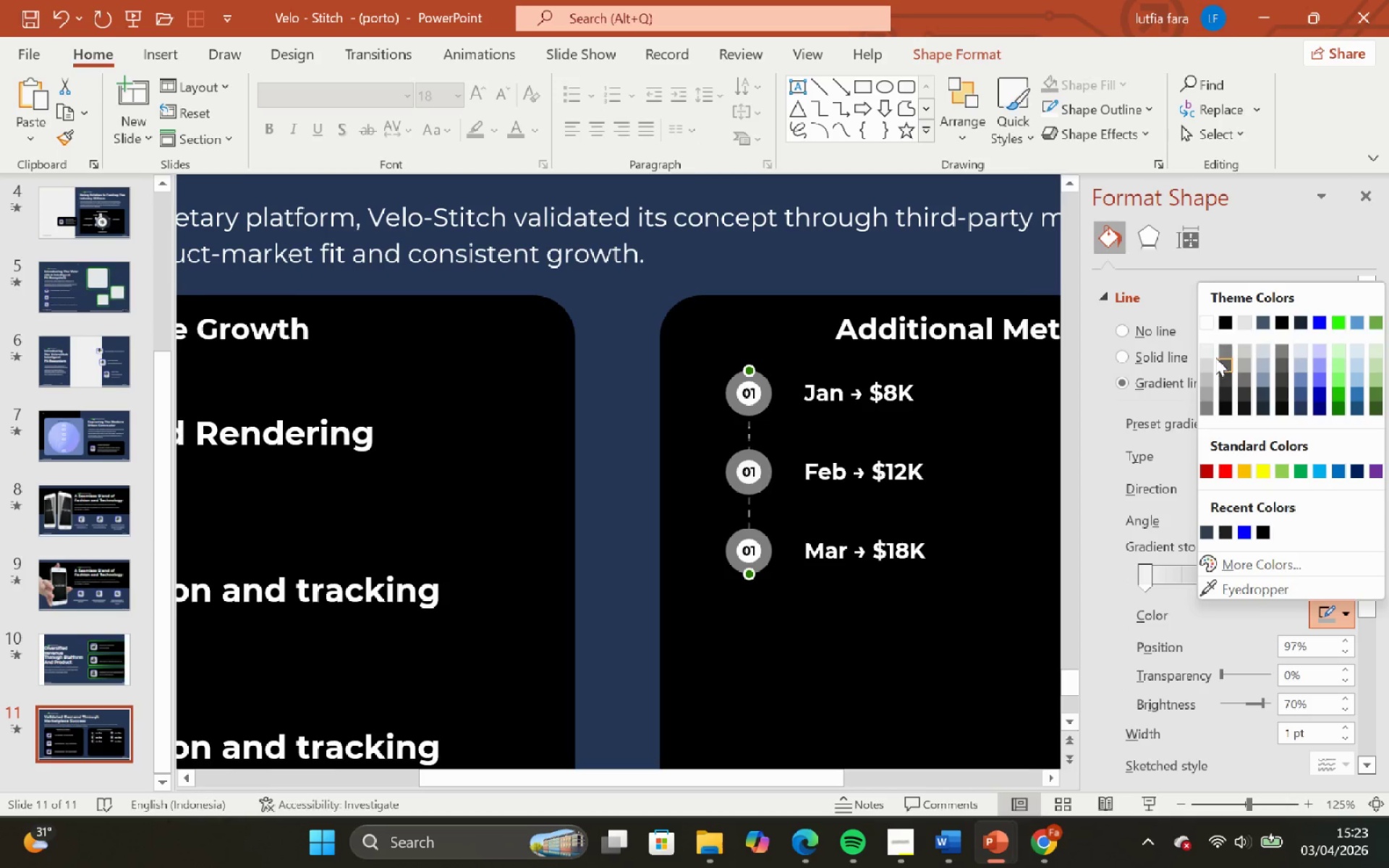 
left_click([1201, 323])
 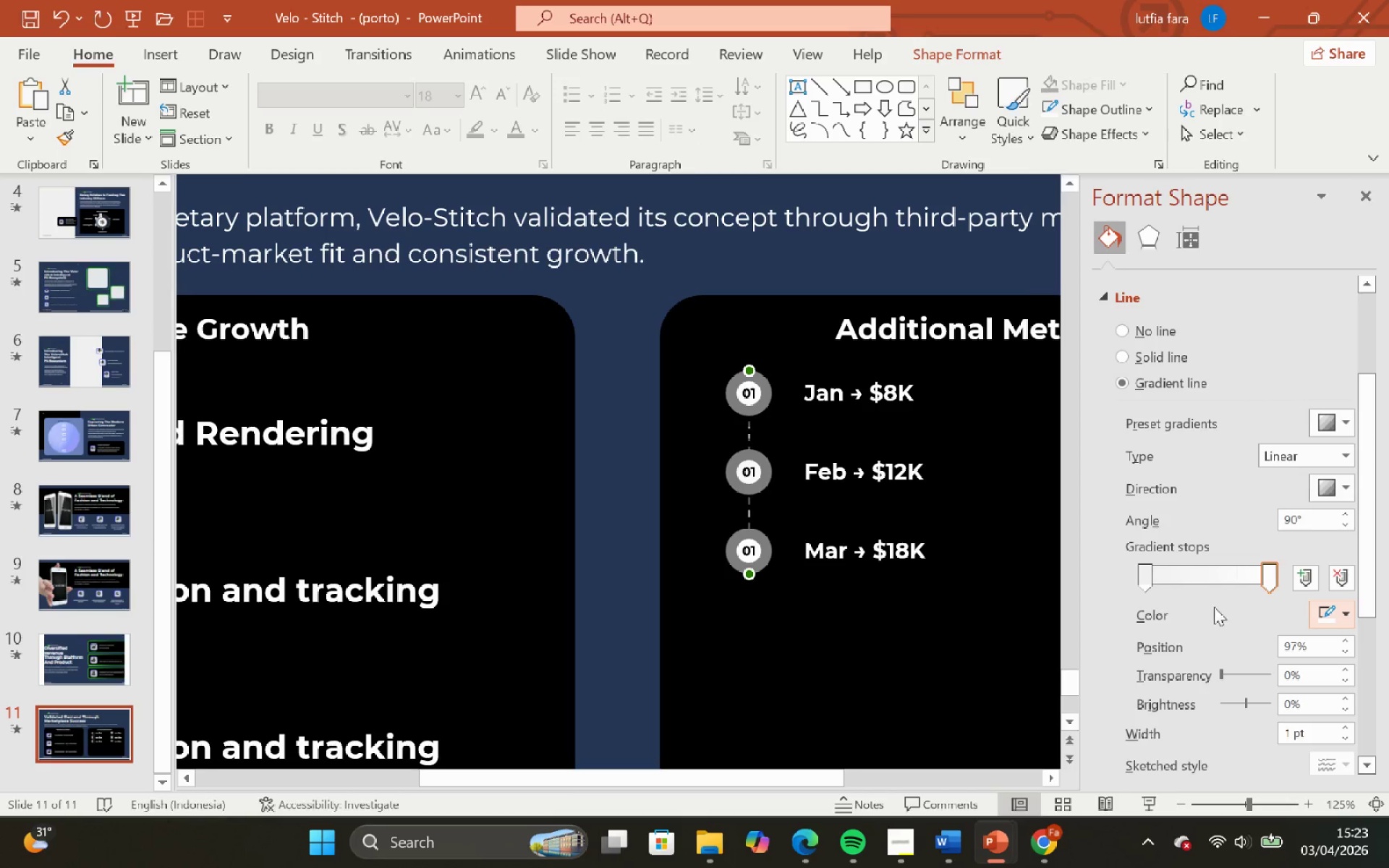 
left_click([1150, 579])
 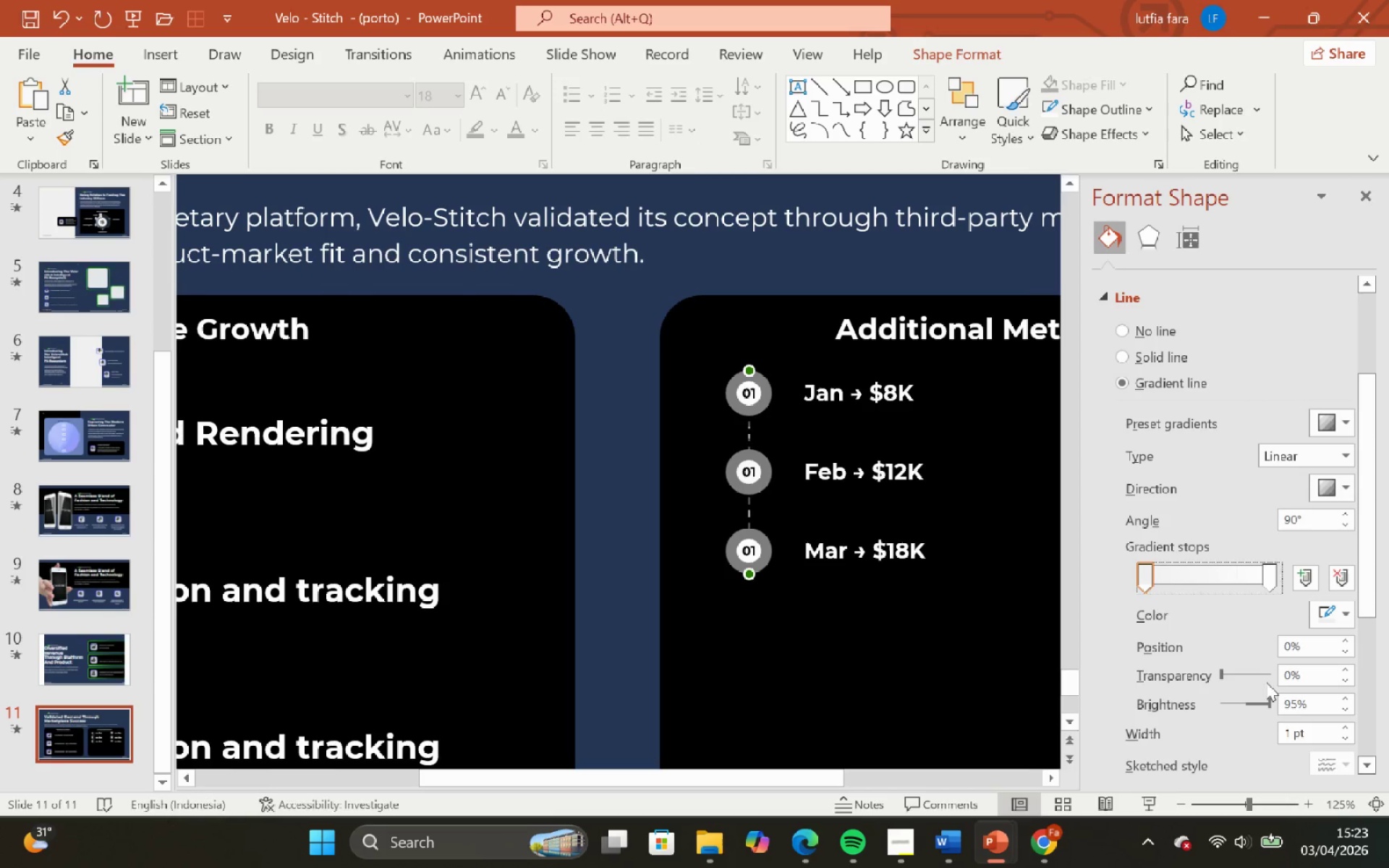 
left_click_drag(start_coordinate=[1270, 707], to_coordinate=[1242, 713])
 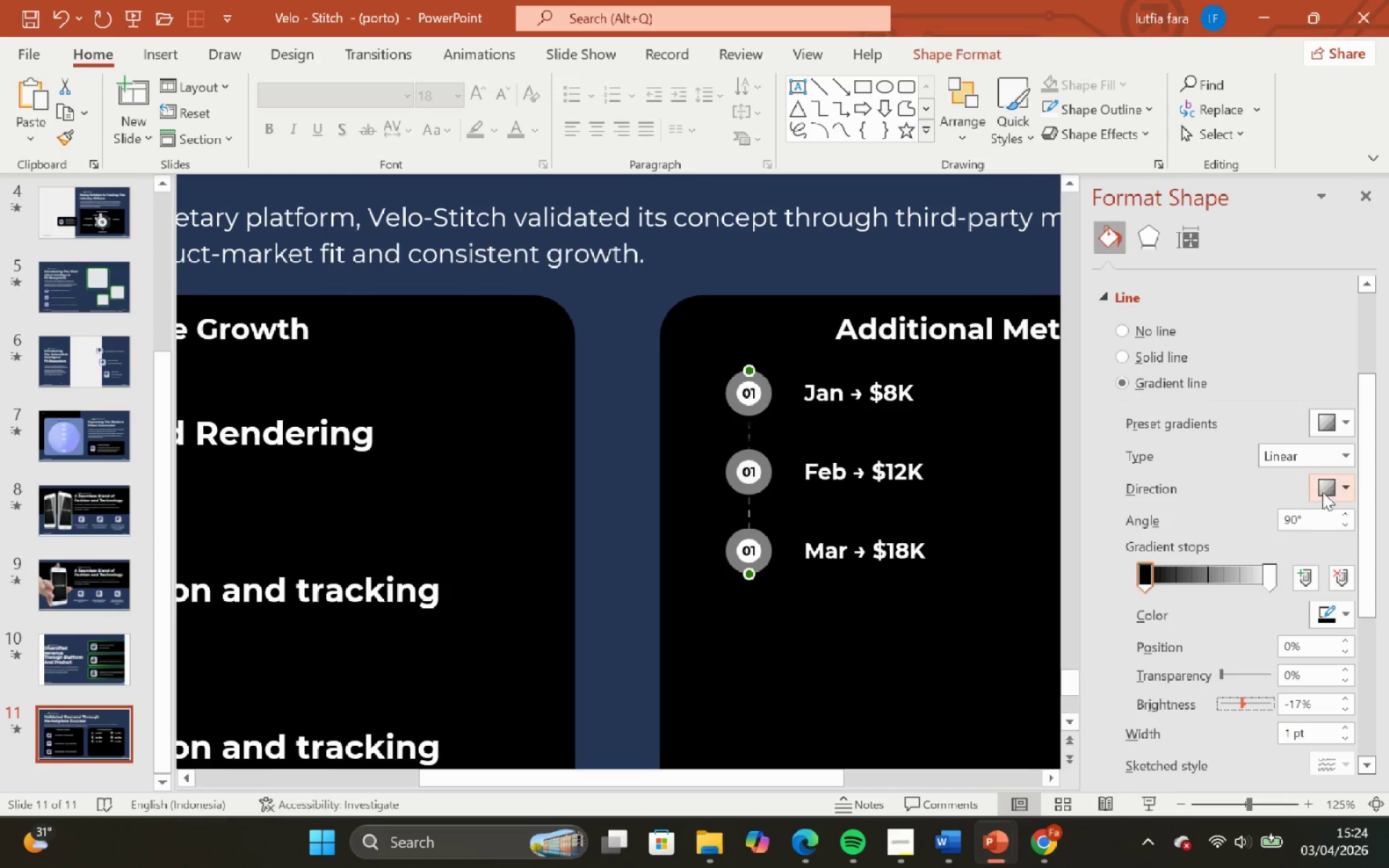 
left_click([1273, 574])
 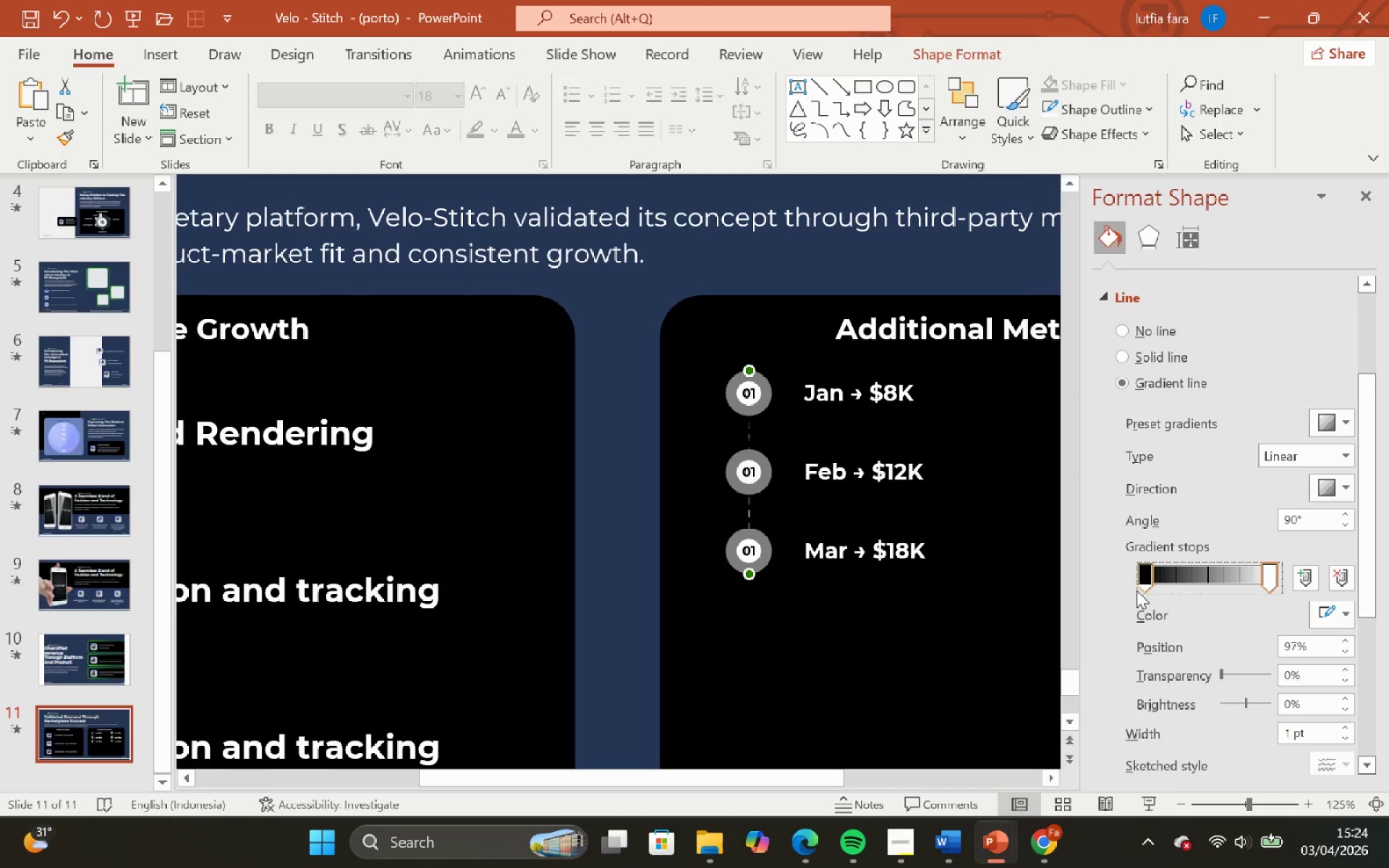 
left_click([1147, 579])
 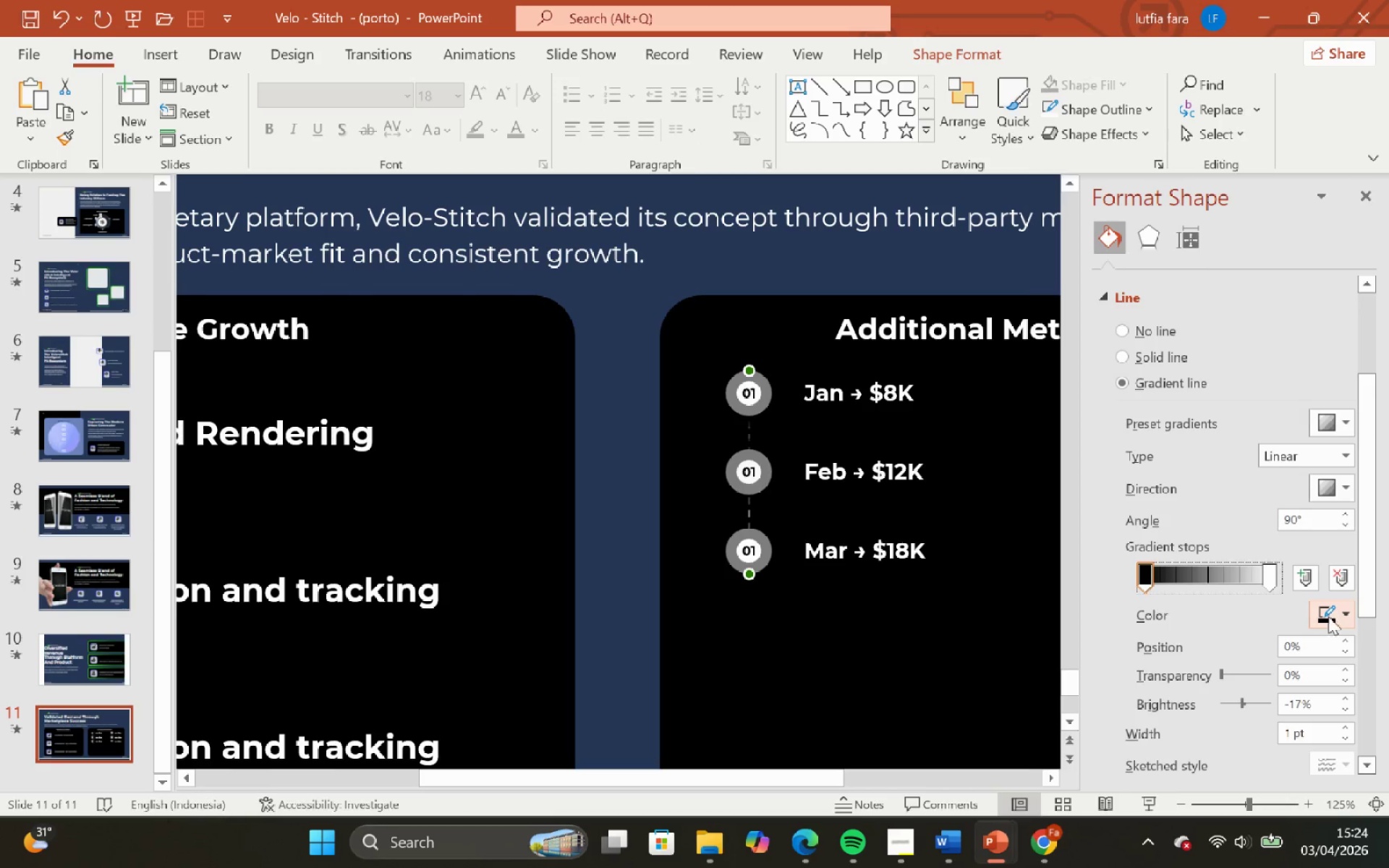 
left_click([1331, 615])
 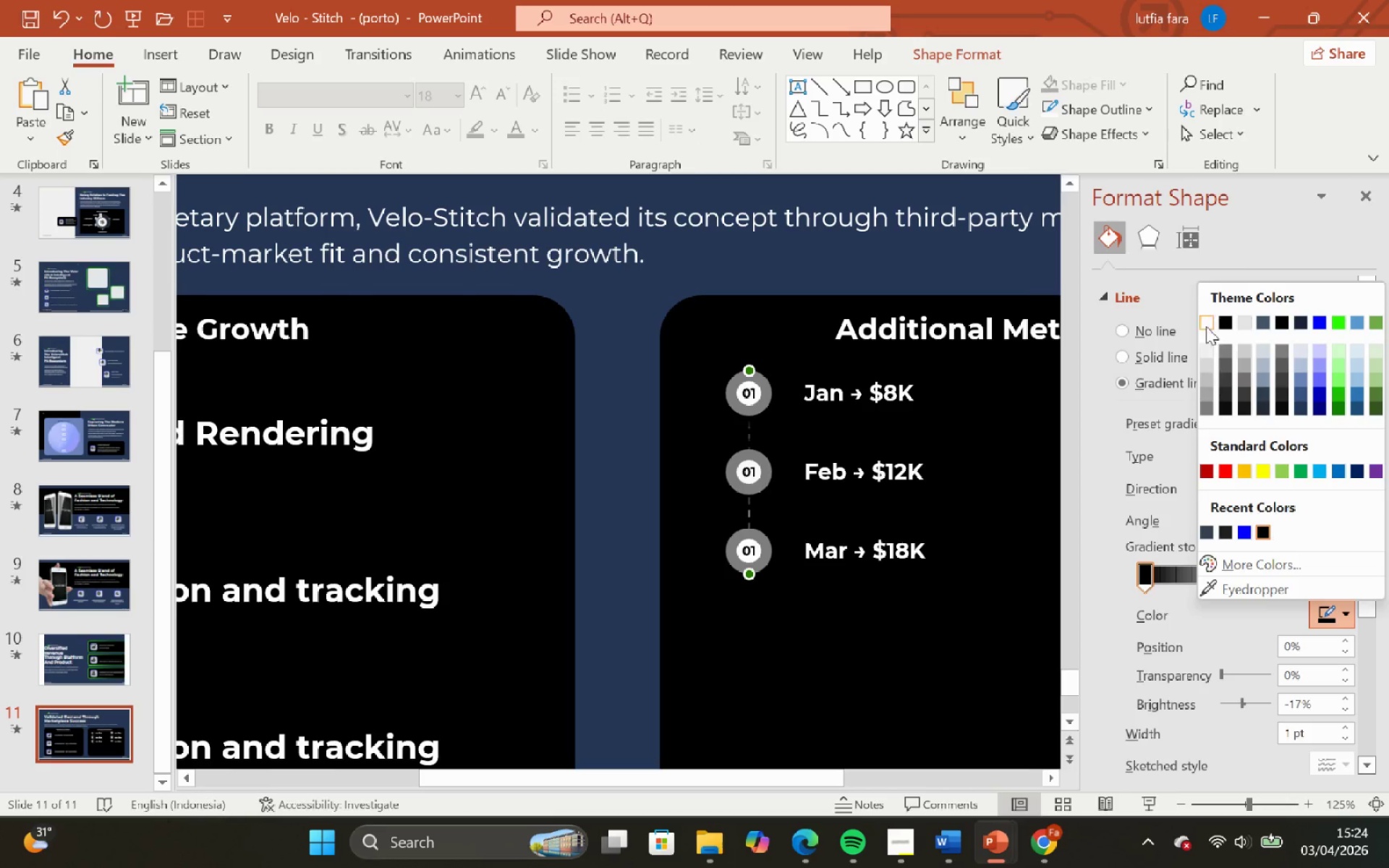 
left_click([1210, 323])
 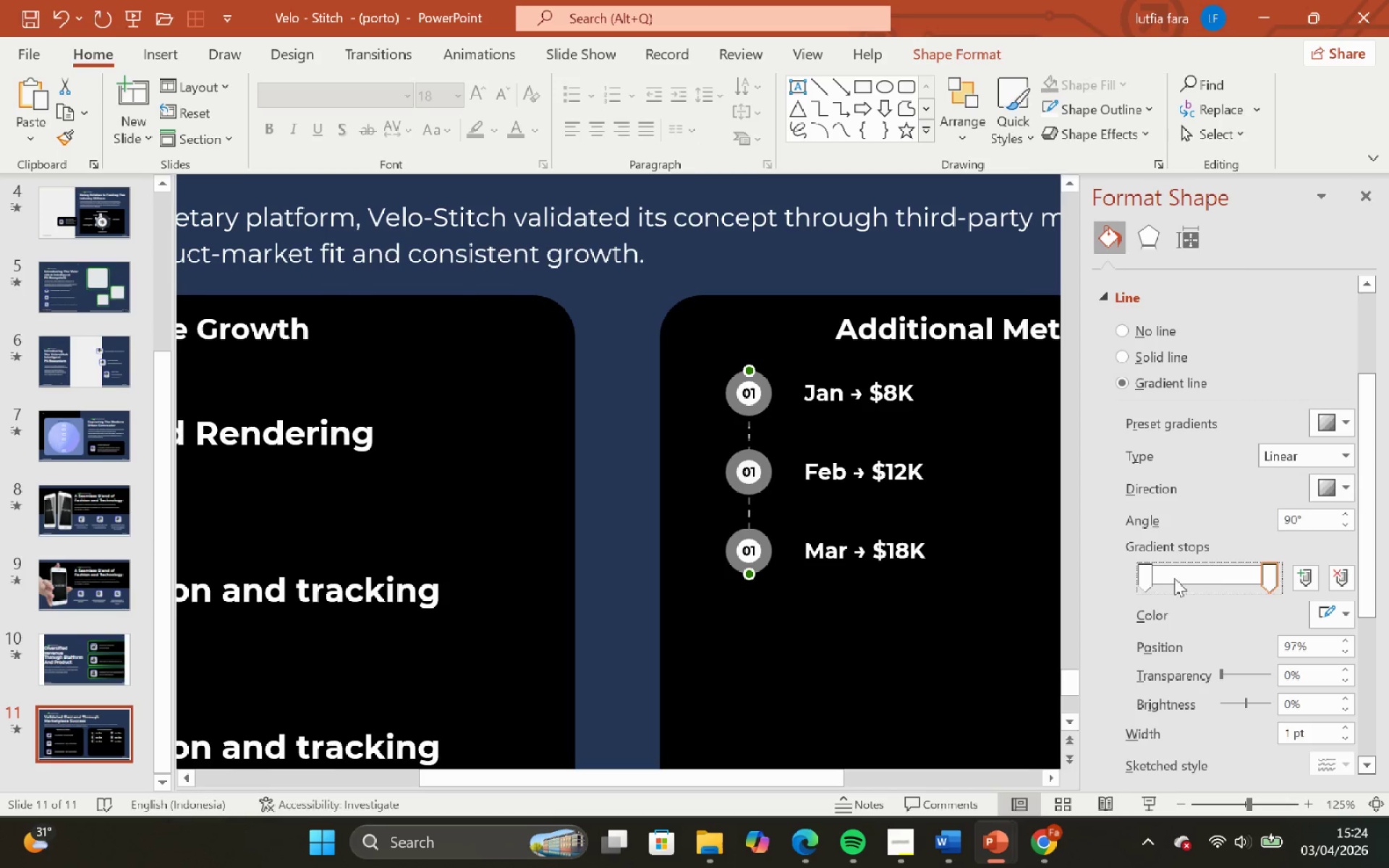 
wait(5.27)
 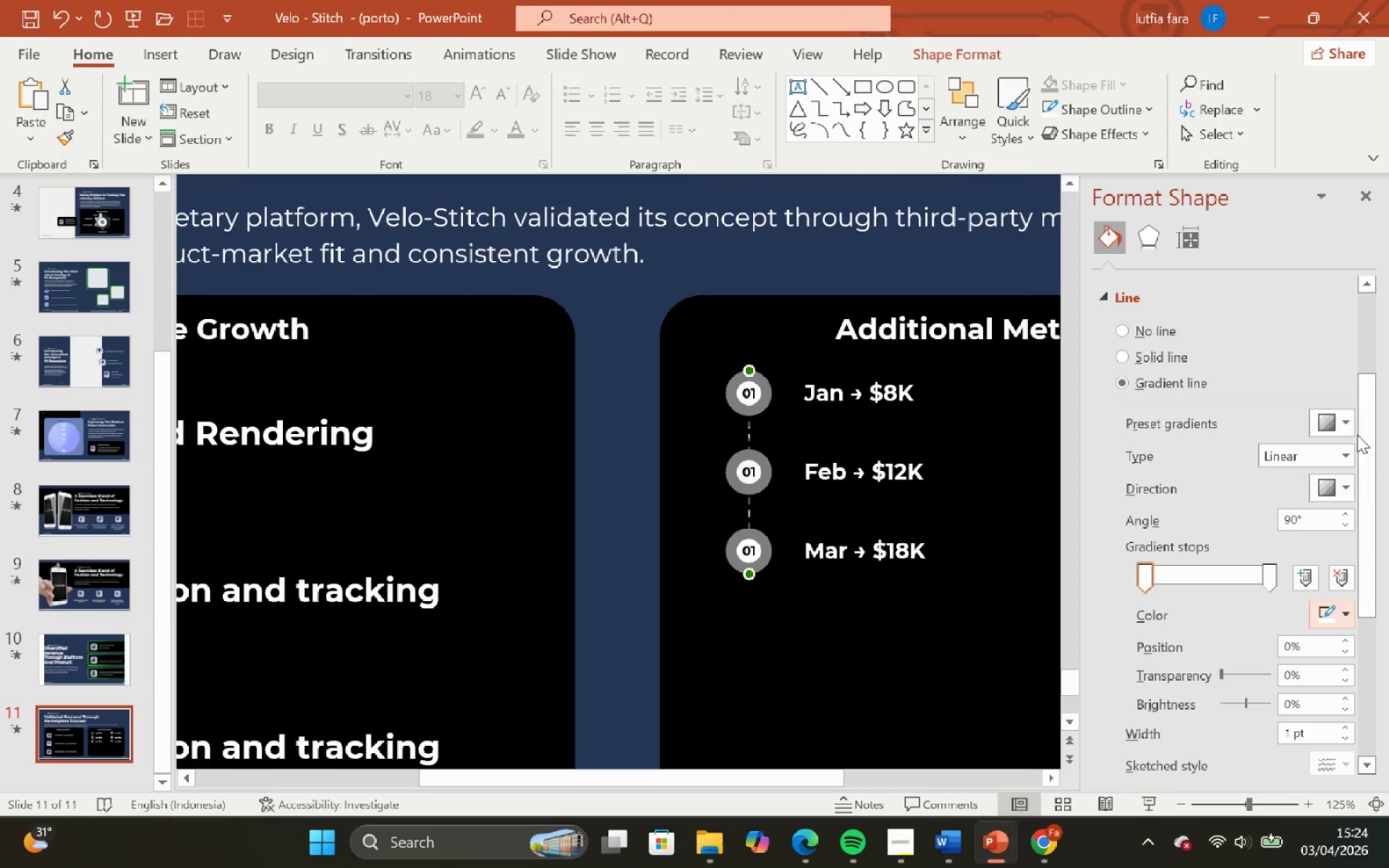 
left_click([1147, 578])
 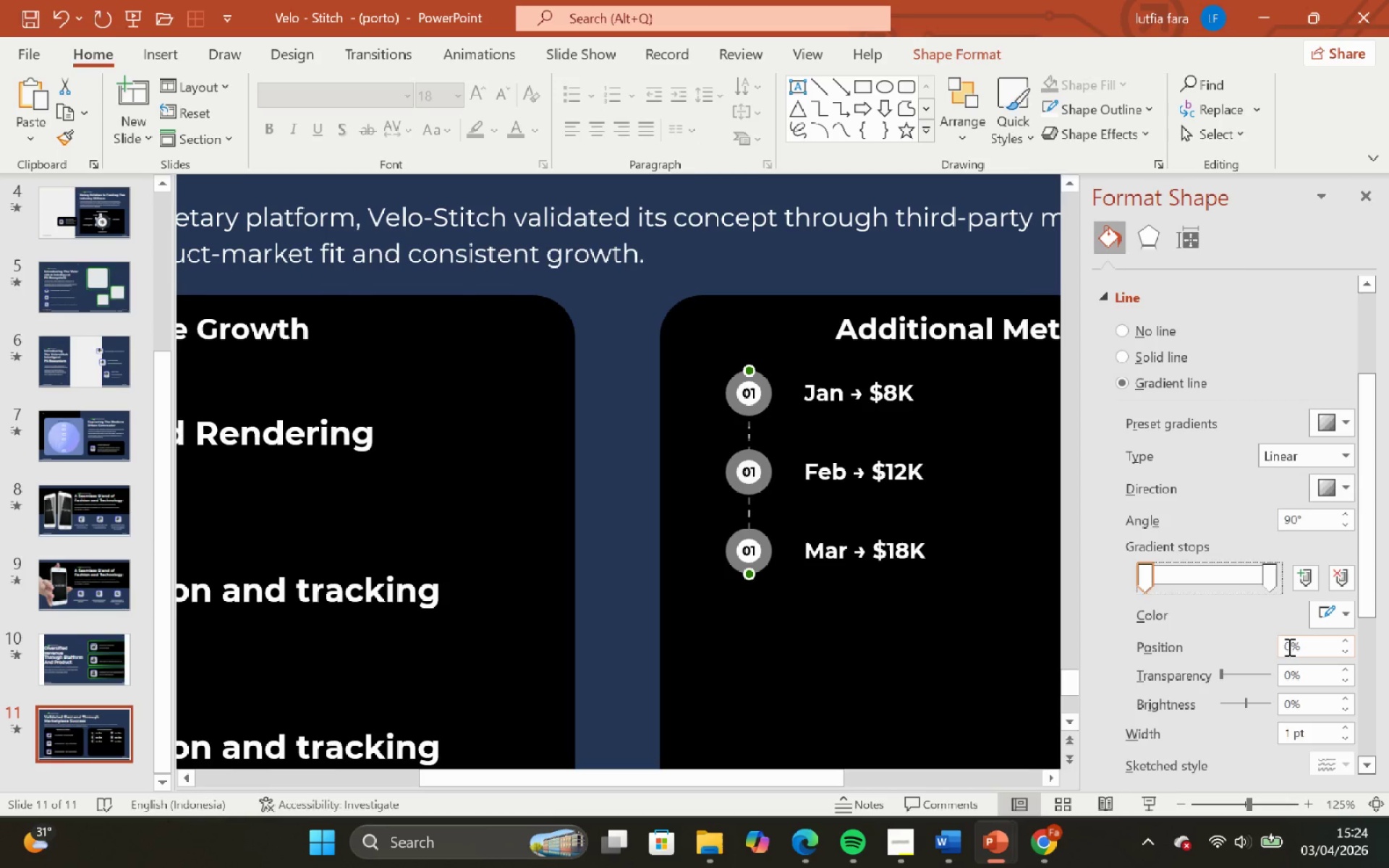 
left_click([1290, 647])
 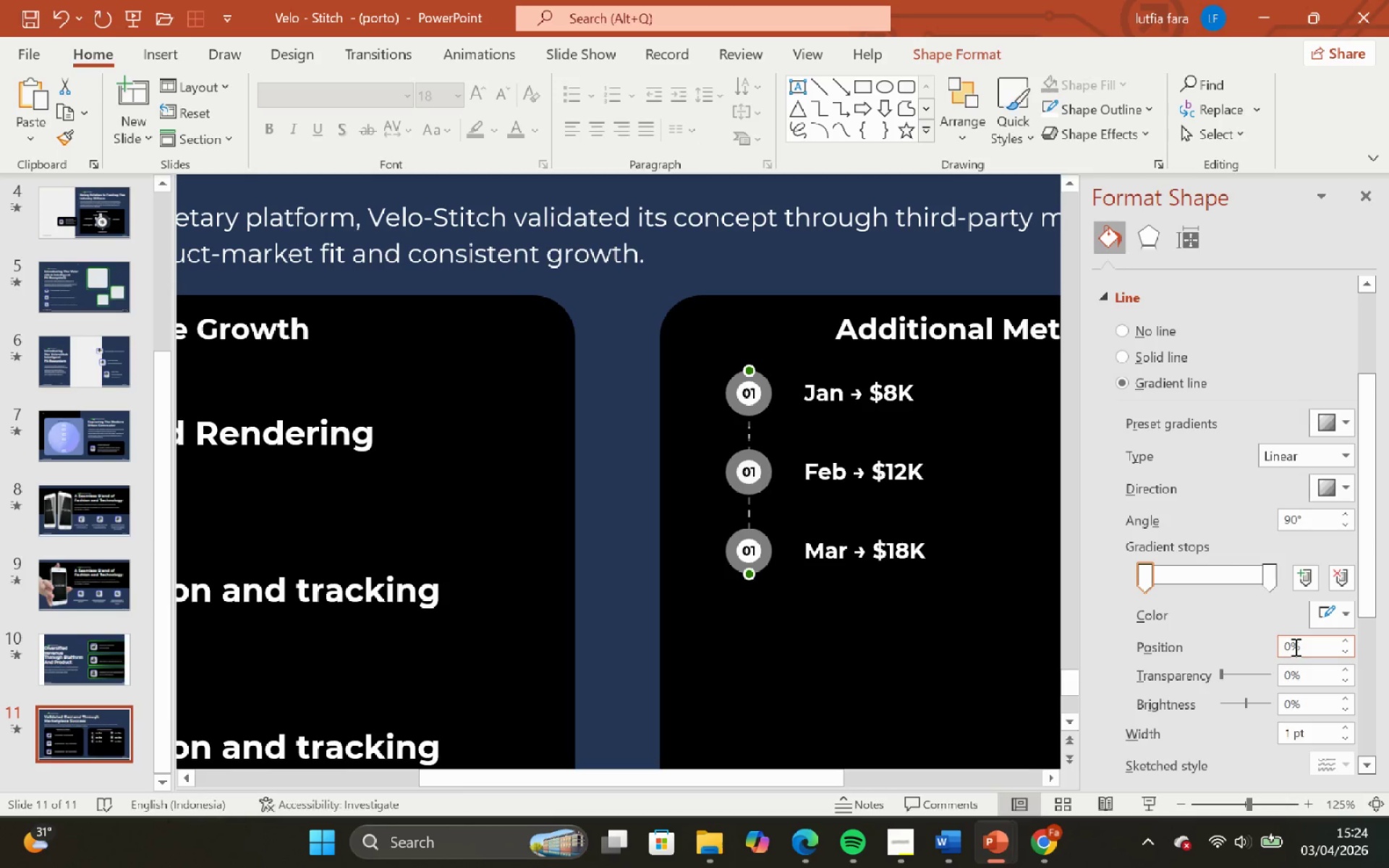 
key(Backspace)
type(97)
 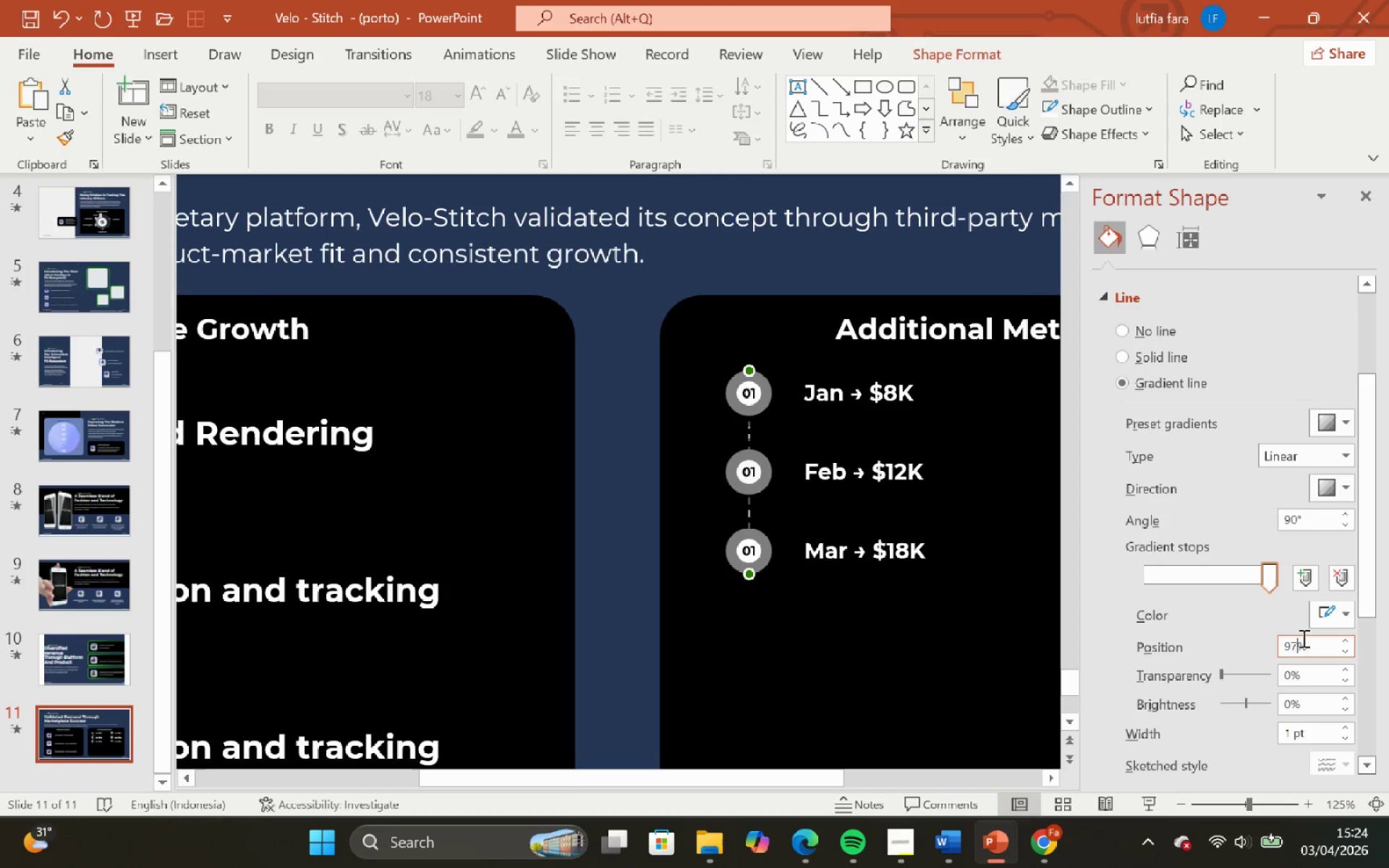 
left_click([1264, 627])
 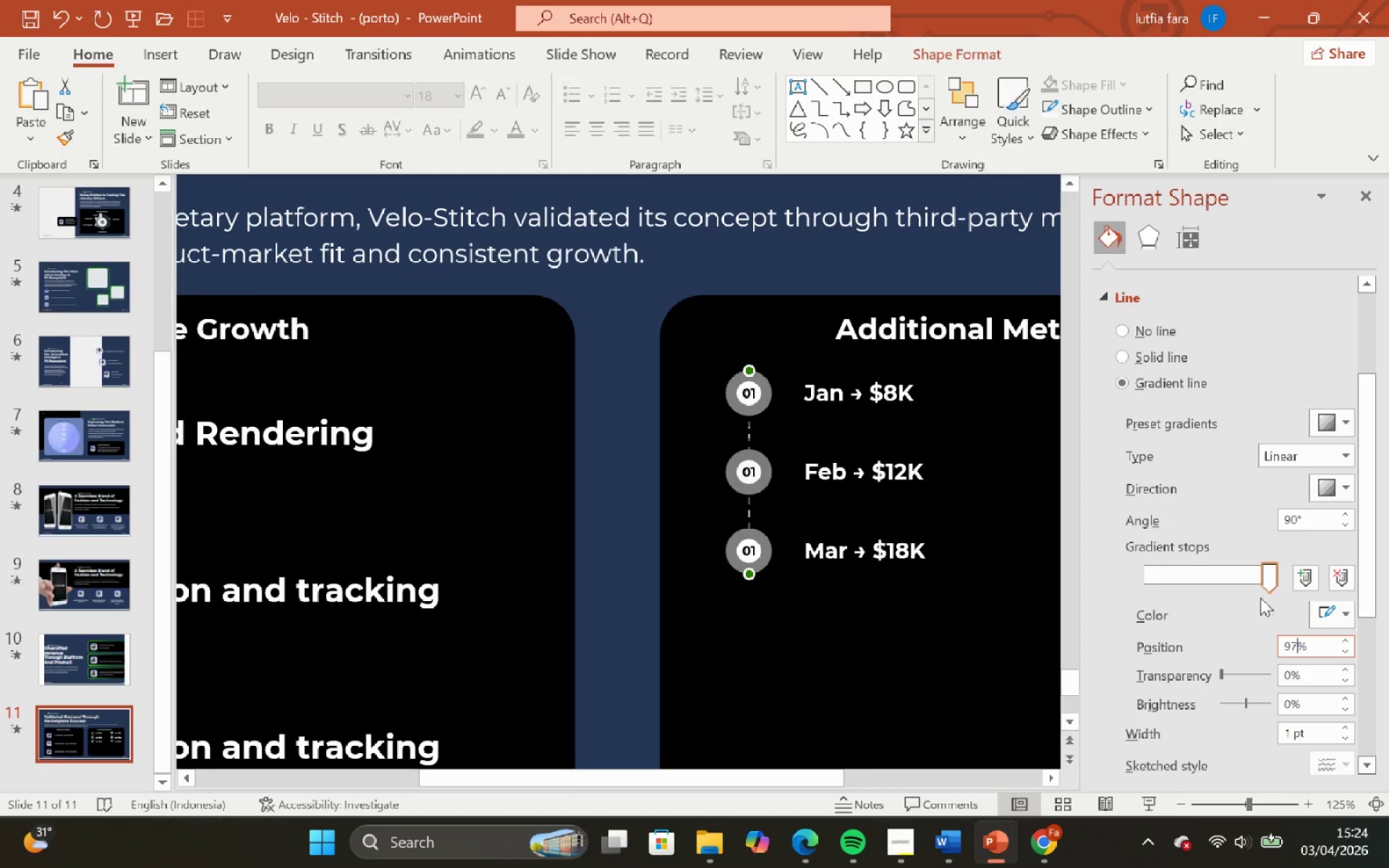 
left_click_drag(start_coordinate=[1272, 583], to_coordinate=[1128, 579])
 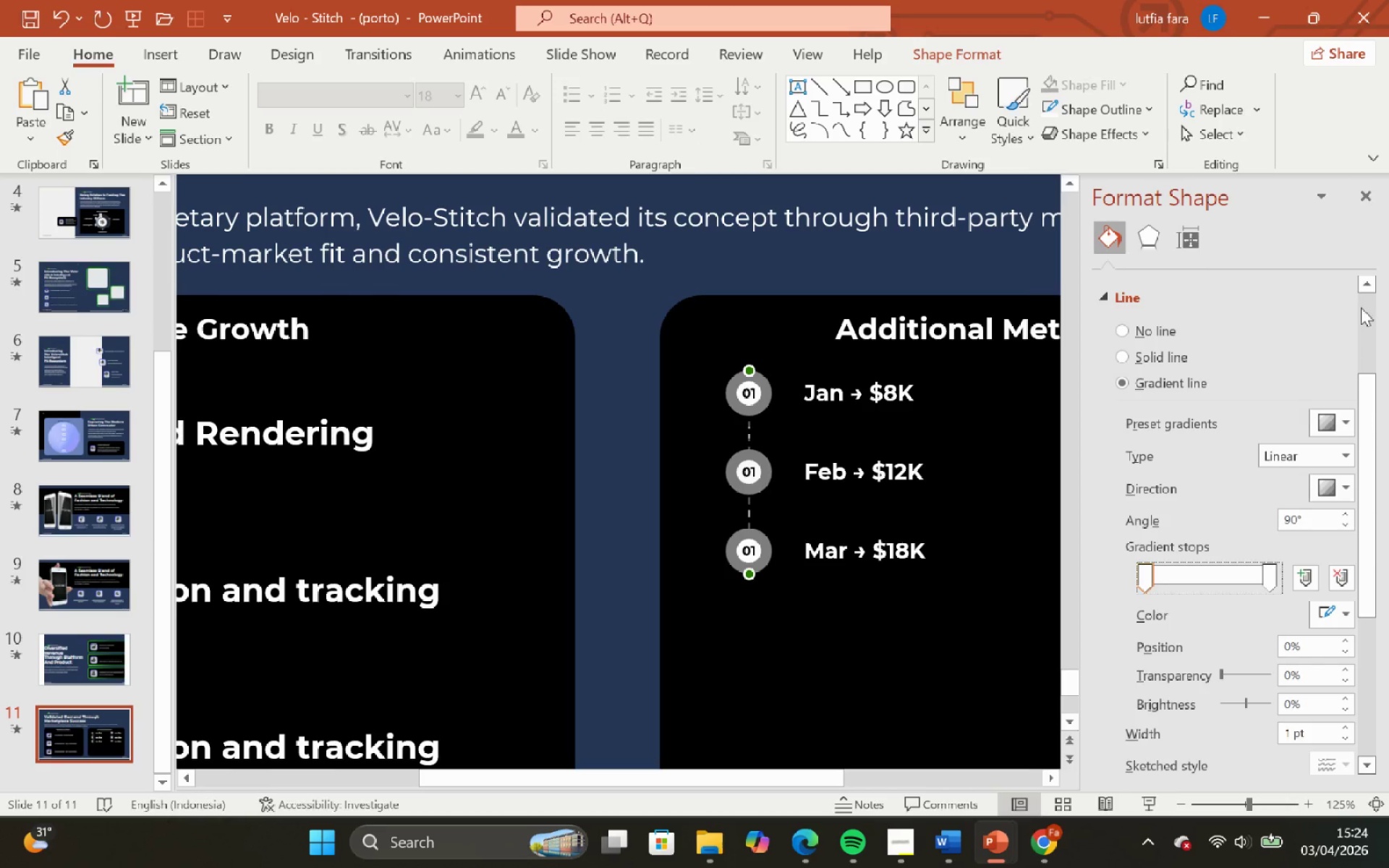 
left_click([1368, 213])
 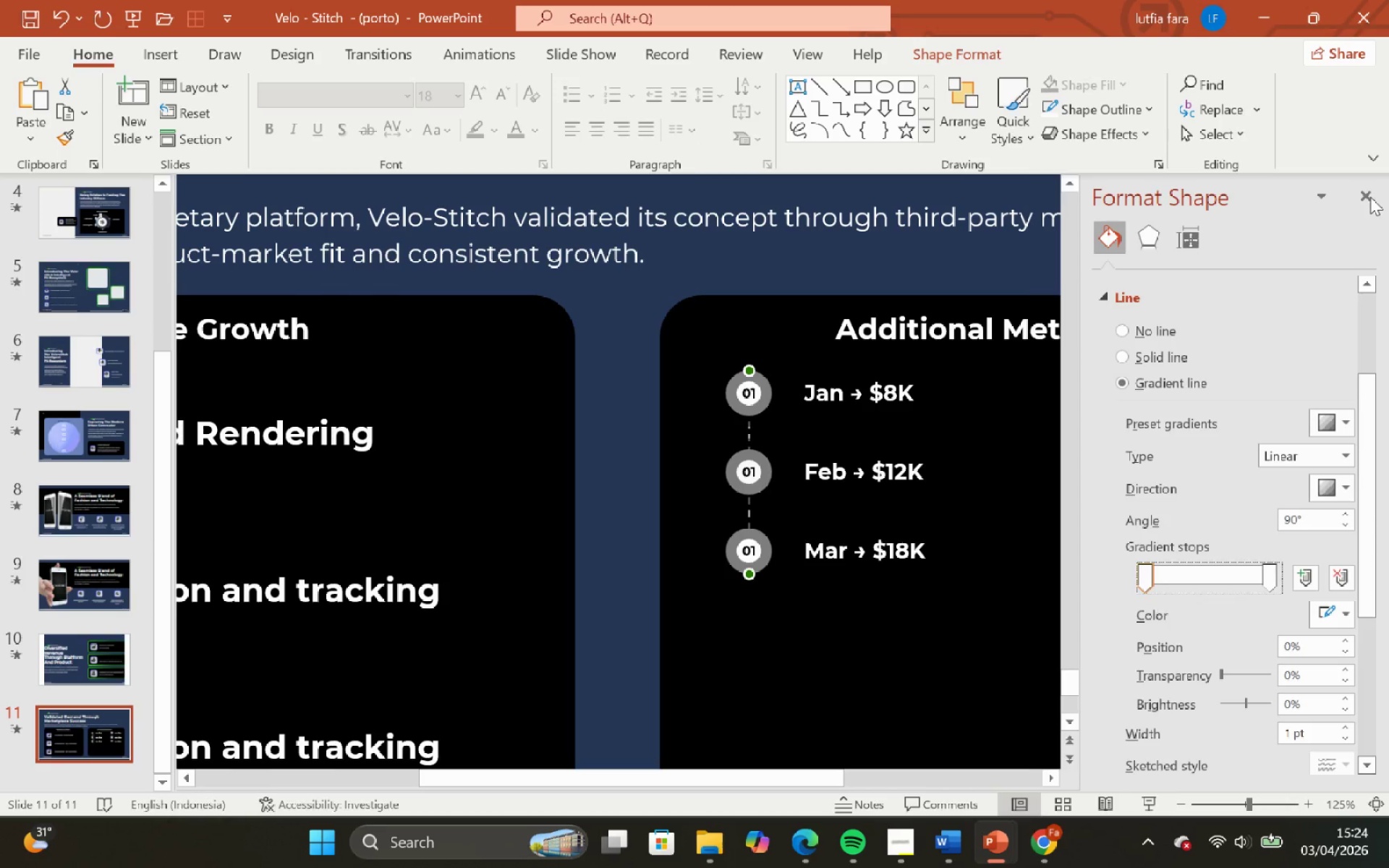 
left_click([1370, 197])
 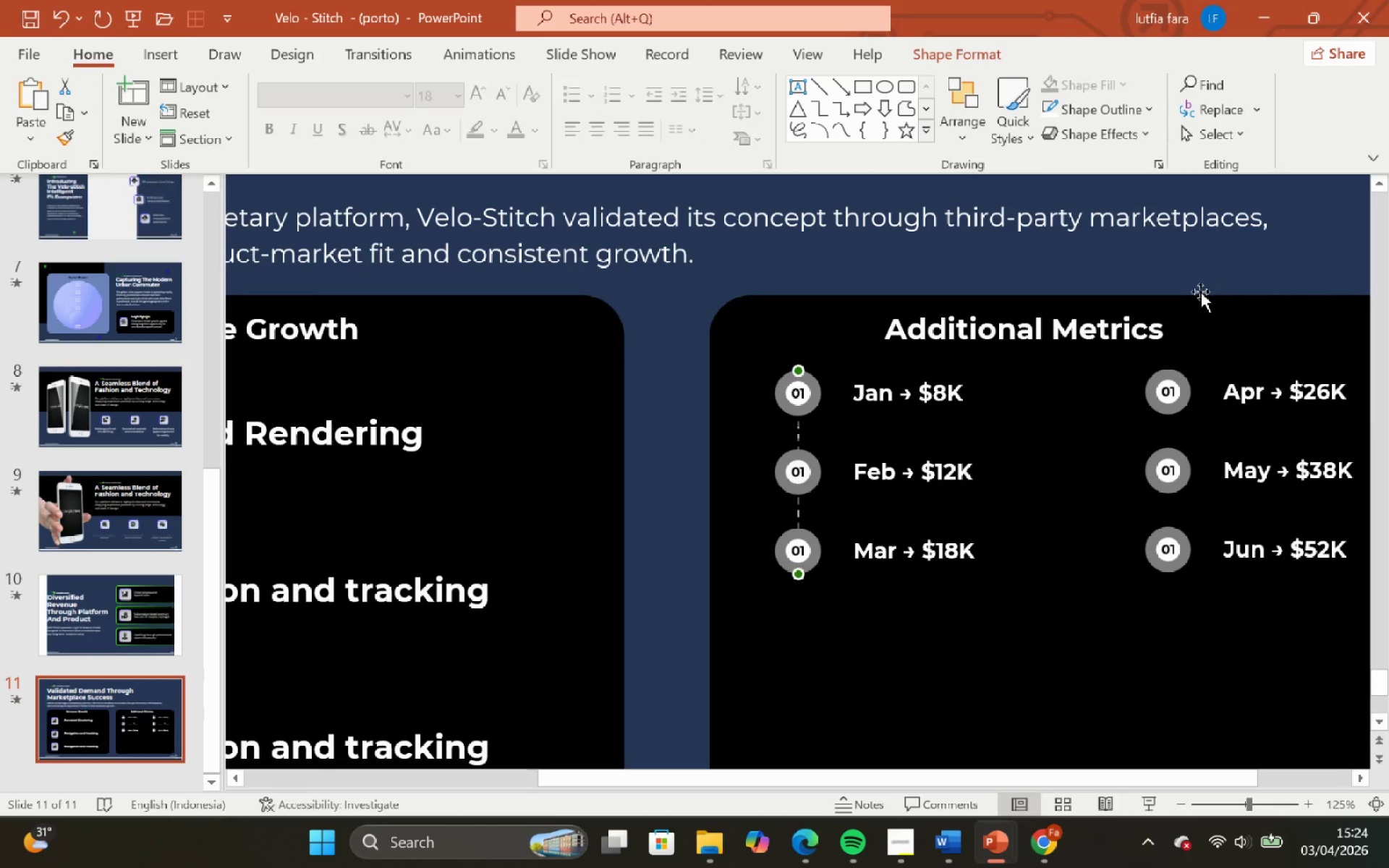 
left_click([1197, 287])
 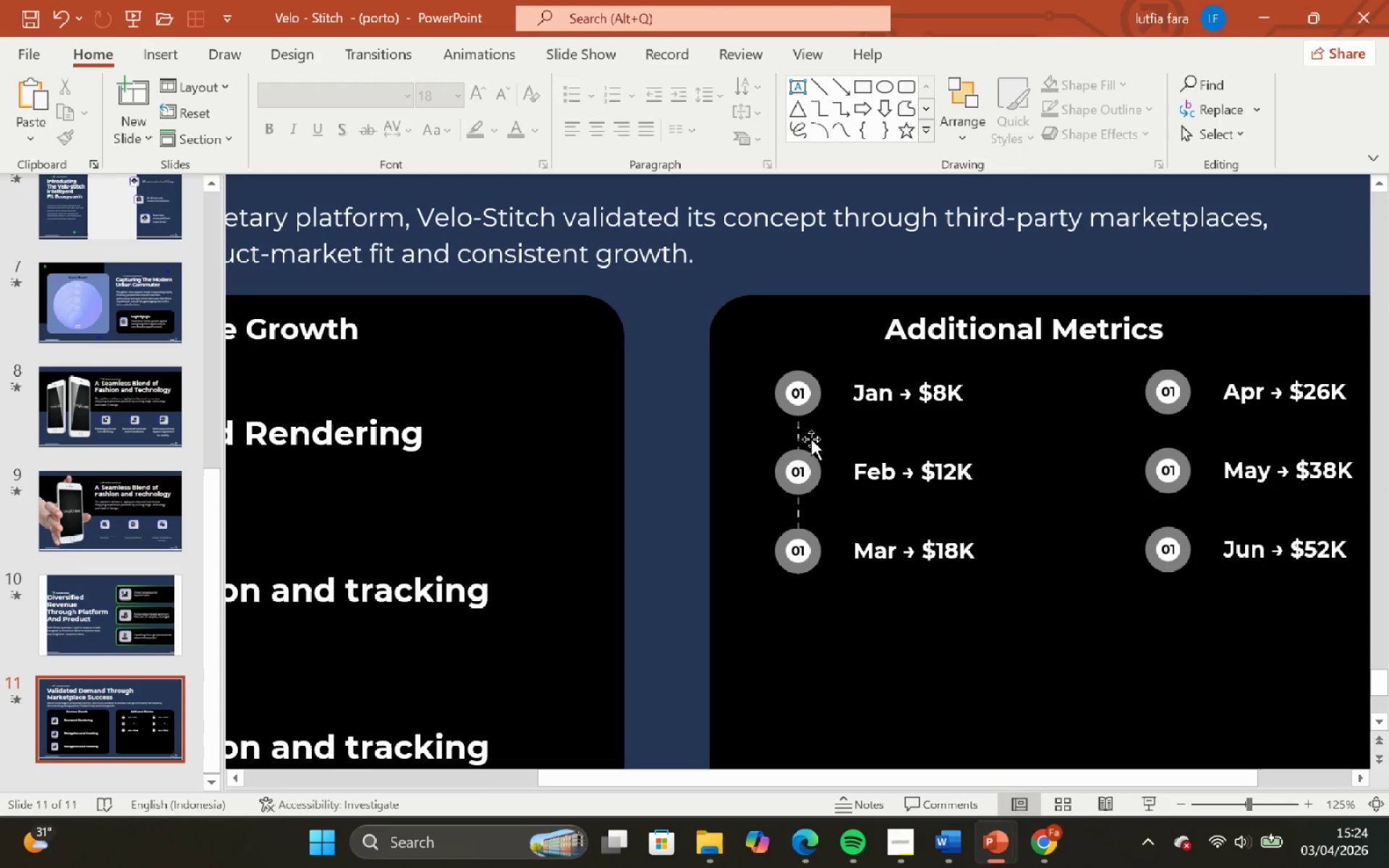 
left_click([803, 440])
 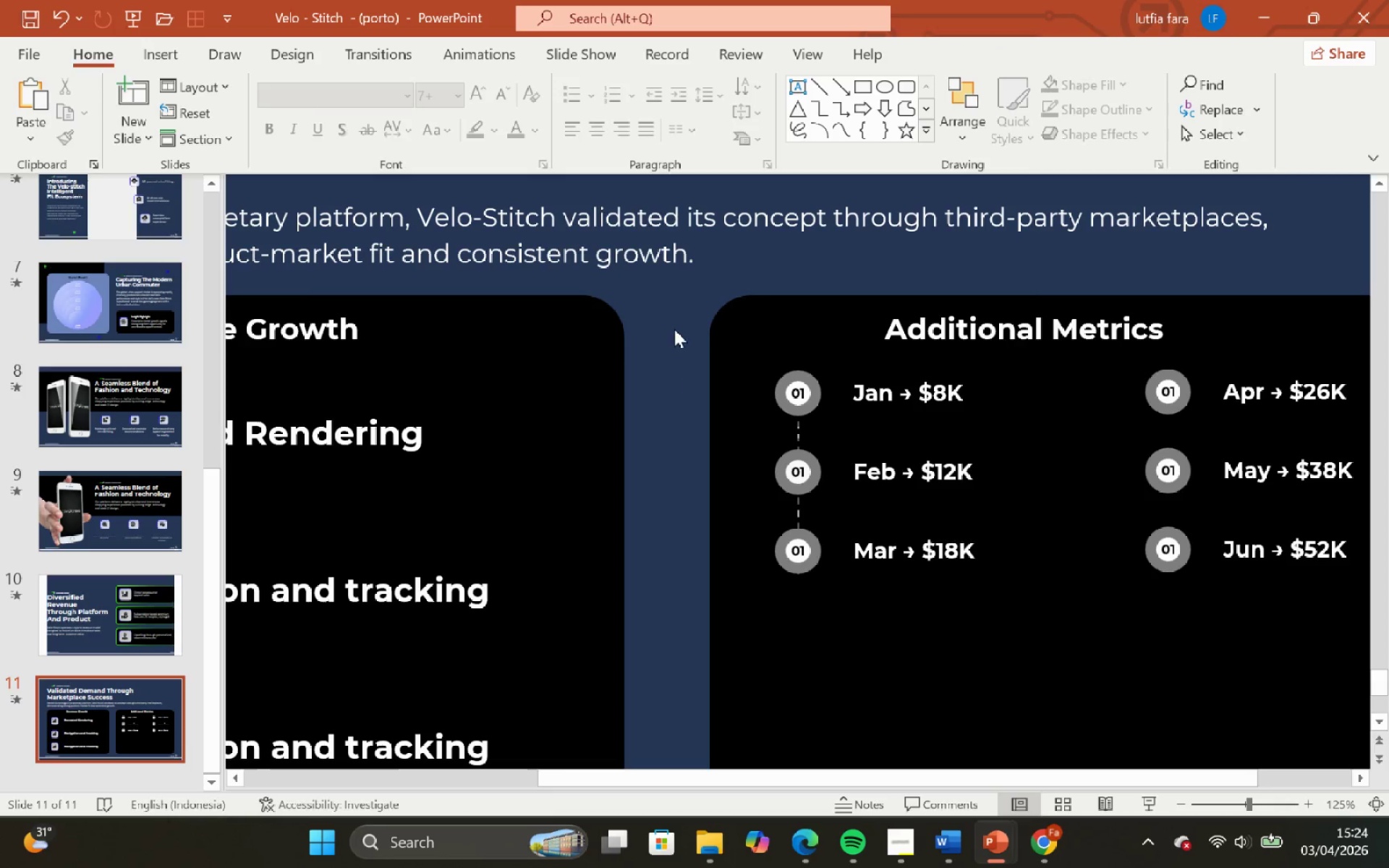 
left_click_drag(start_coordinate=[666, 351], to_coordinate=[812, 595])
 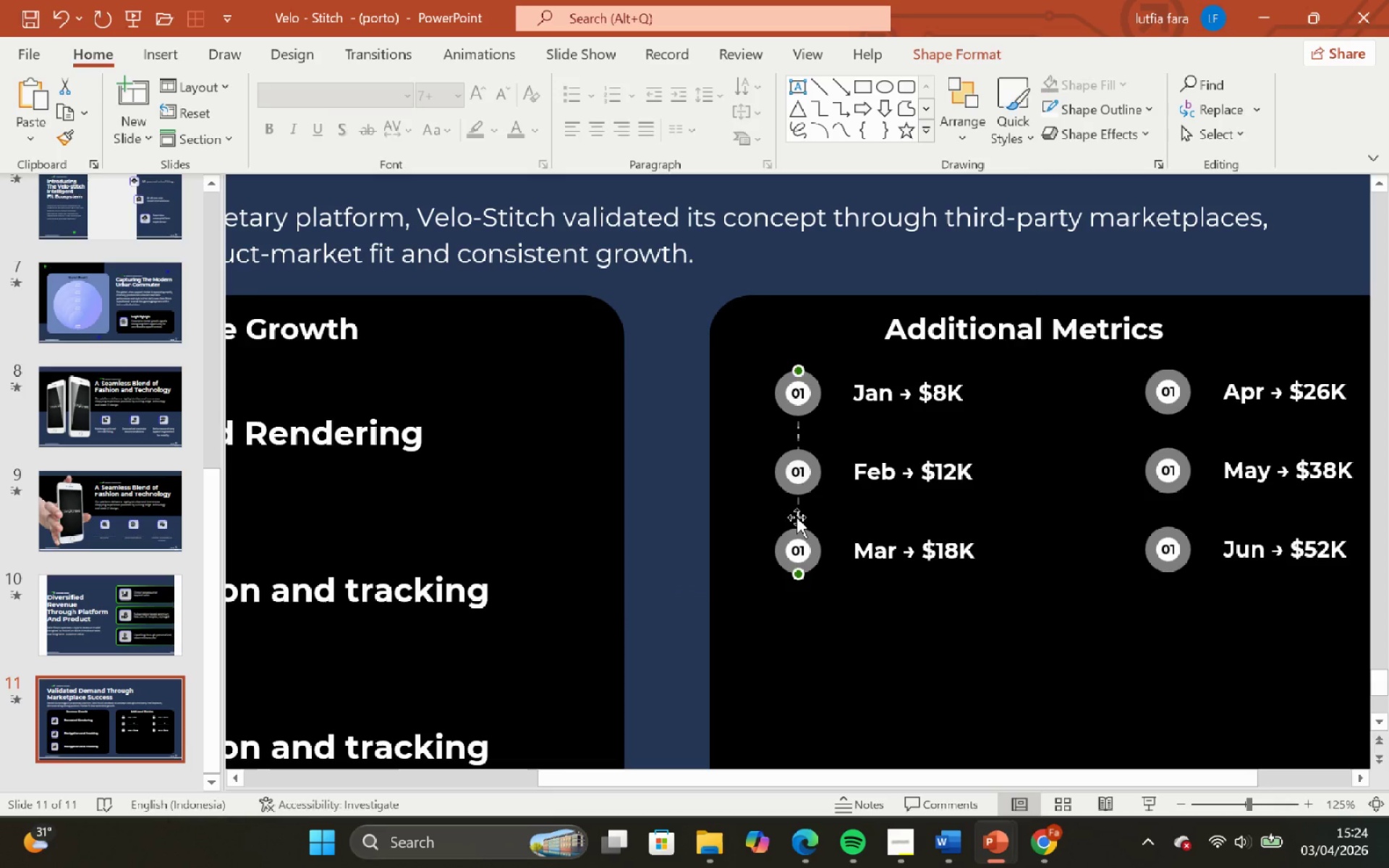 
left_click_drag(start_coordinate=[797, 517], to_coordinate=[1077, 556])
 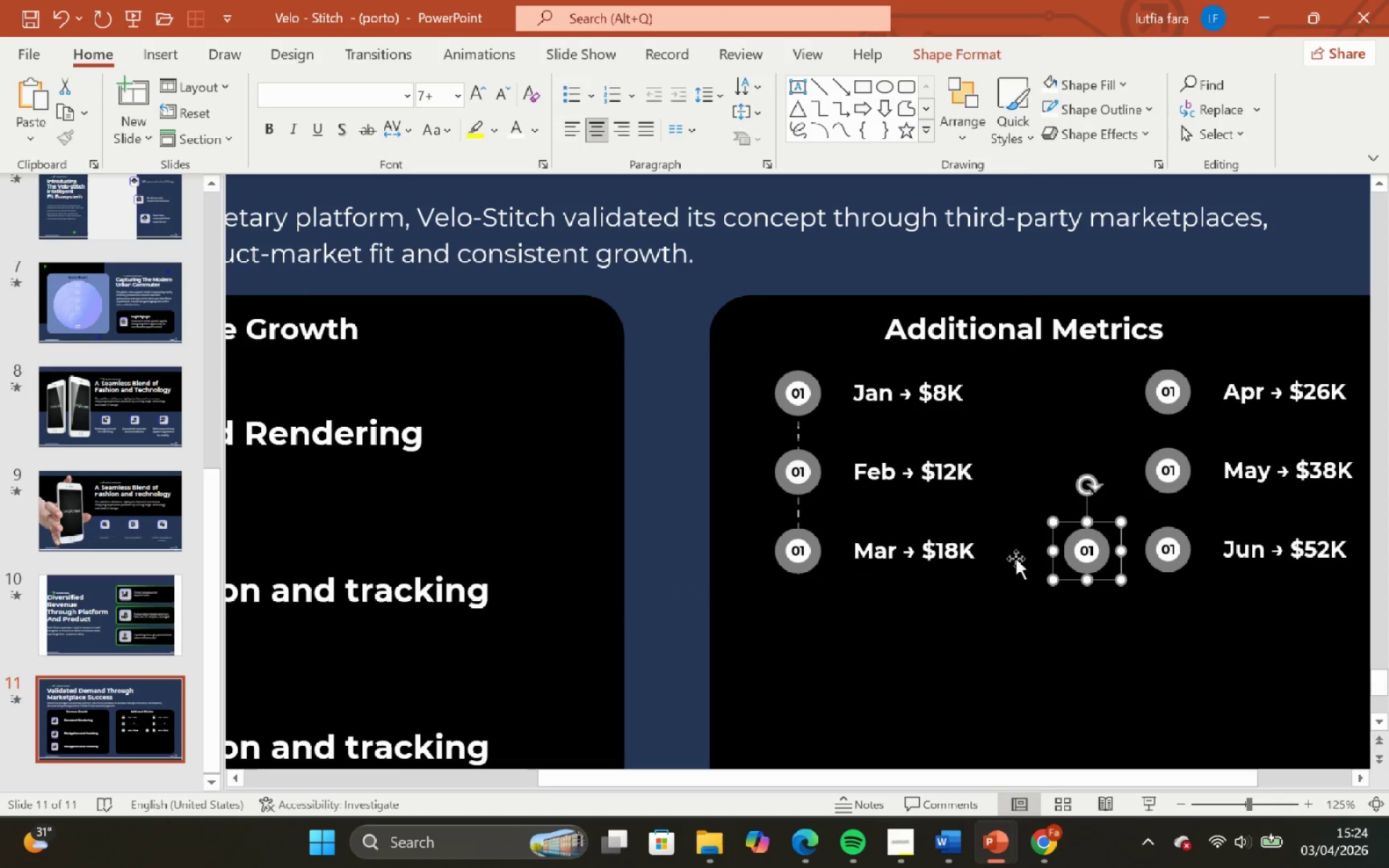 
hold_key(key=ControlLeft, duration=0.81)
 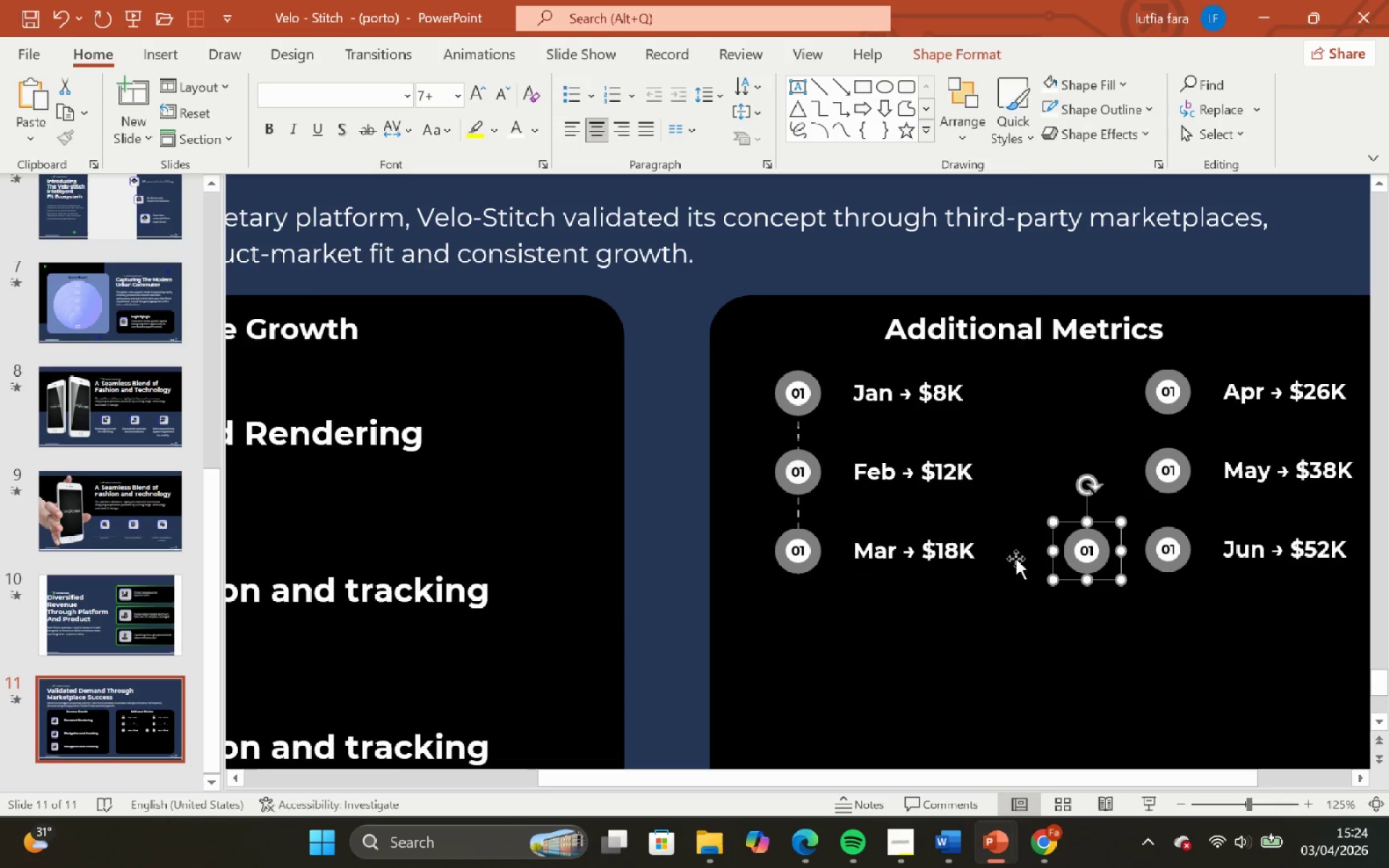 
hold_key(key=ShiftLeft, duration=0.81)
 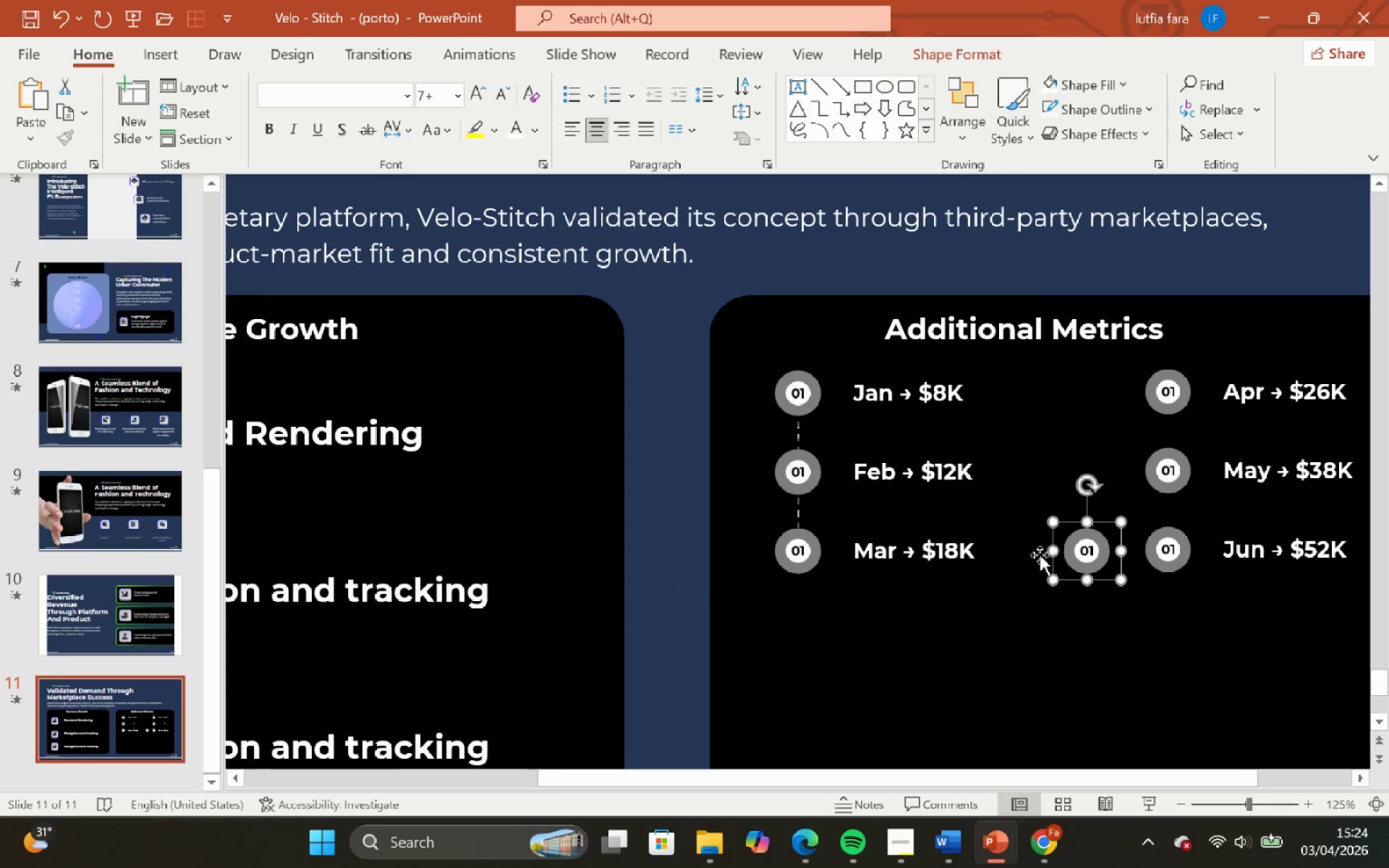 
key(Control+ControlLeft)
 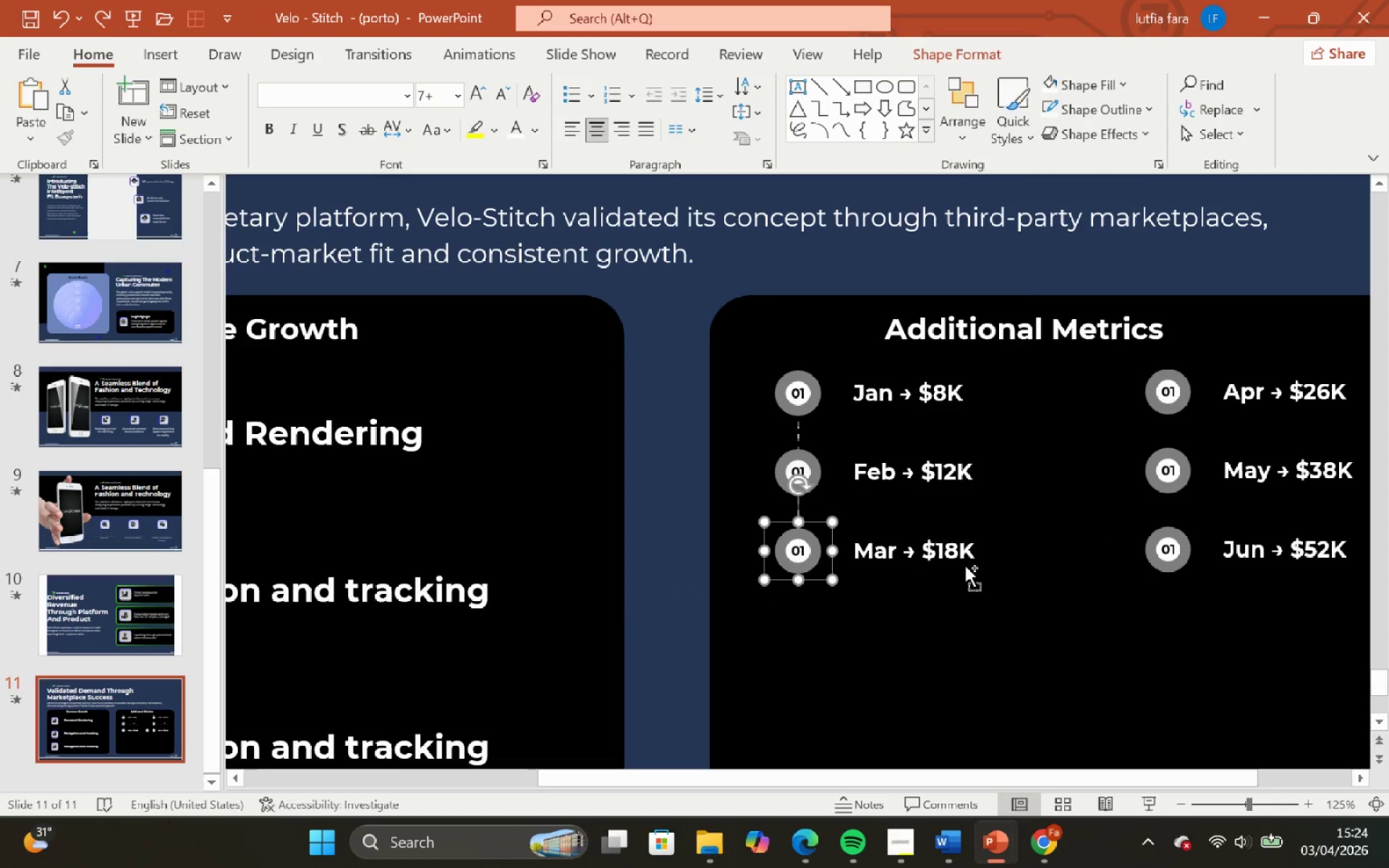 
key(Control+Z)
 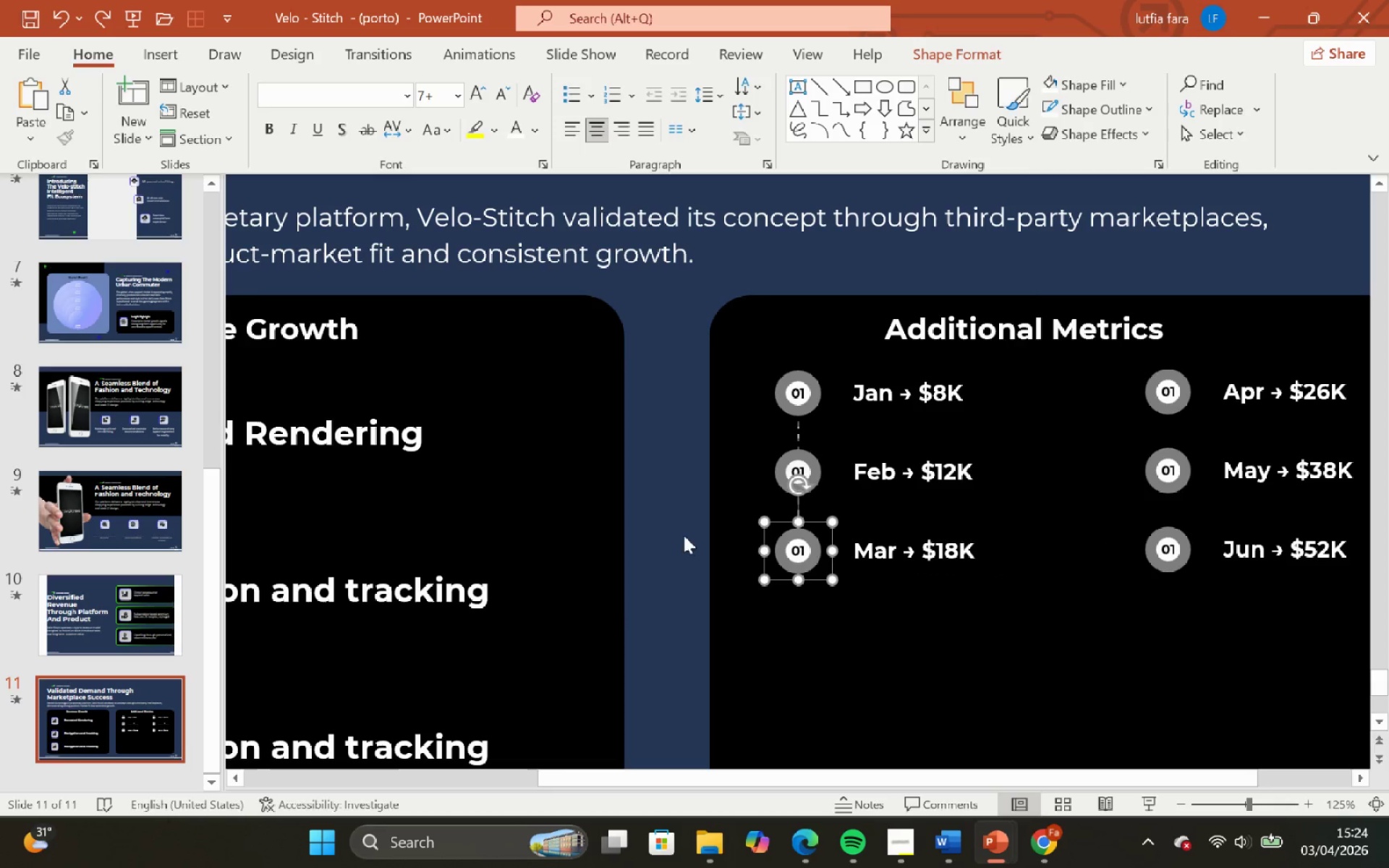 
left_click([684, 519])
 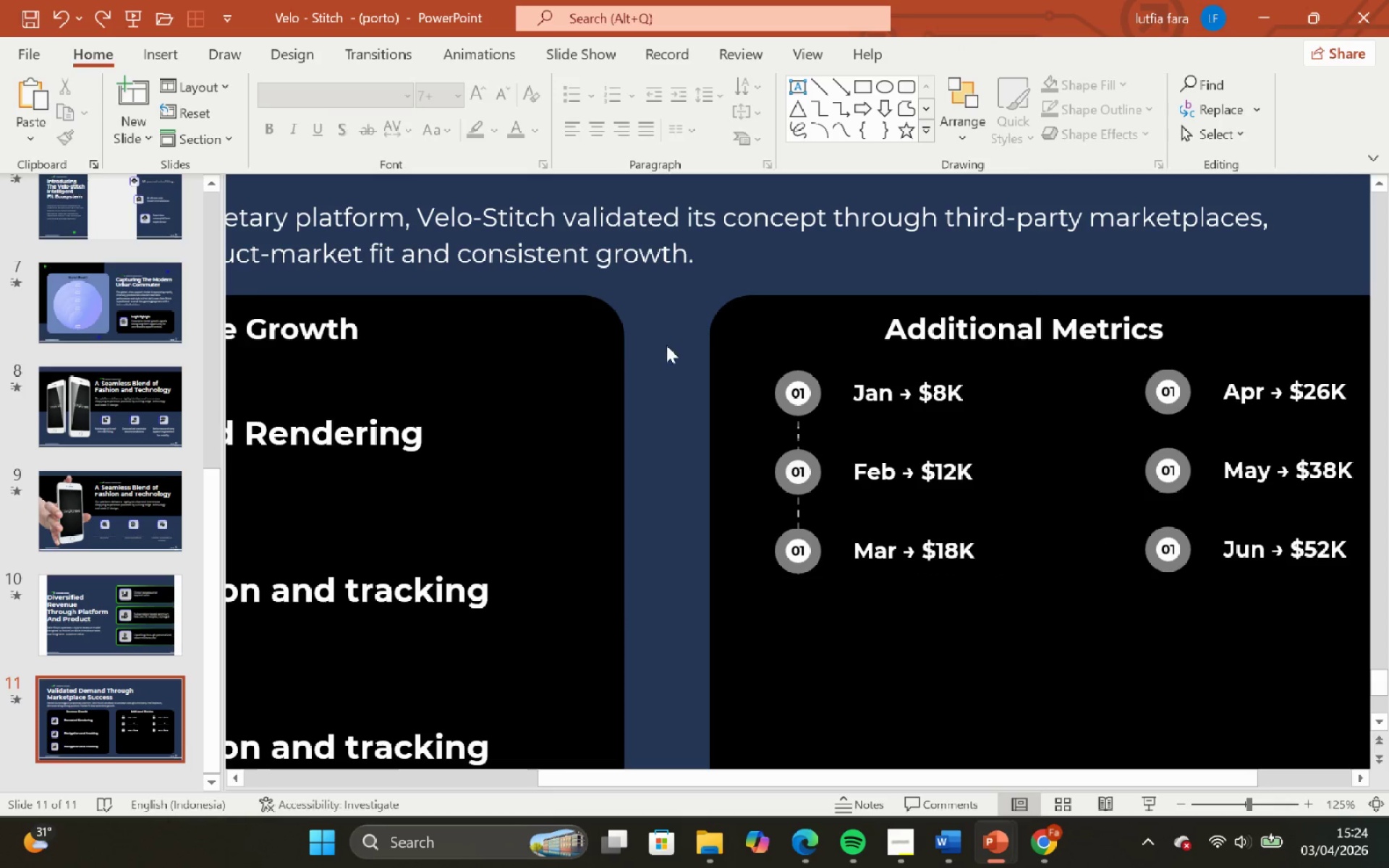 
left_click_drag(start_coordinate=[672, 337], to_coordinate=[809, 621])
 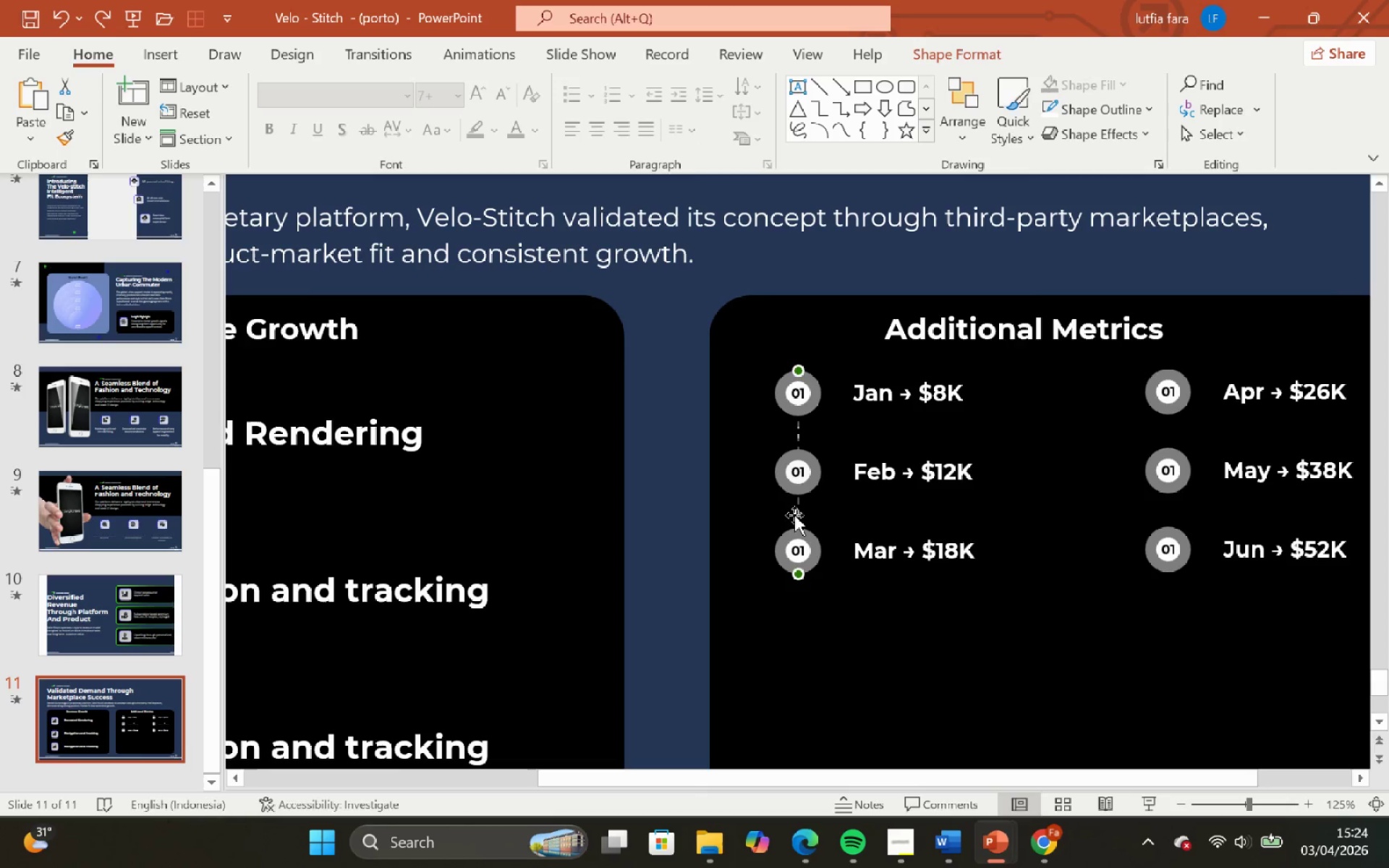 
left_click_drag(start_coordinate=[796, 515], to_coordinate=[828, 508])
 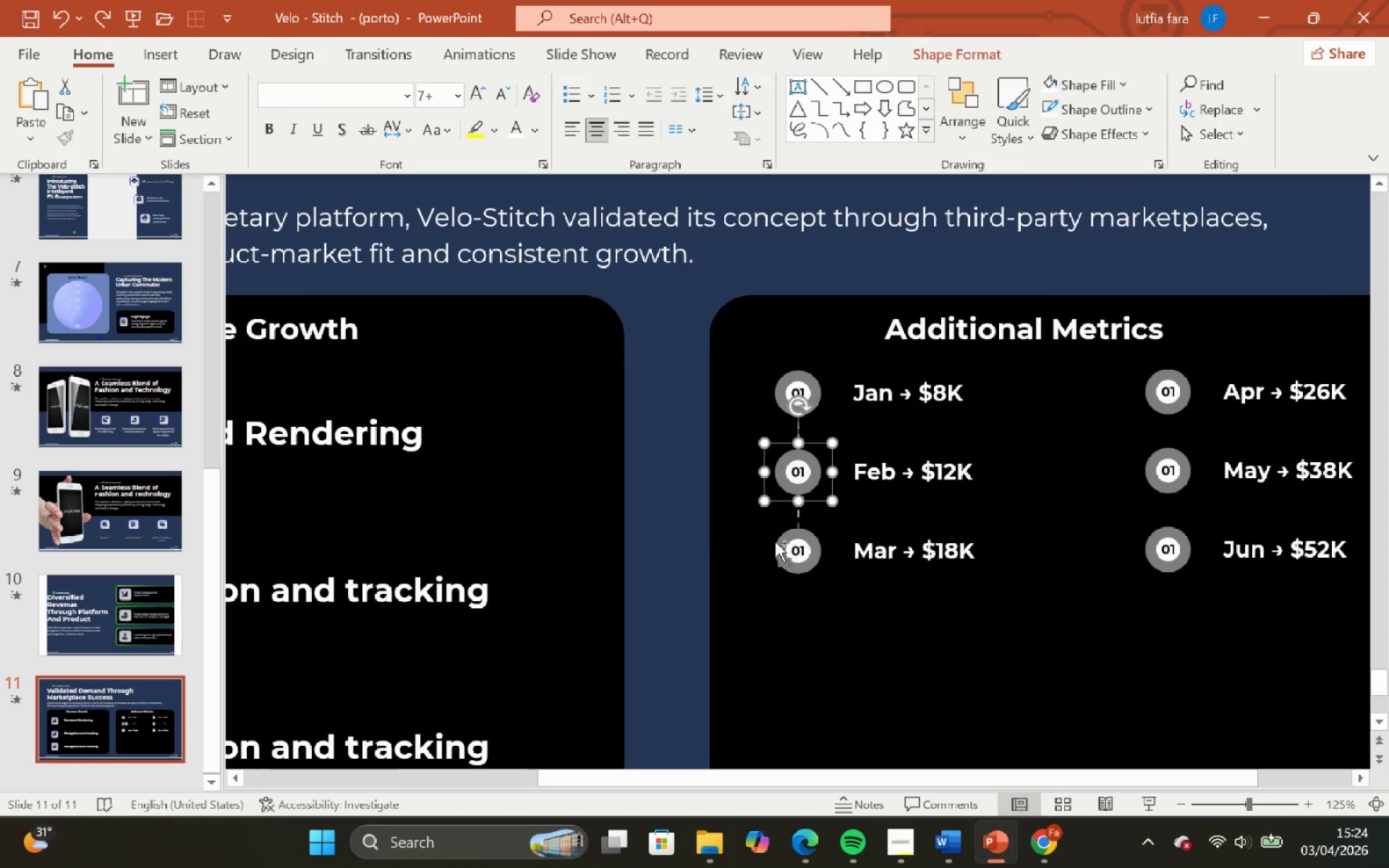 
hold_key(key=ControlLeft, duration=0.58)
 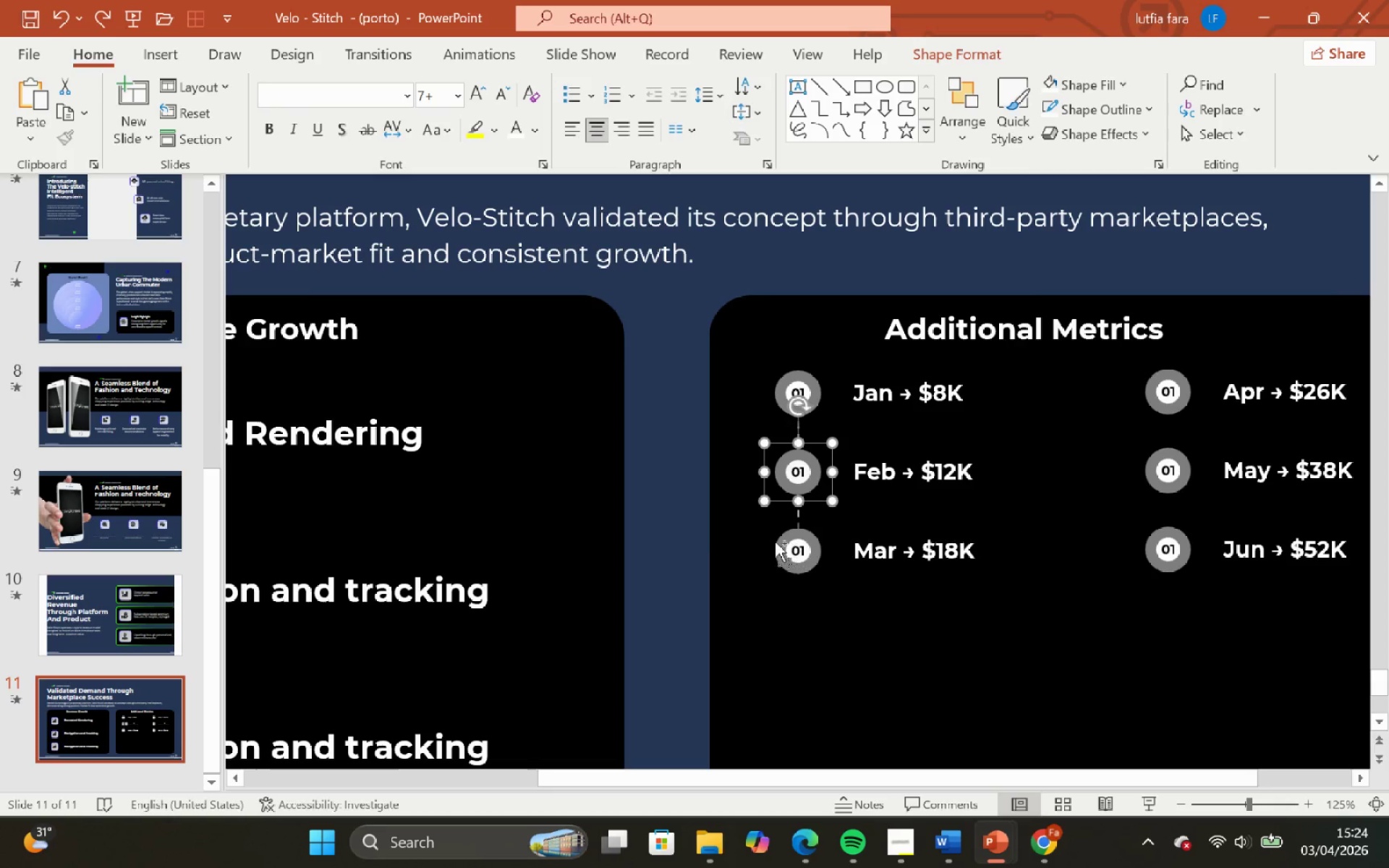 
hold_key(key=ShiftLeft, duration=0.59)
 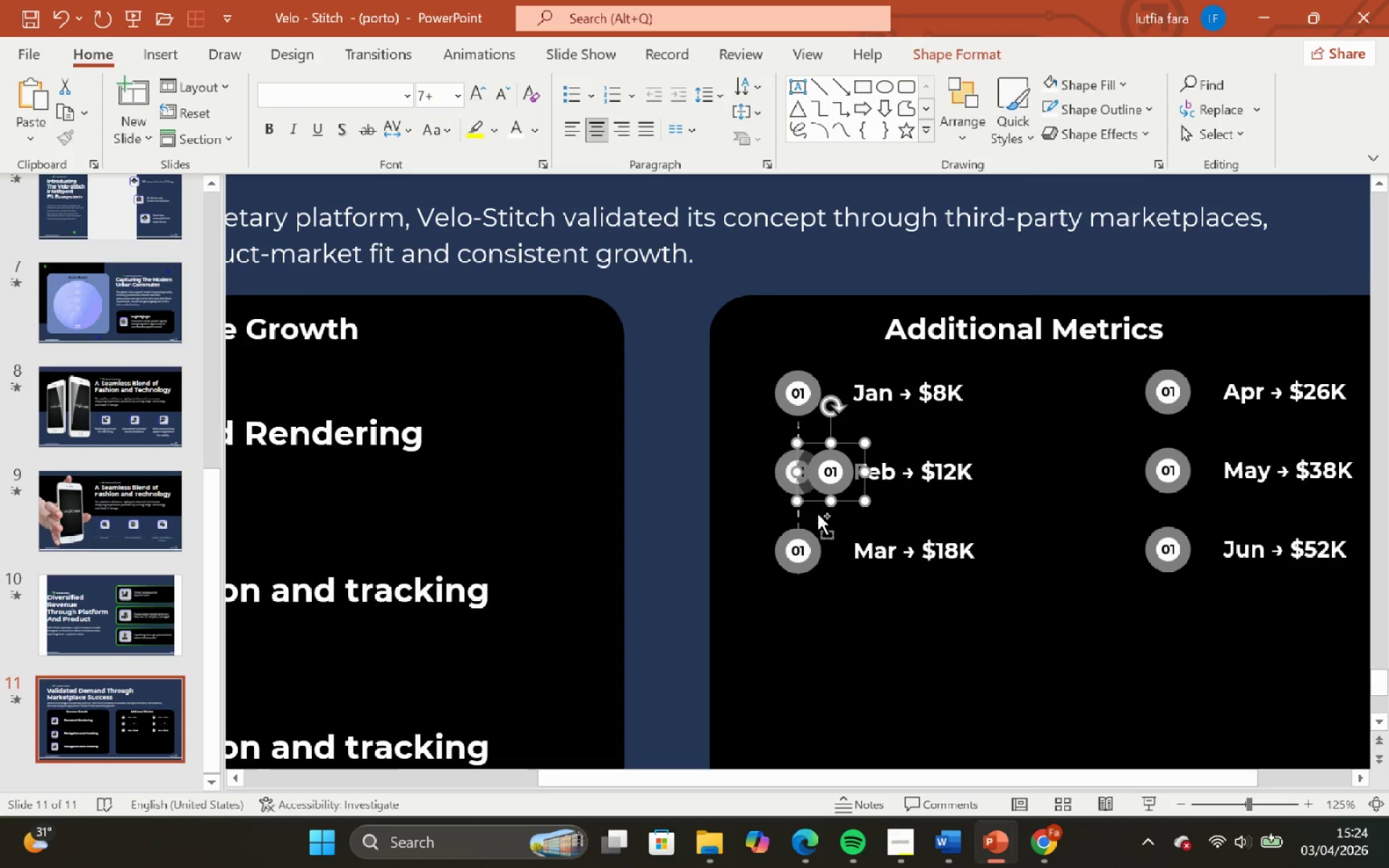 
key(Control+Z)
 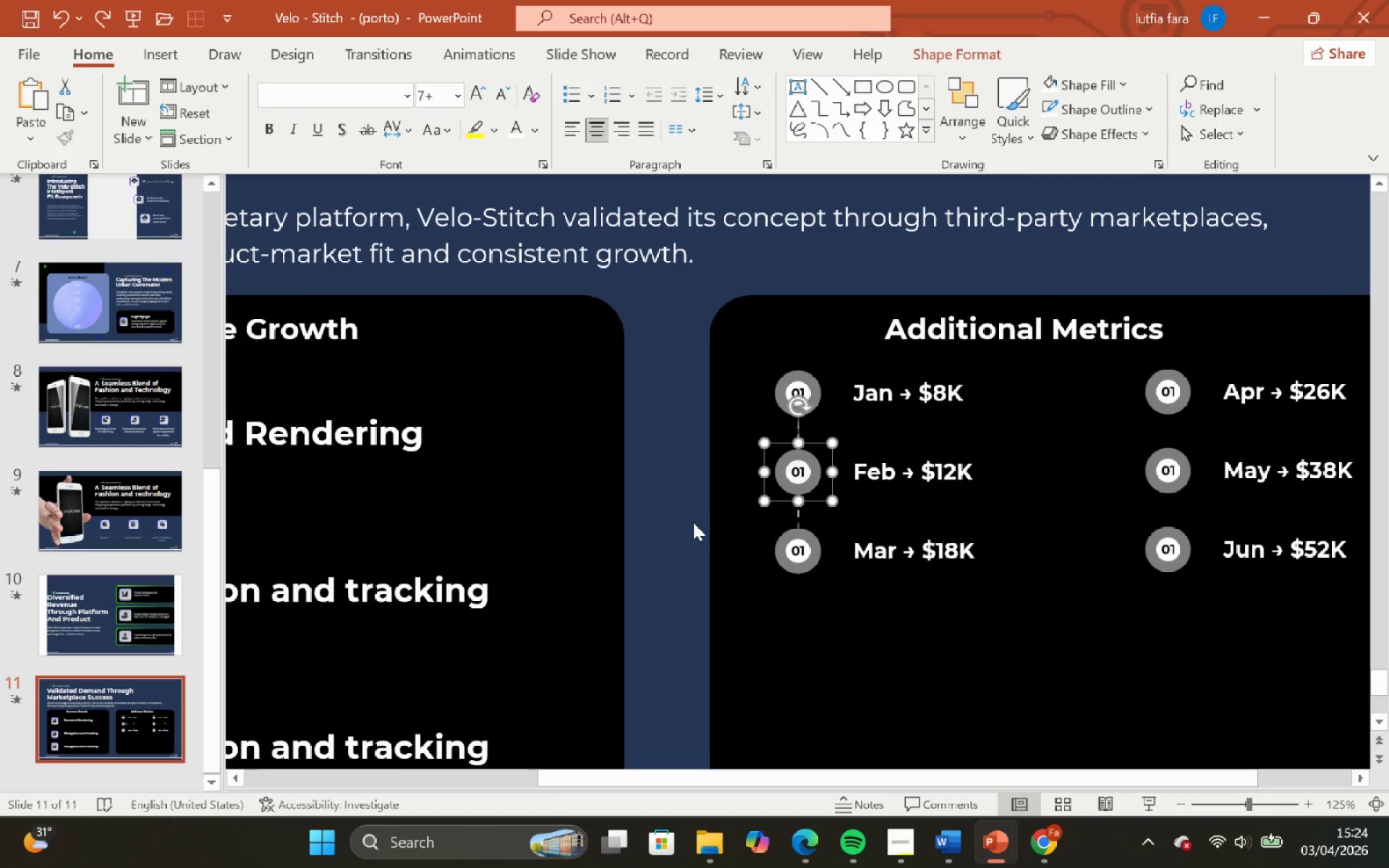 
left_click([682, 515])
 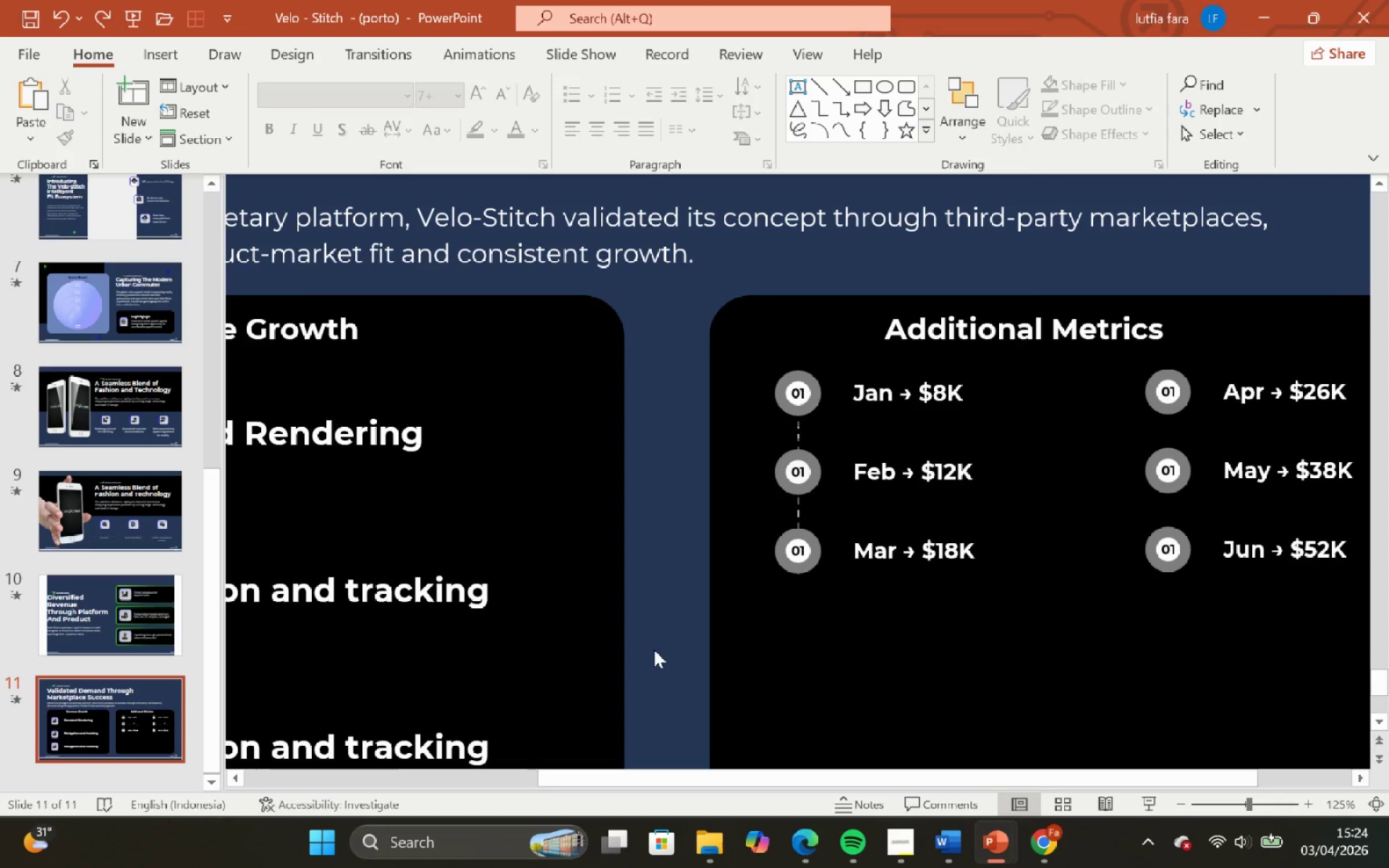 
left_click_drag(start_coordinate=[655, 650], to_coordinate=[815, 351])
 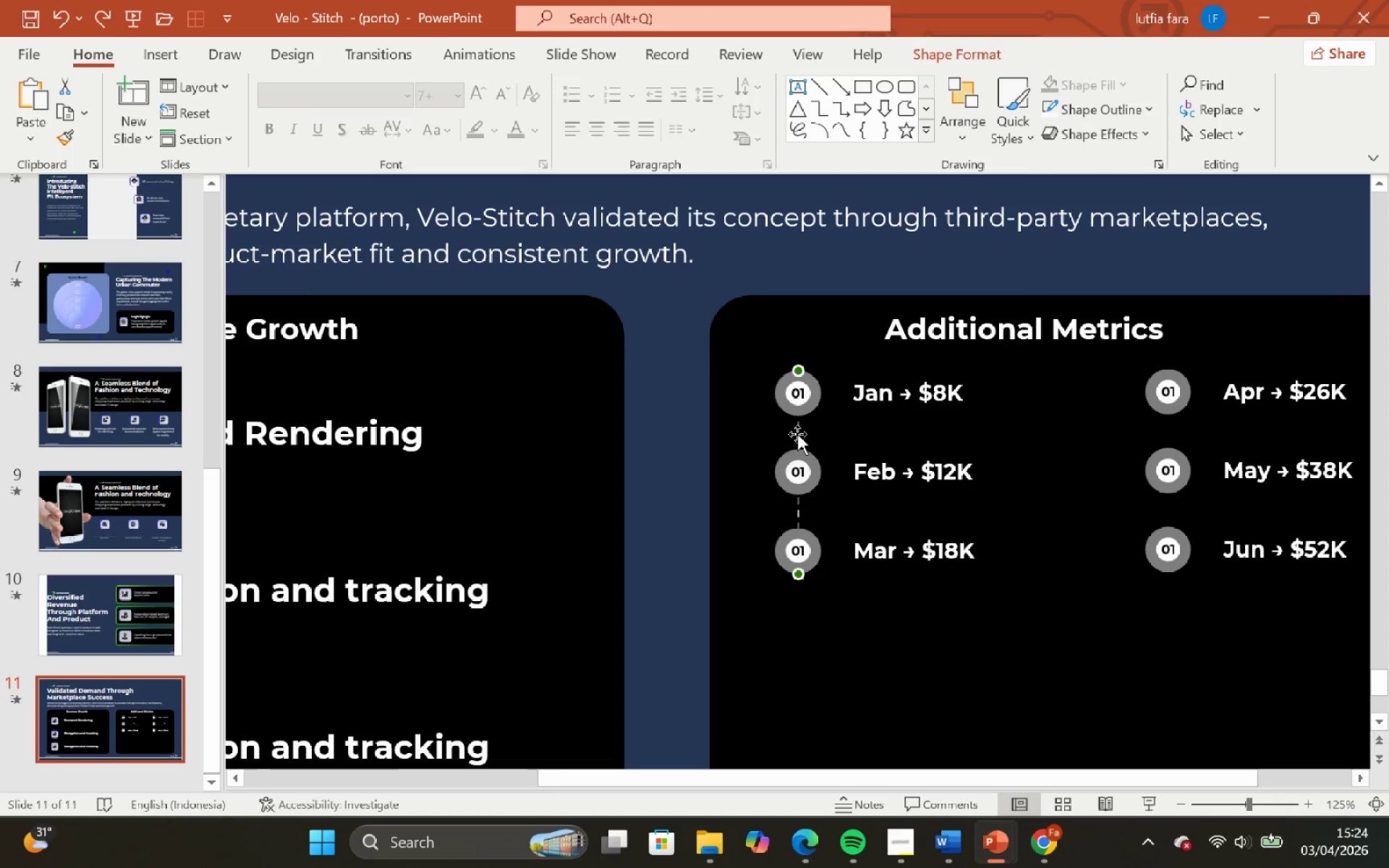 
left_click_drag(start_coordinate=[797, 434], to_coordinate=[825, 430])
 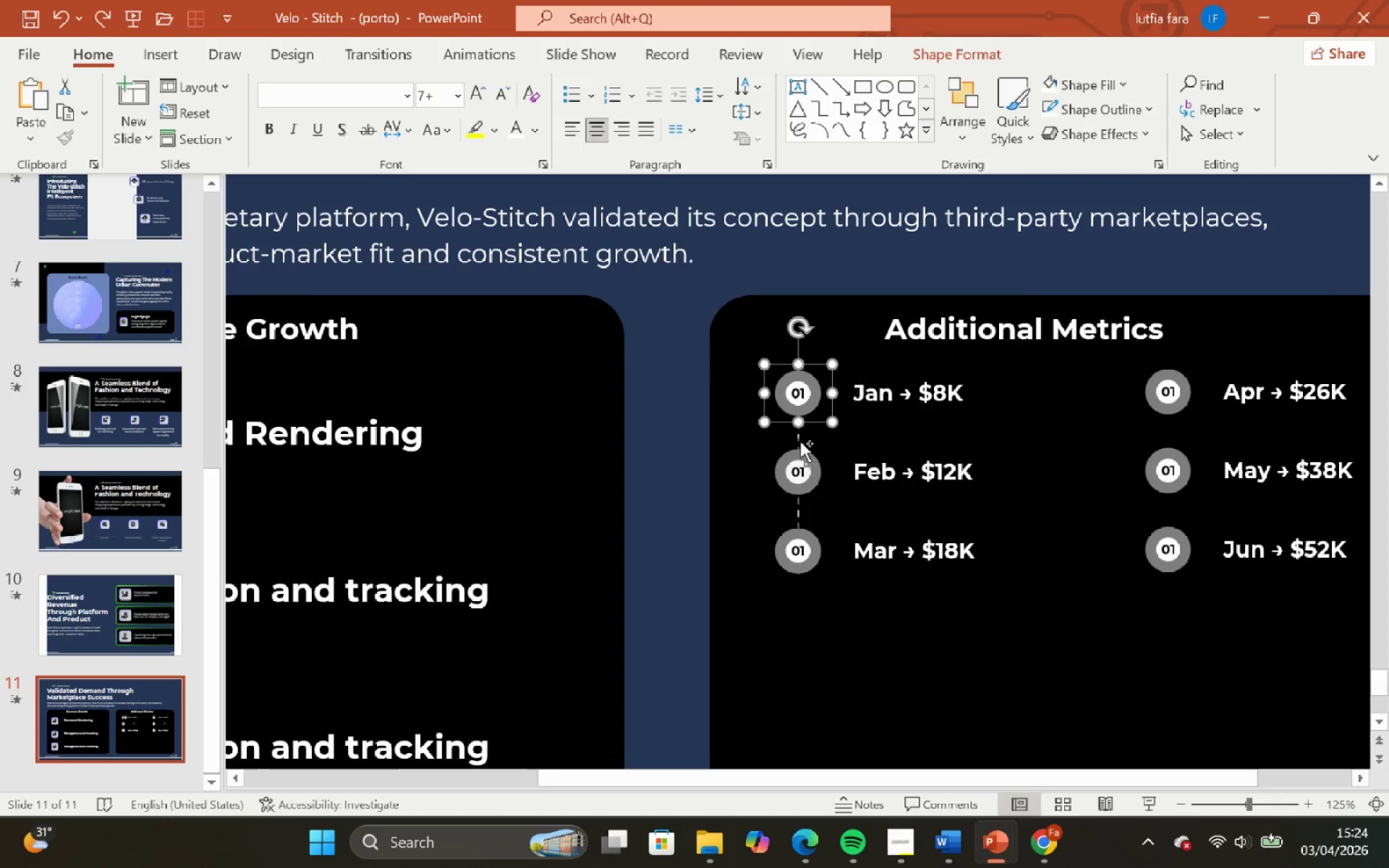 
hold_key(key=ShiftLeft, duration=0.56)
 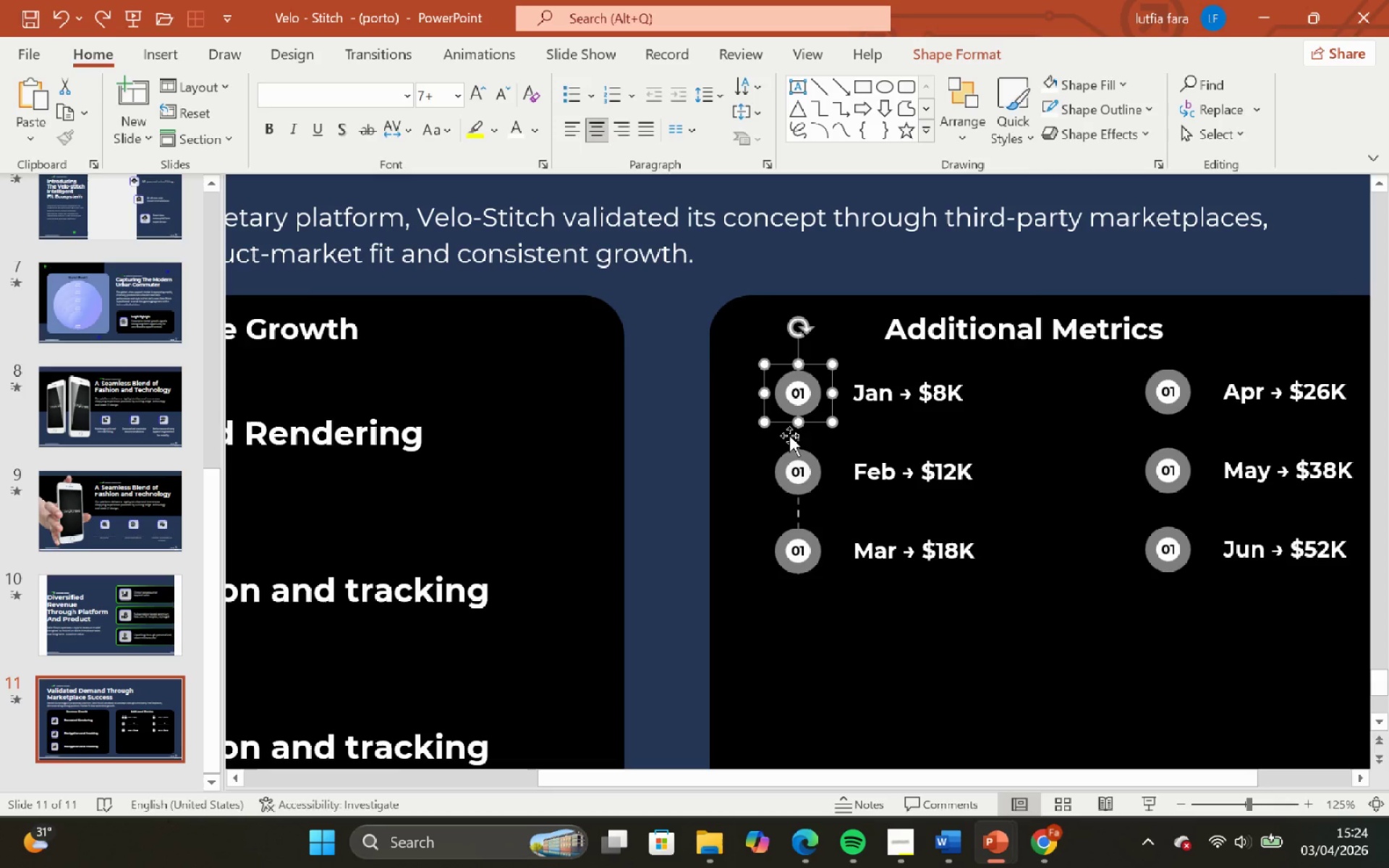 
hold_key(key=ControlLeft, duration=0.5)
 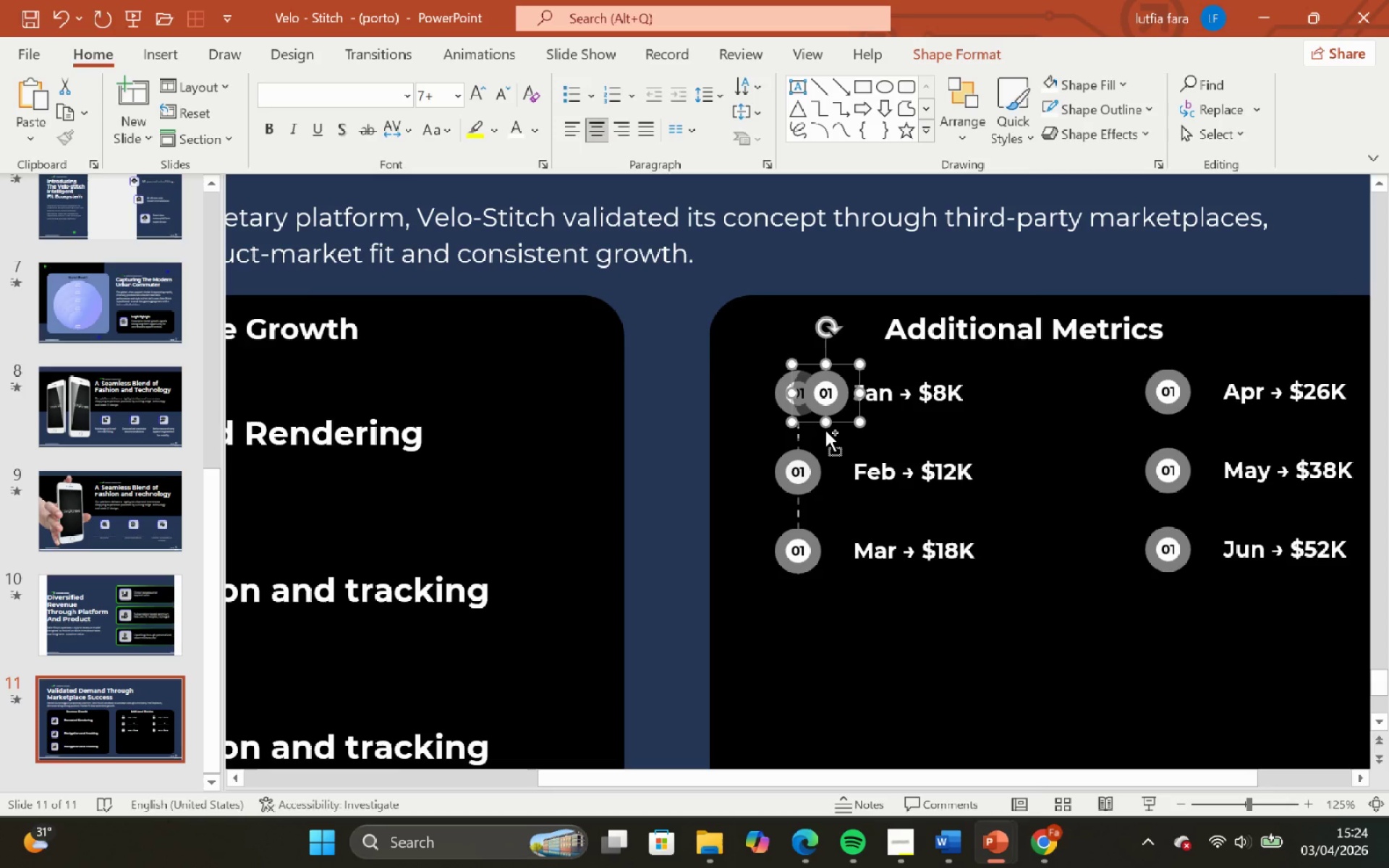 
key(Control+Z)
 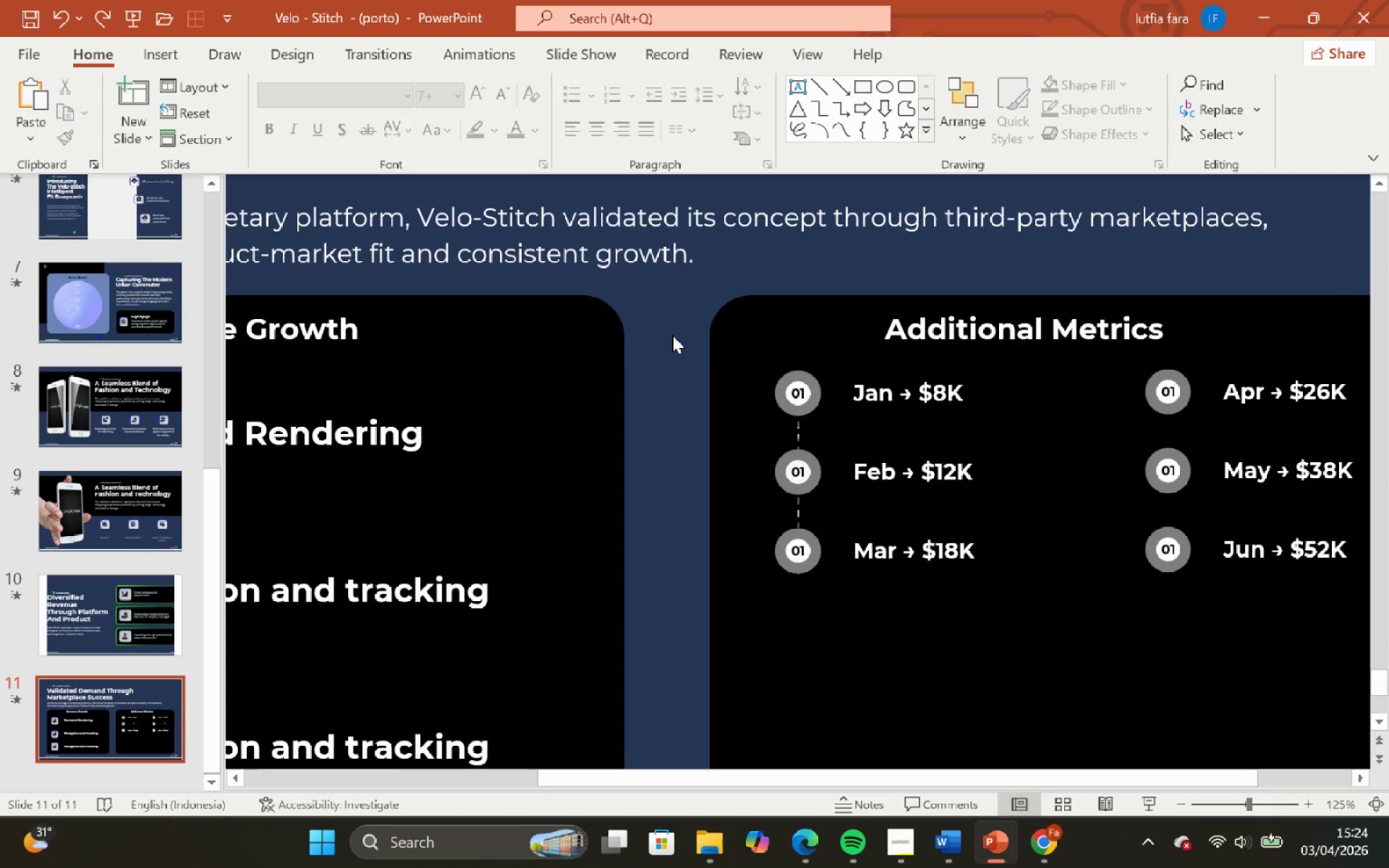 
left_click_drag(start_coordinate=[672, 335], to_coordinate=[809, 610])
 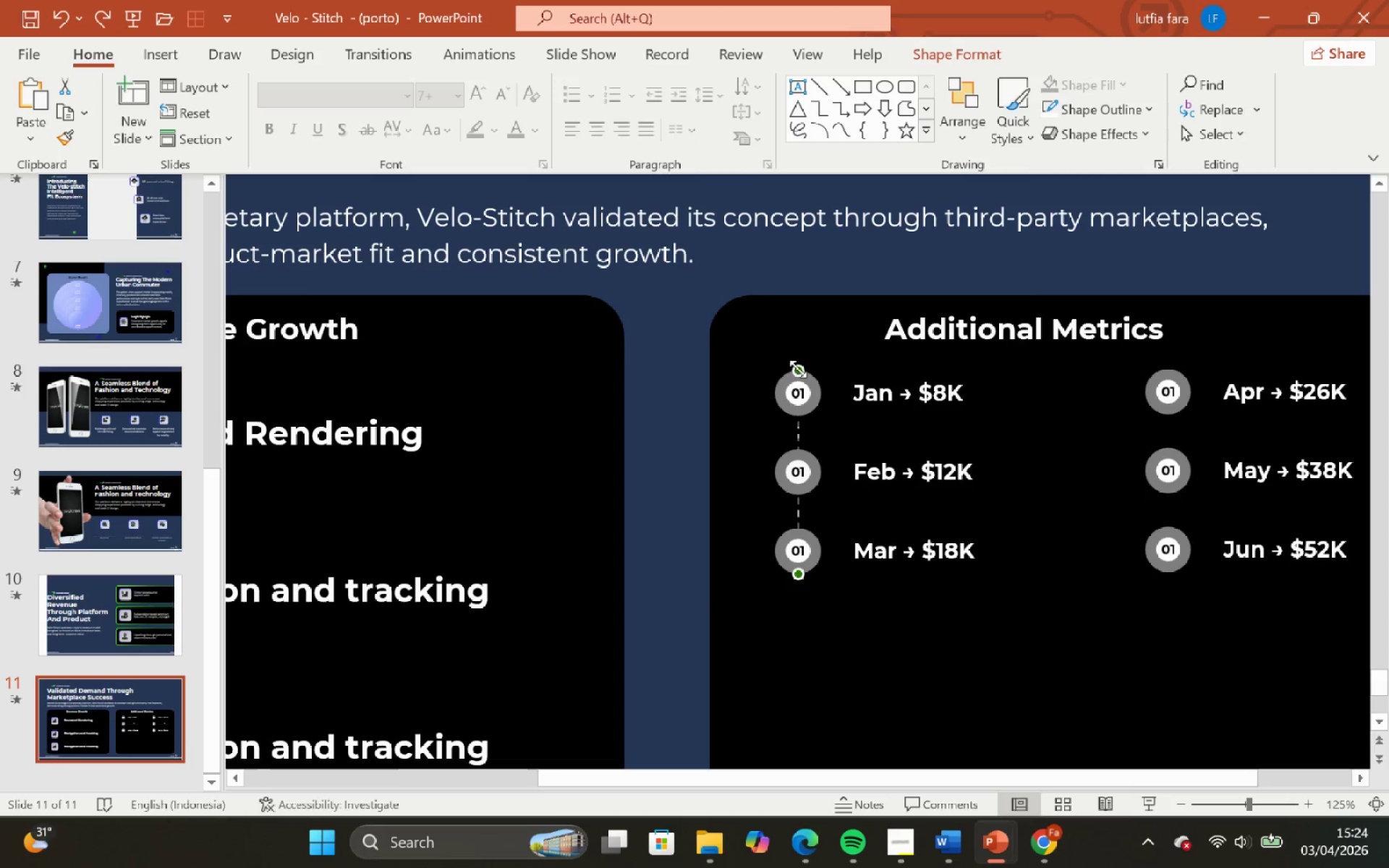 
hold_key(key=ControlLeft, duration=0.77)
hold_key(key=ShiftLeft, duration=0.8)
left_click_drag(start_coordinate=[798, 369], to_coordinate=[886, 384])
 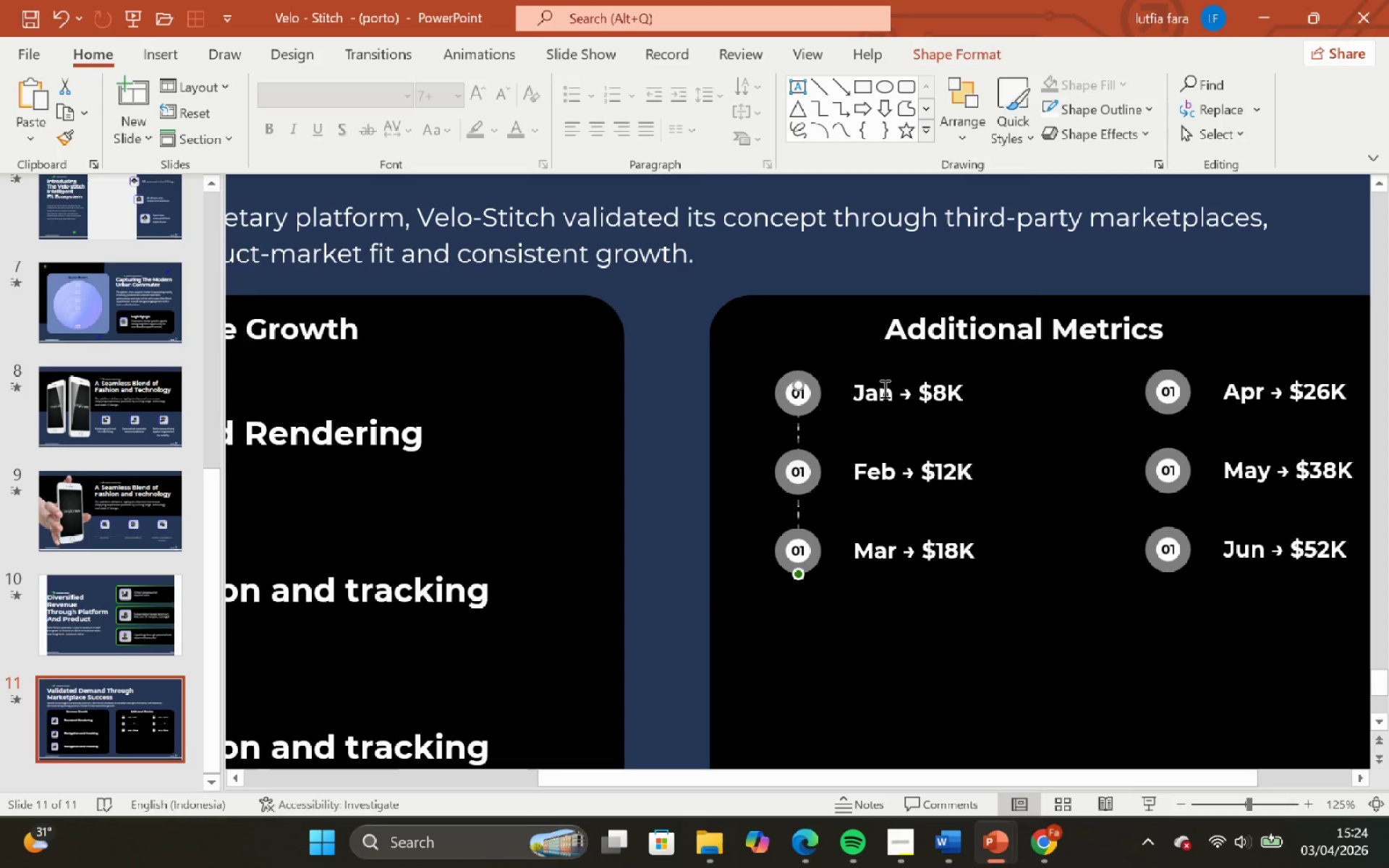 
key(Control+Z)
 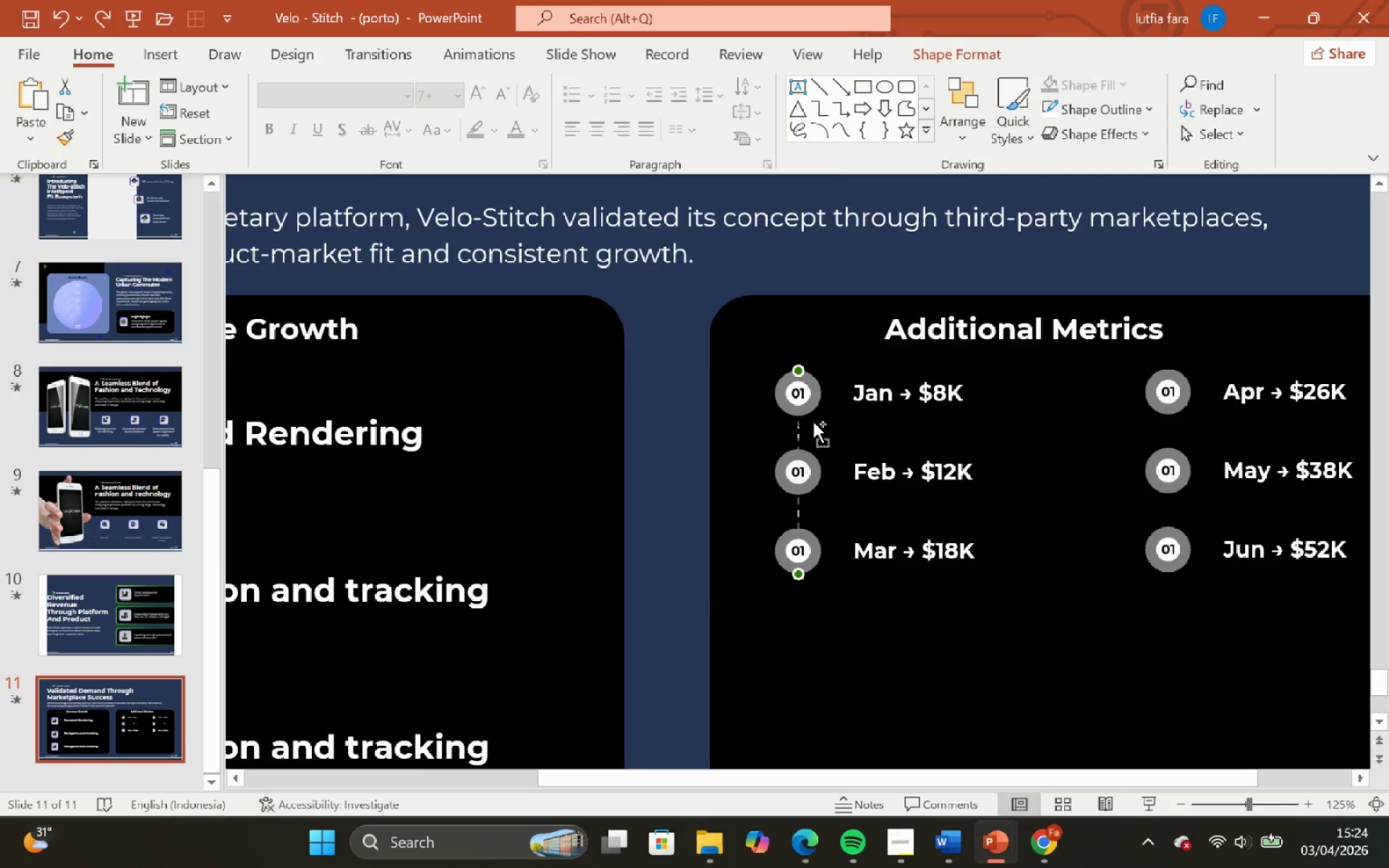 
hold_key(key=ShiftLeft, duration=1.8)
scroll: coordinate [813, 422], scroll_direction: down, amount: 4.0
 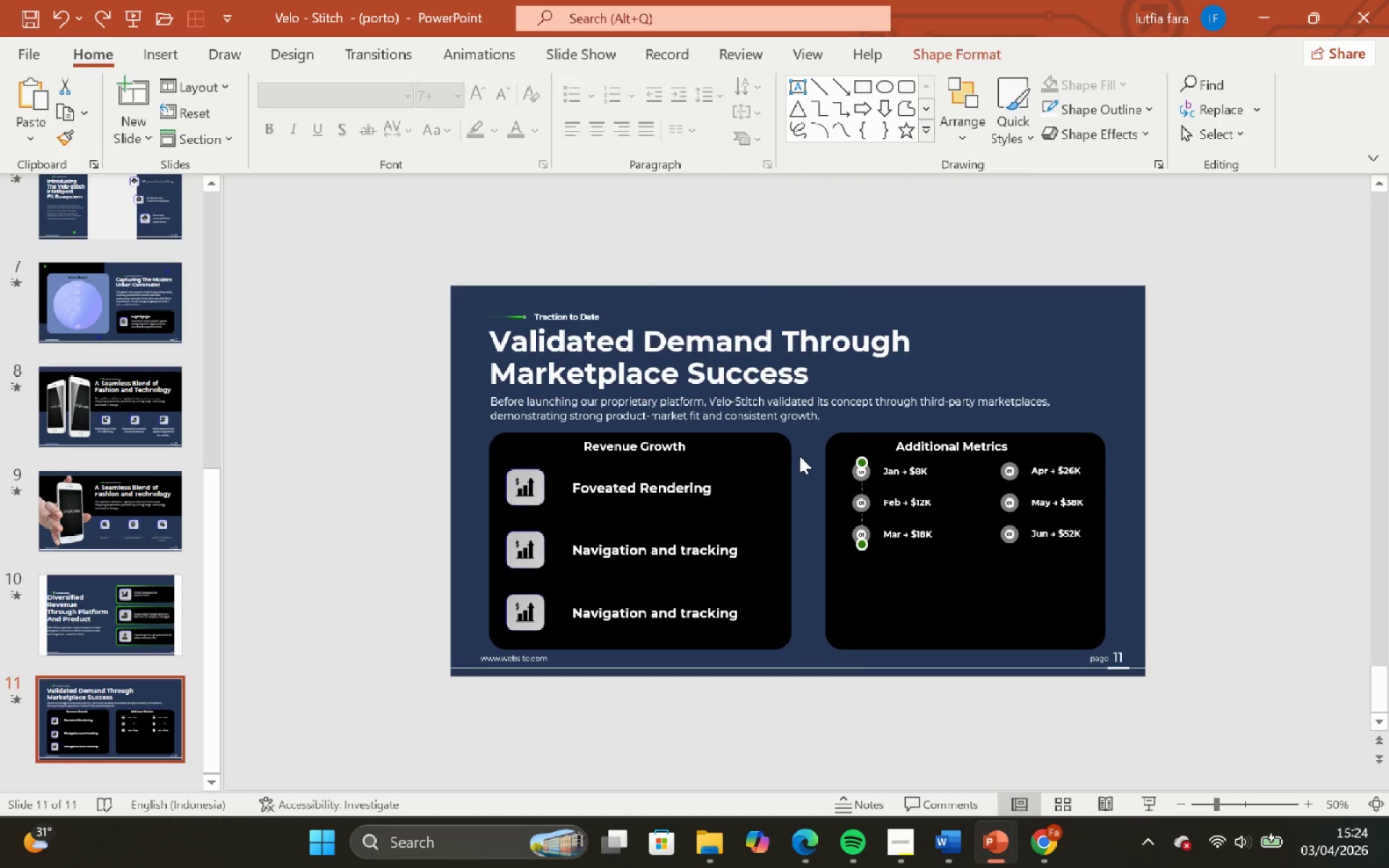 
left_click([810, 464])
 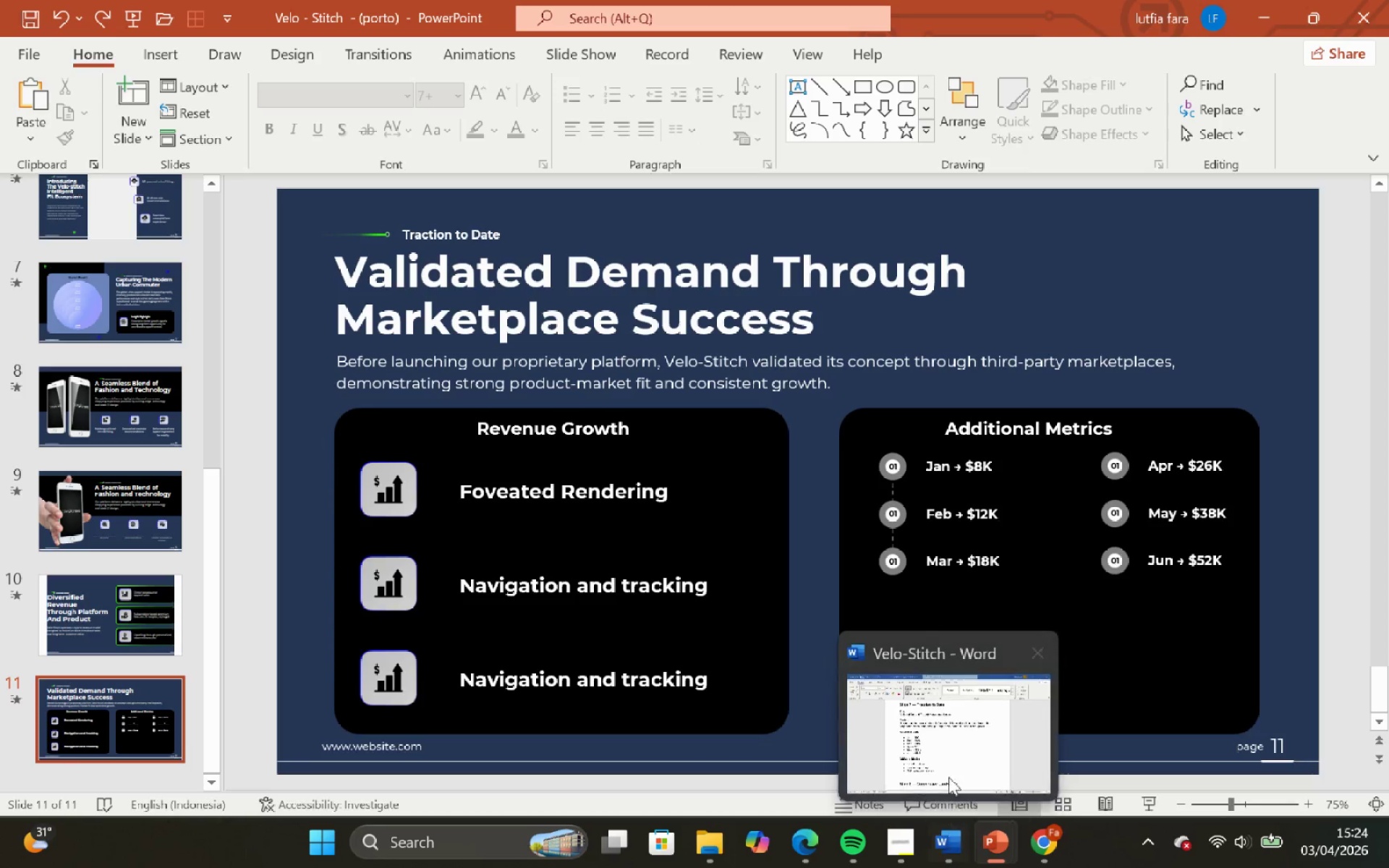 
scroll: coordinate [799, 456], scroll_direction: up, amount: 2.0
 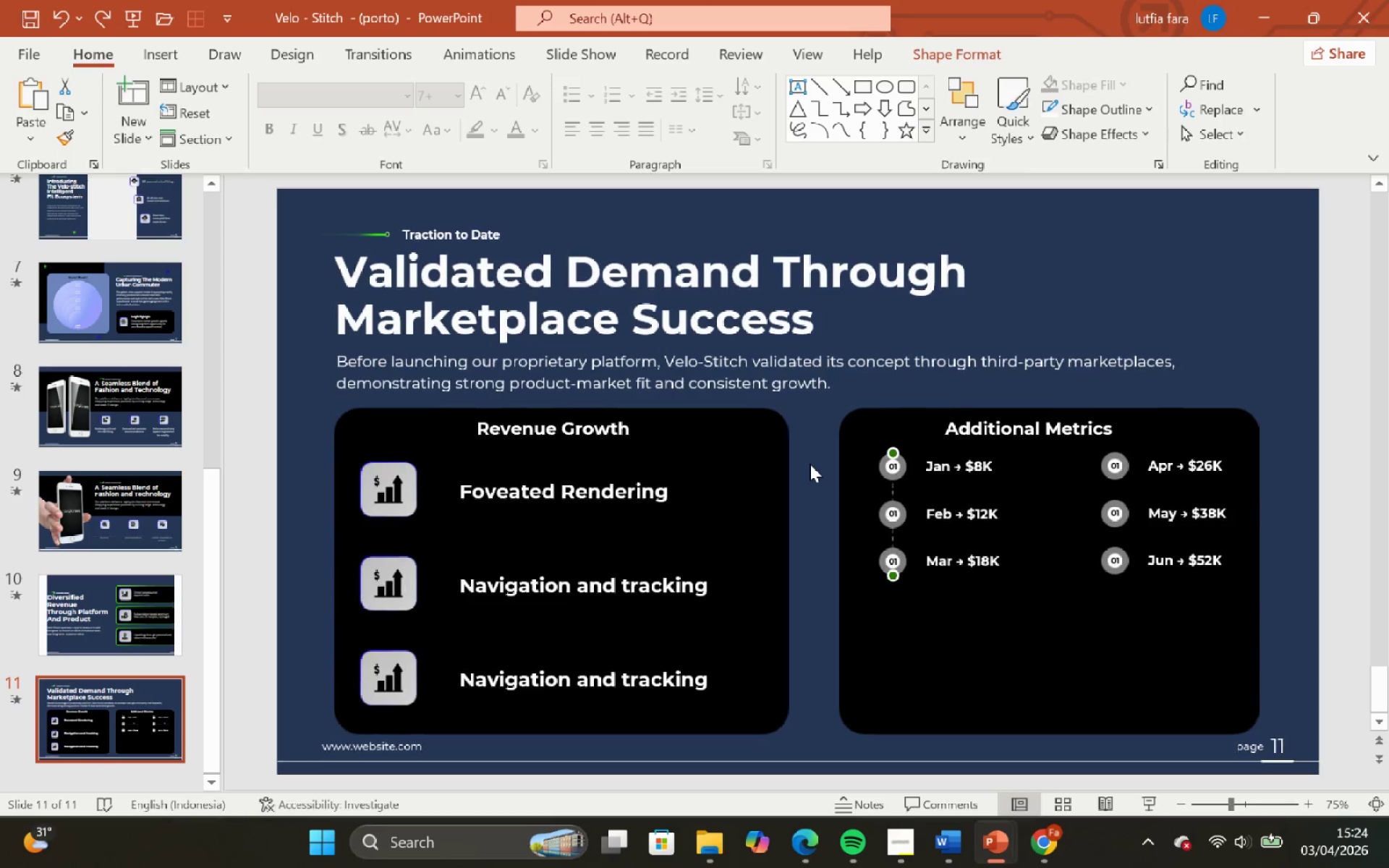 
left_click([948, 767])
 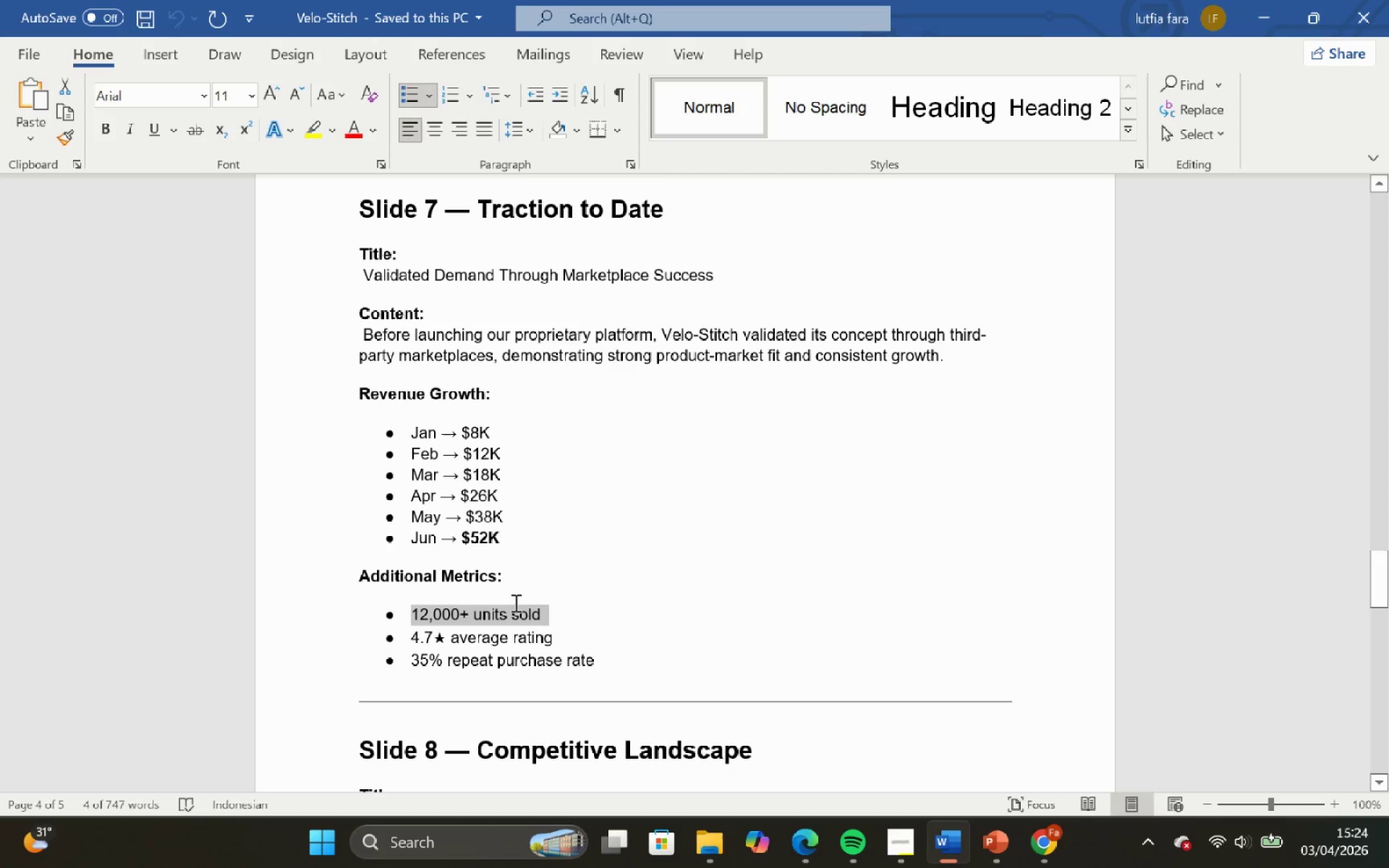 
key(Control+C)
 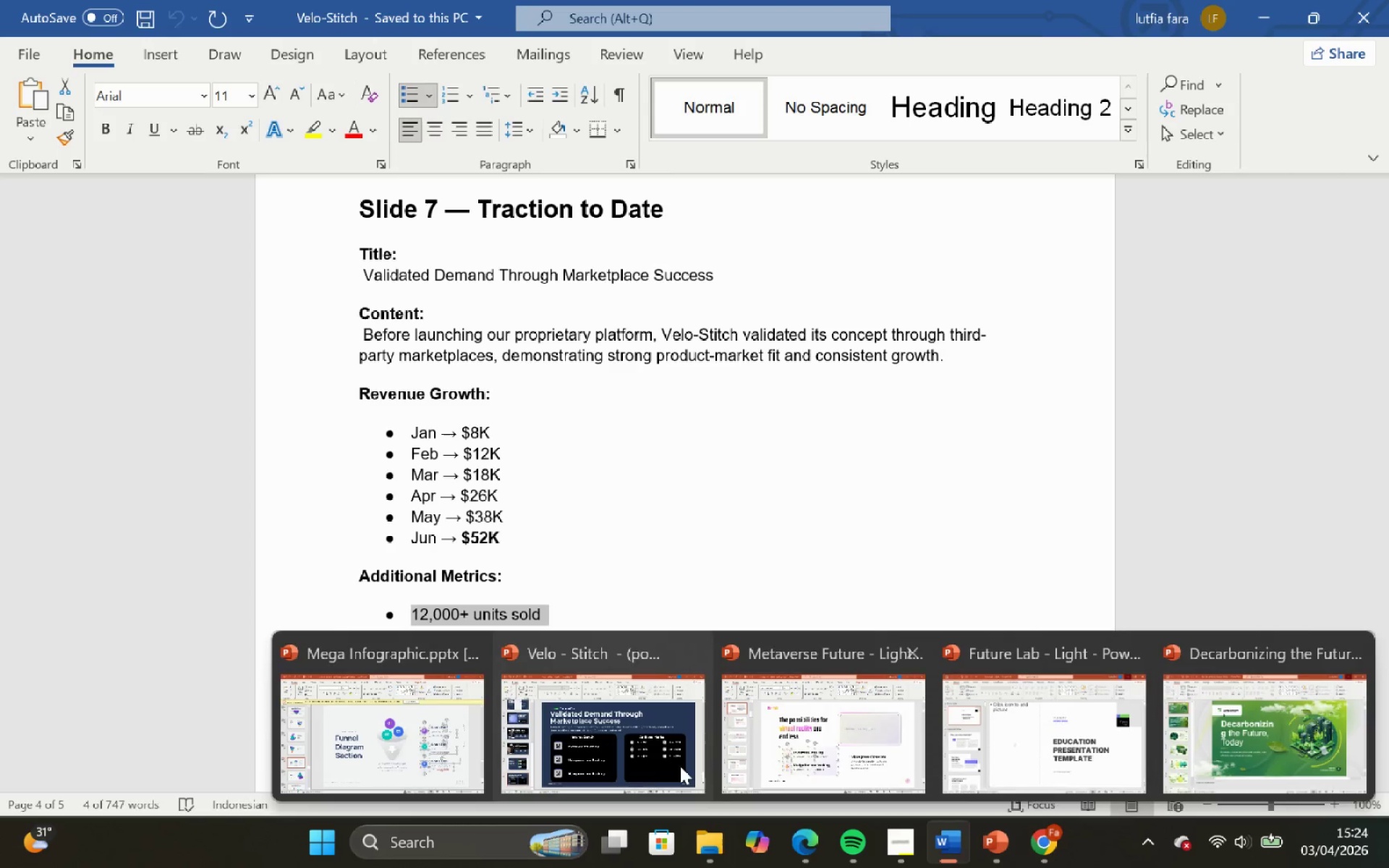 
left_click([600, 767])
 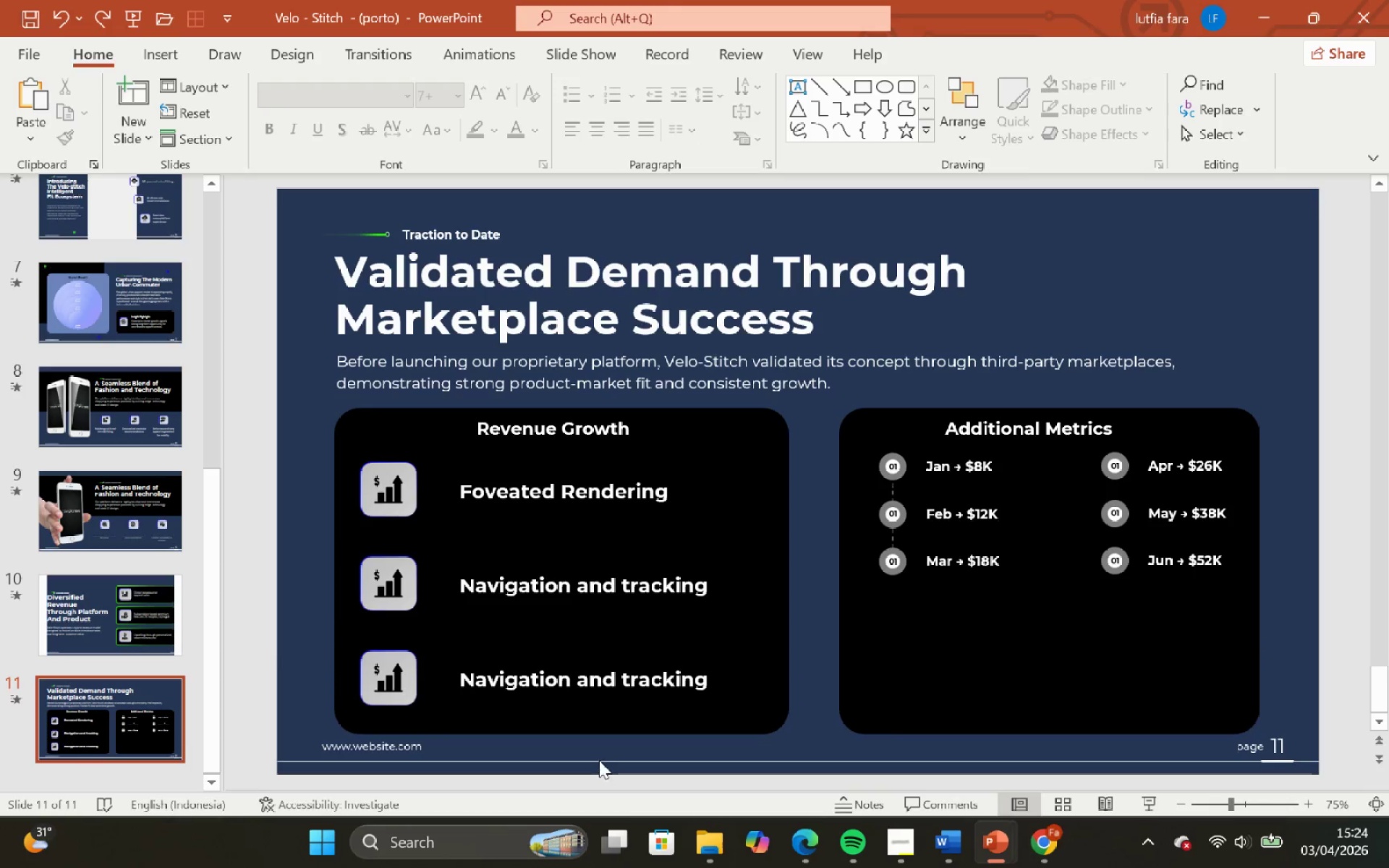 
key(Control+V)
 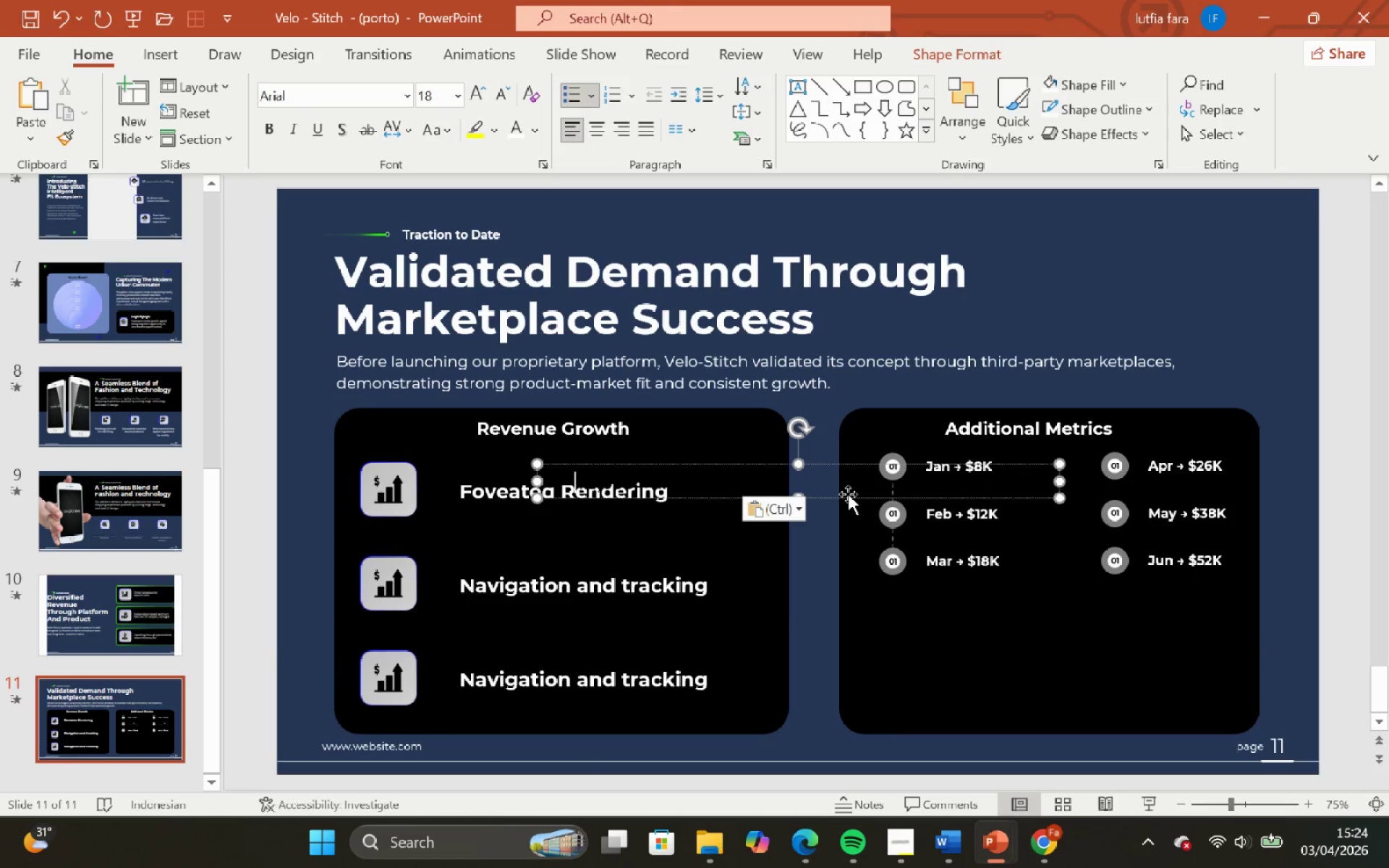 
left_click_drag(start_coordinate=[848, 494], to_coordinate=[1037, 227])
 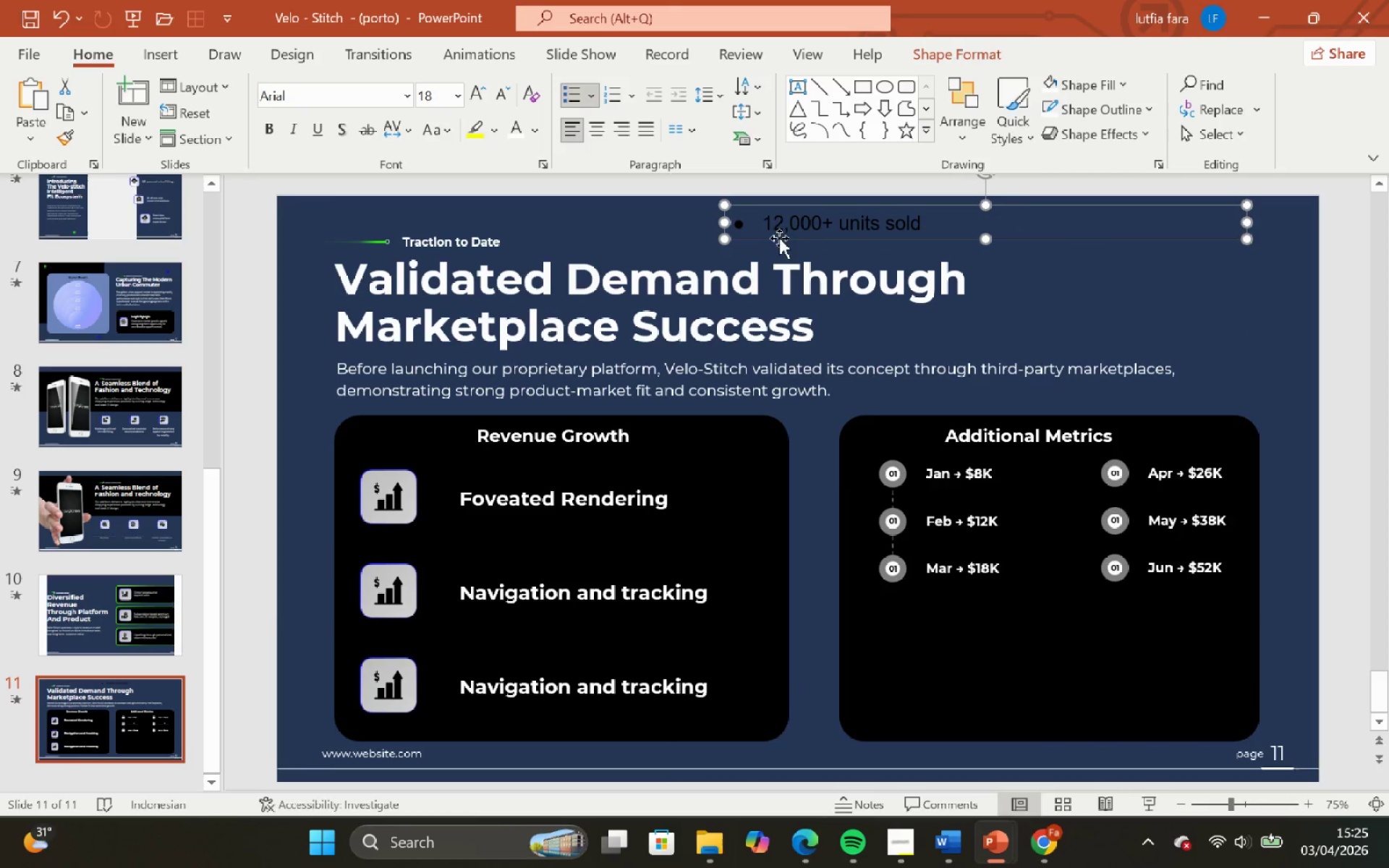 
left_click([788, 225])
 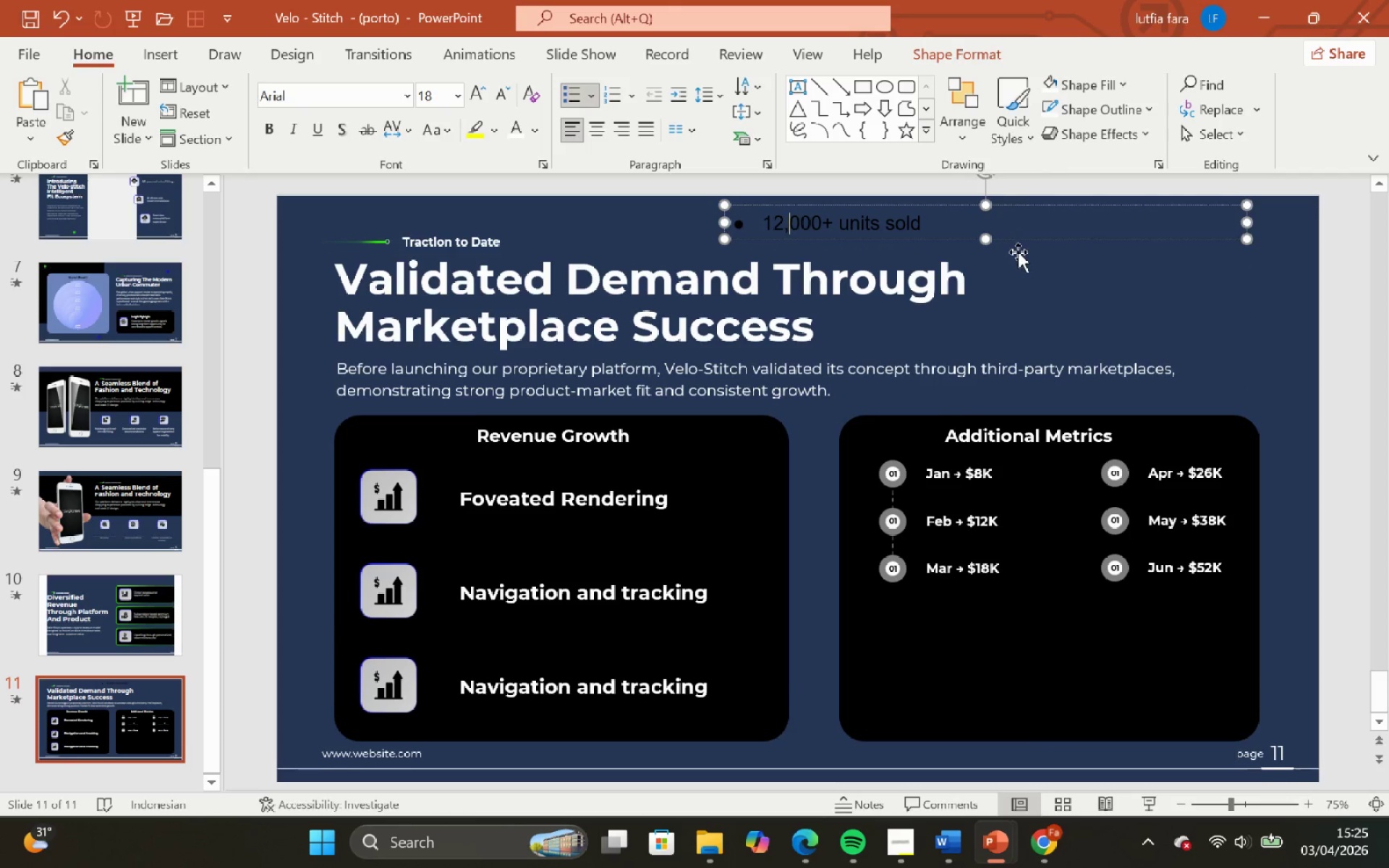 
left_click([1018, 252])
 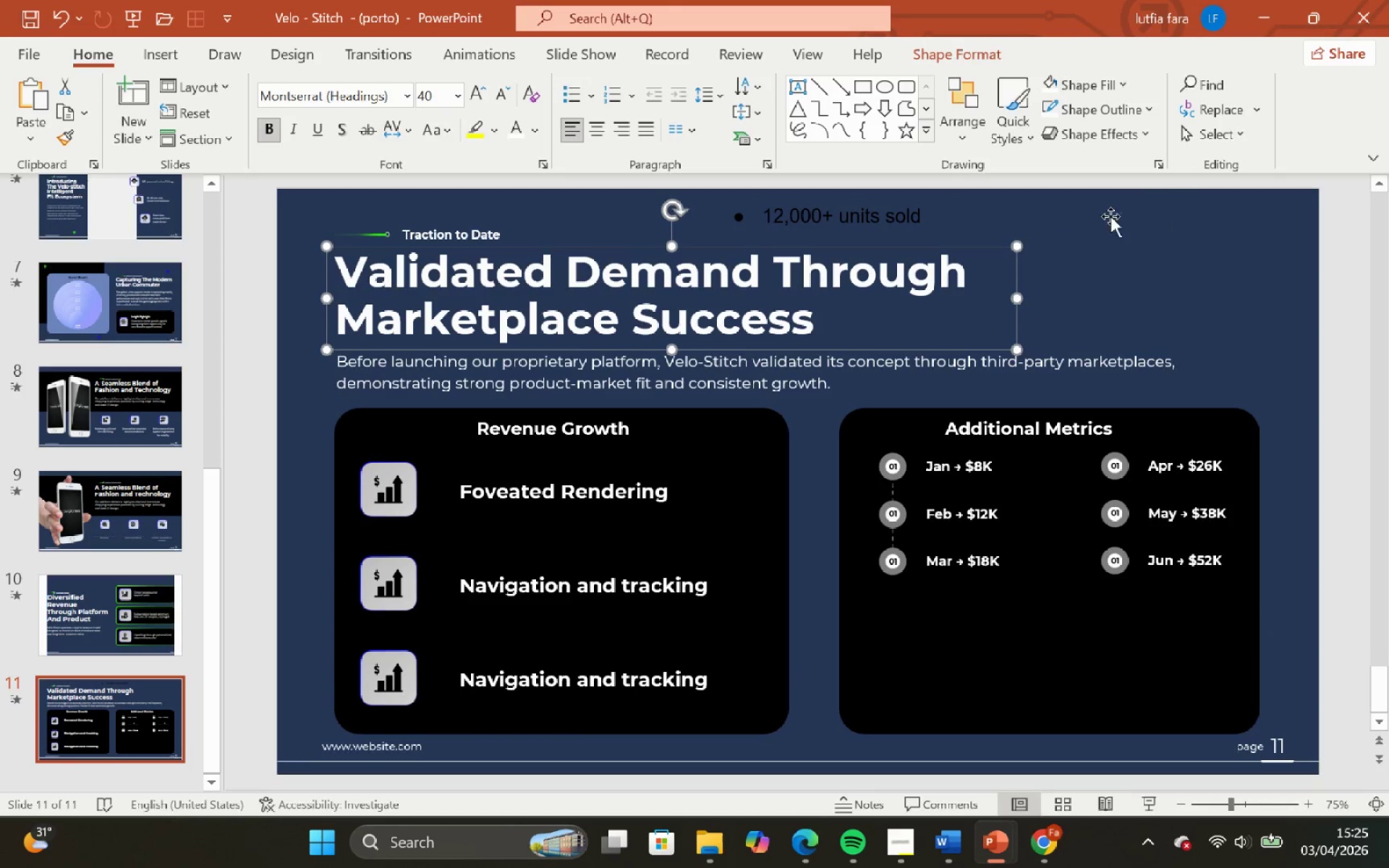 
left_click([1091, 218])
 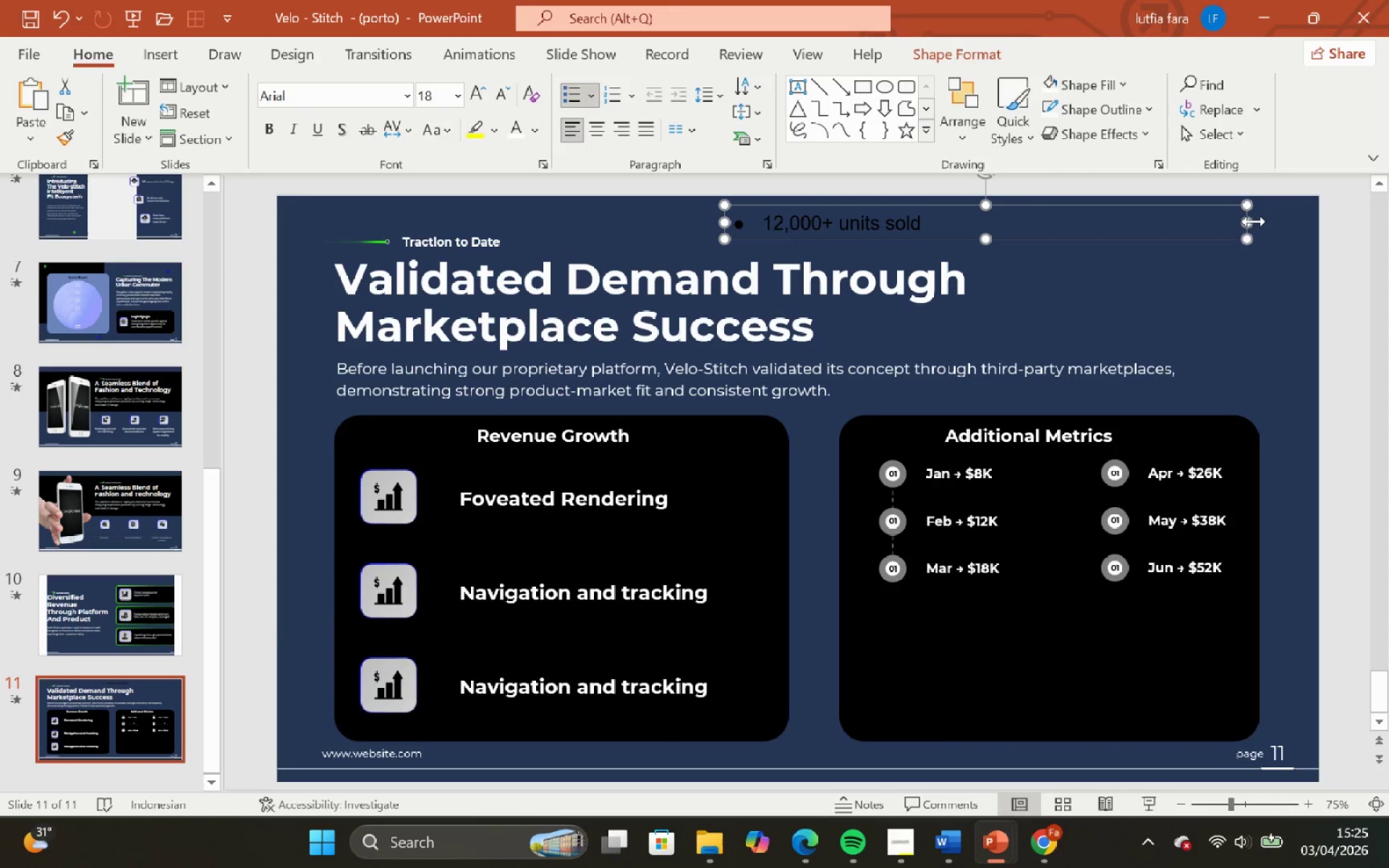 
left_click_drag(start_coordinate=[1254, 221], to_coordinate=[959, 234])
 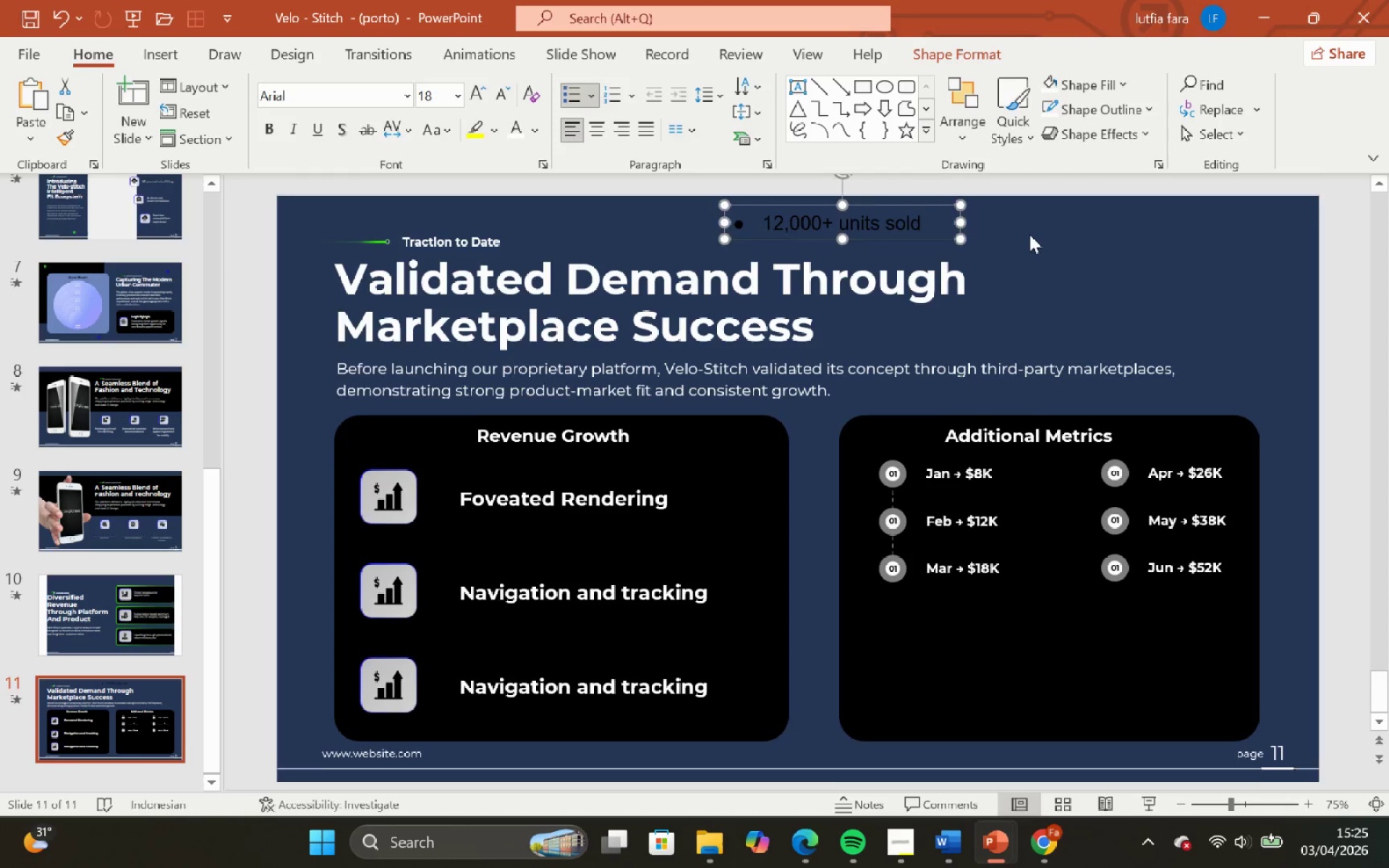 
left_click([1029, 234])
 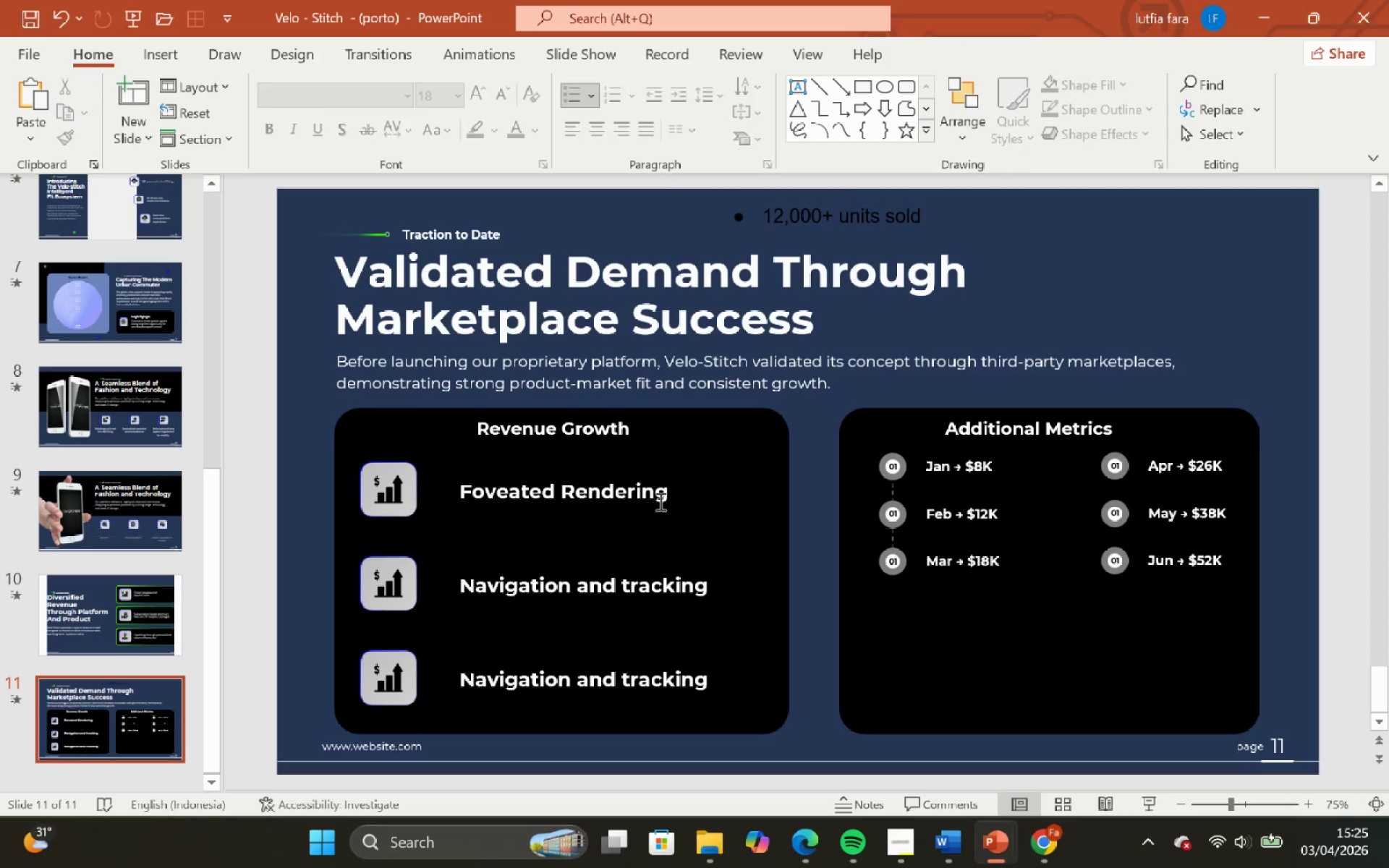 
left_click([655, 495])
 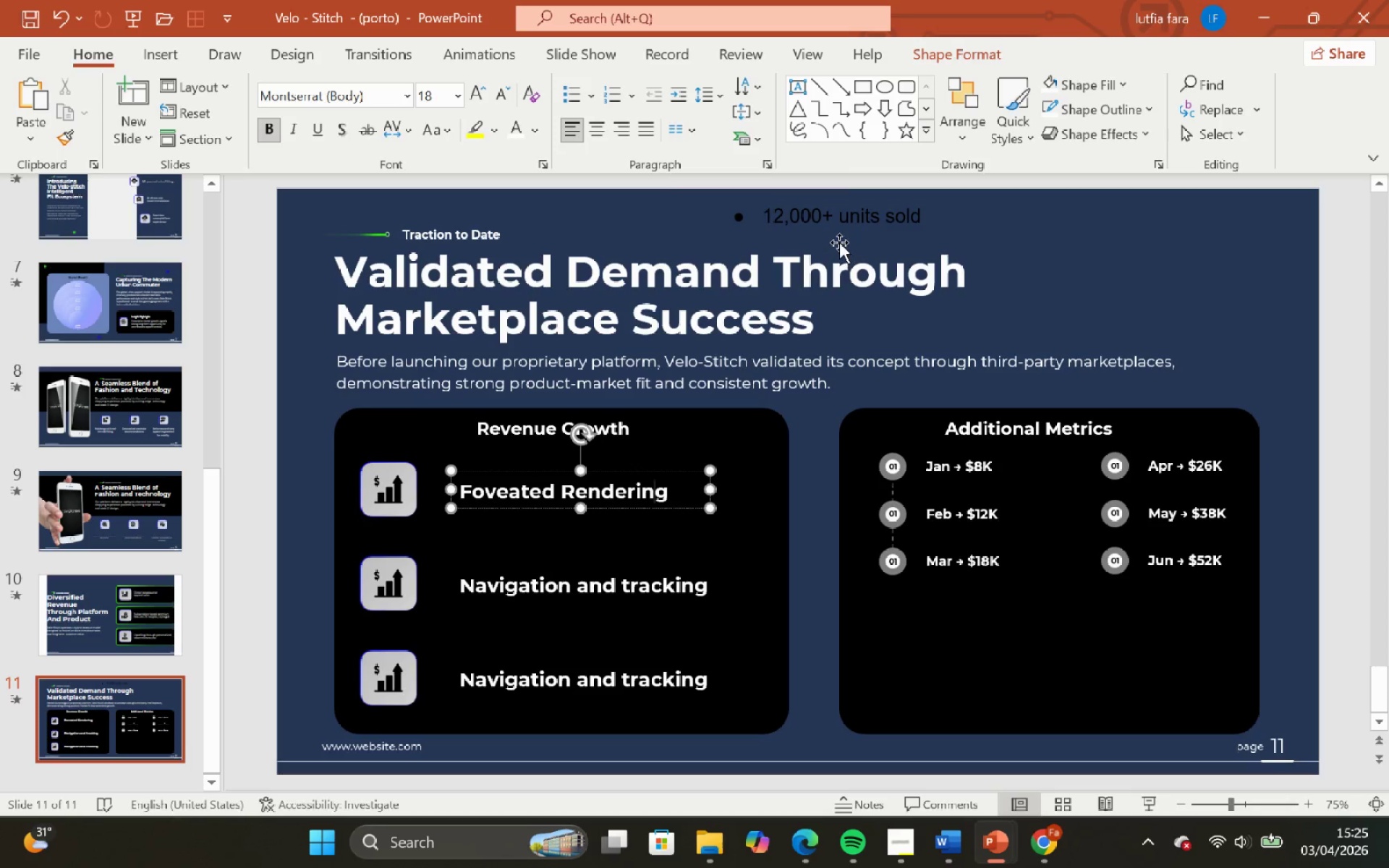 
left_click([846, 231])
 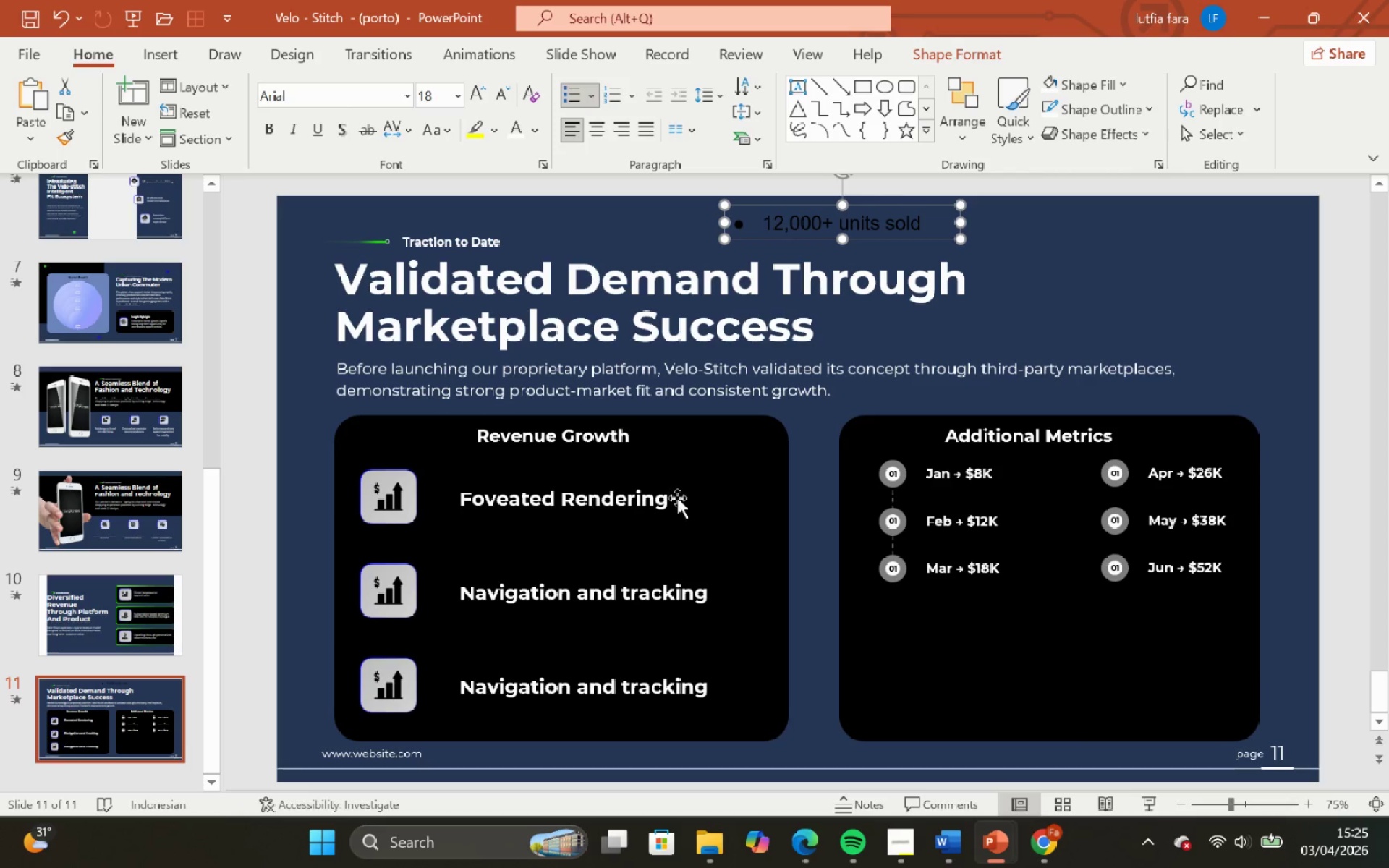 
left_click([666, 501])
 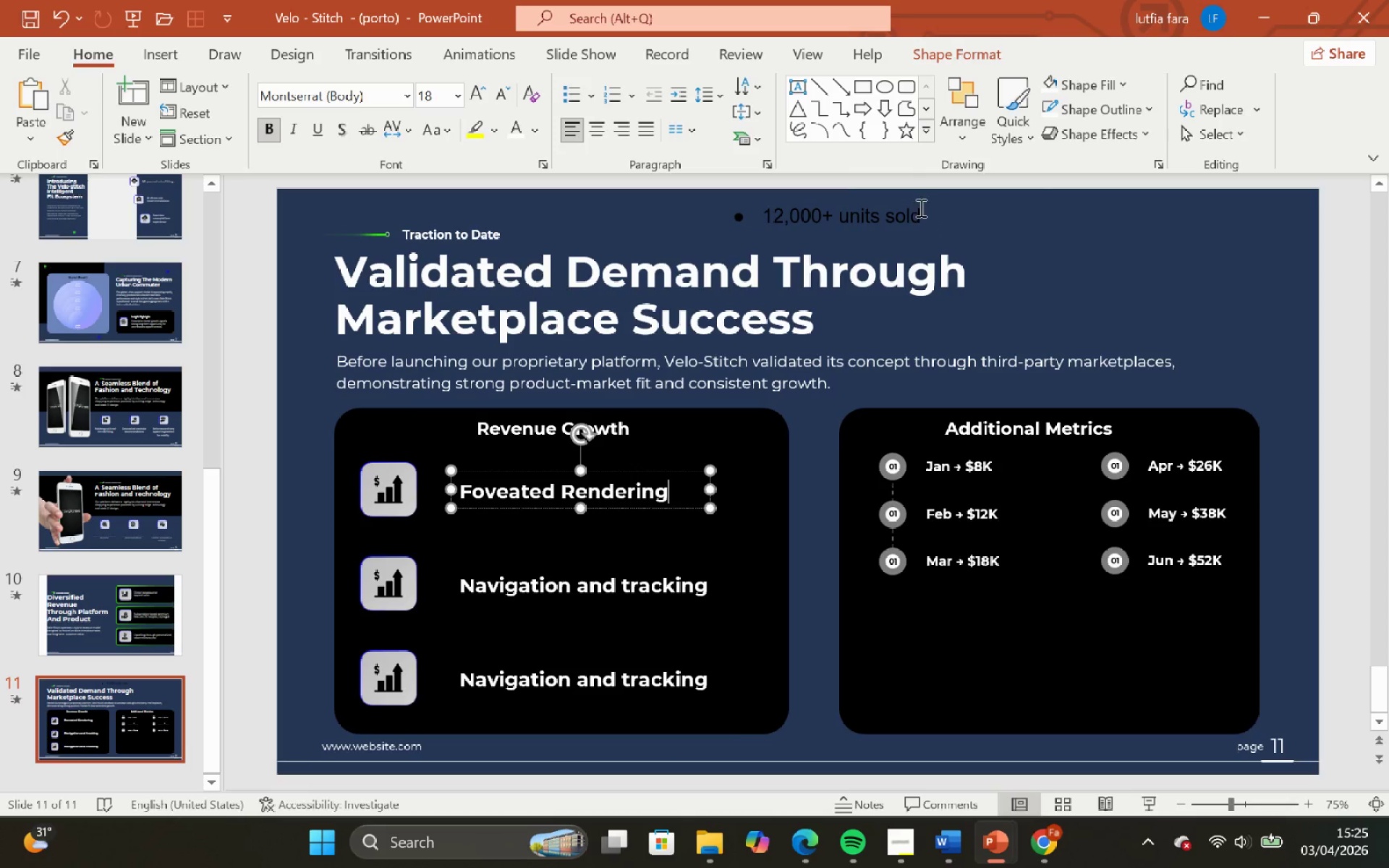 
left_click([945, 221])
 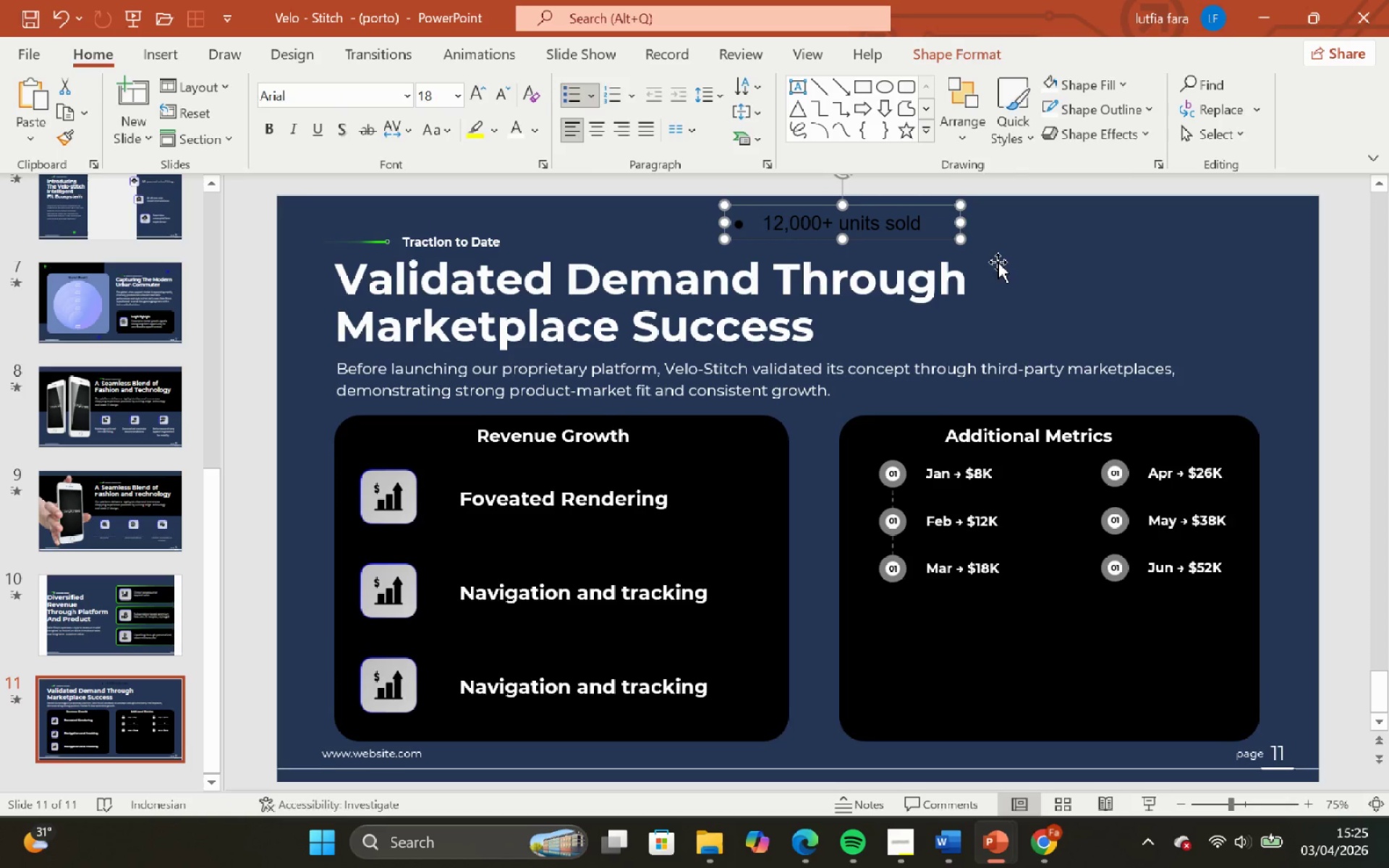 
left_click([1014, 256])
 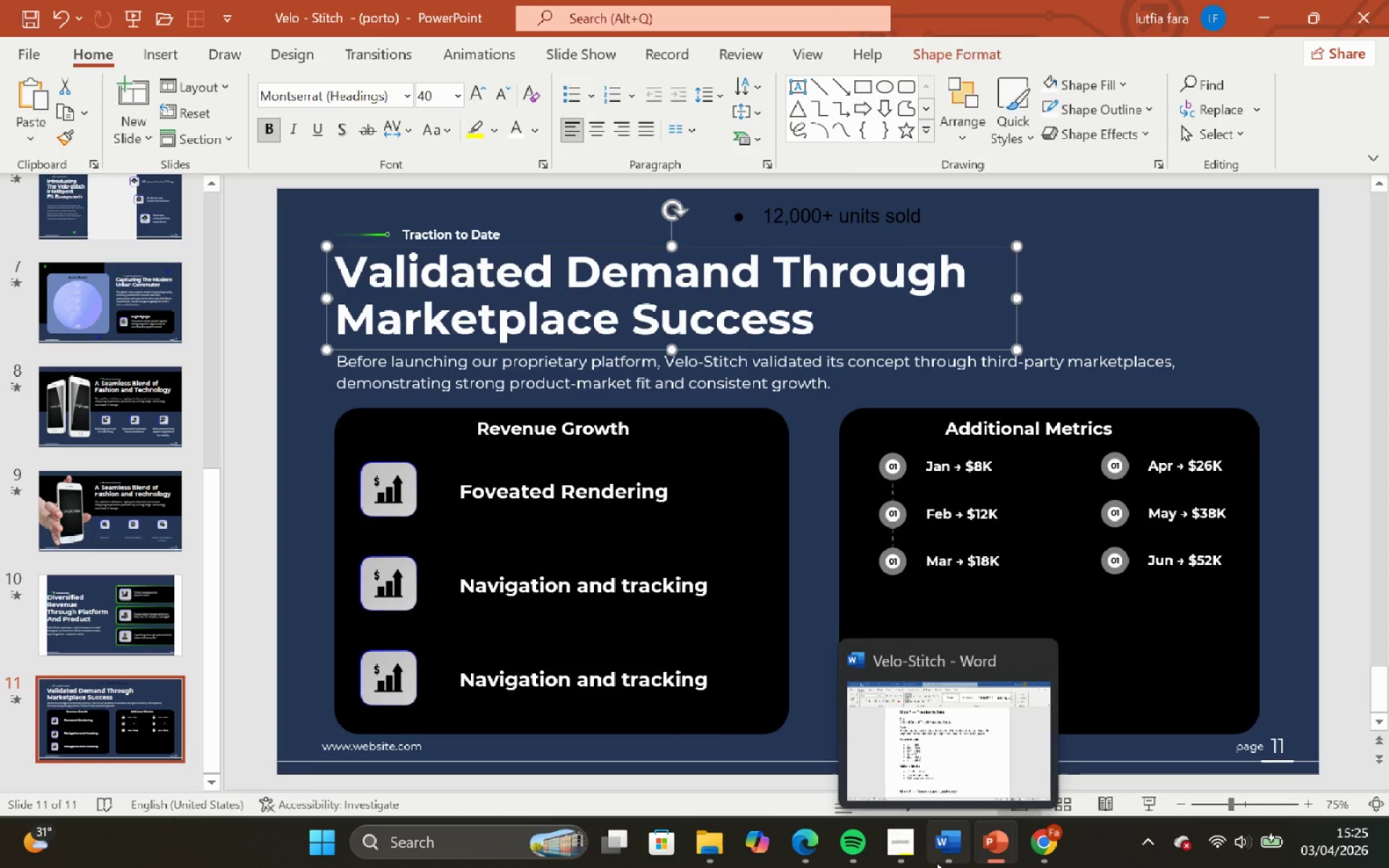 
left_click([906, 759])
 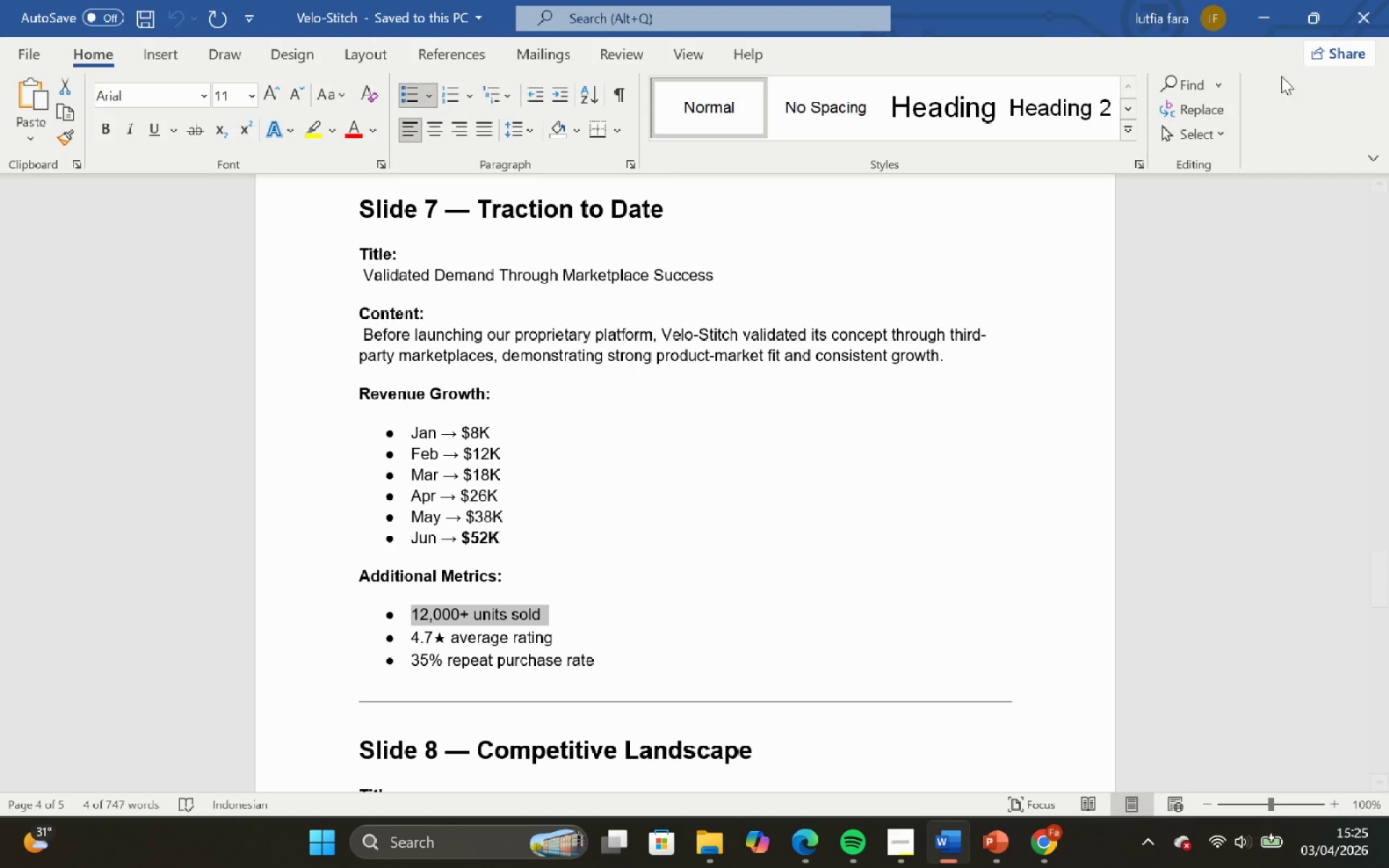 
mouse_move([1285, 34])
 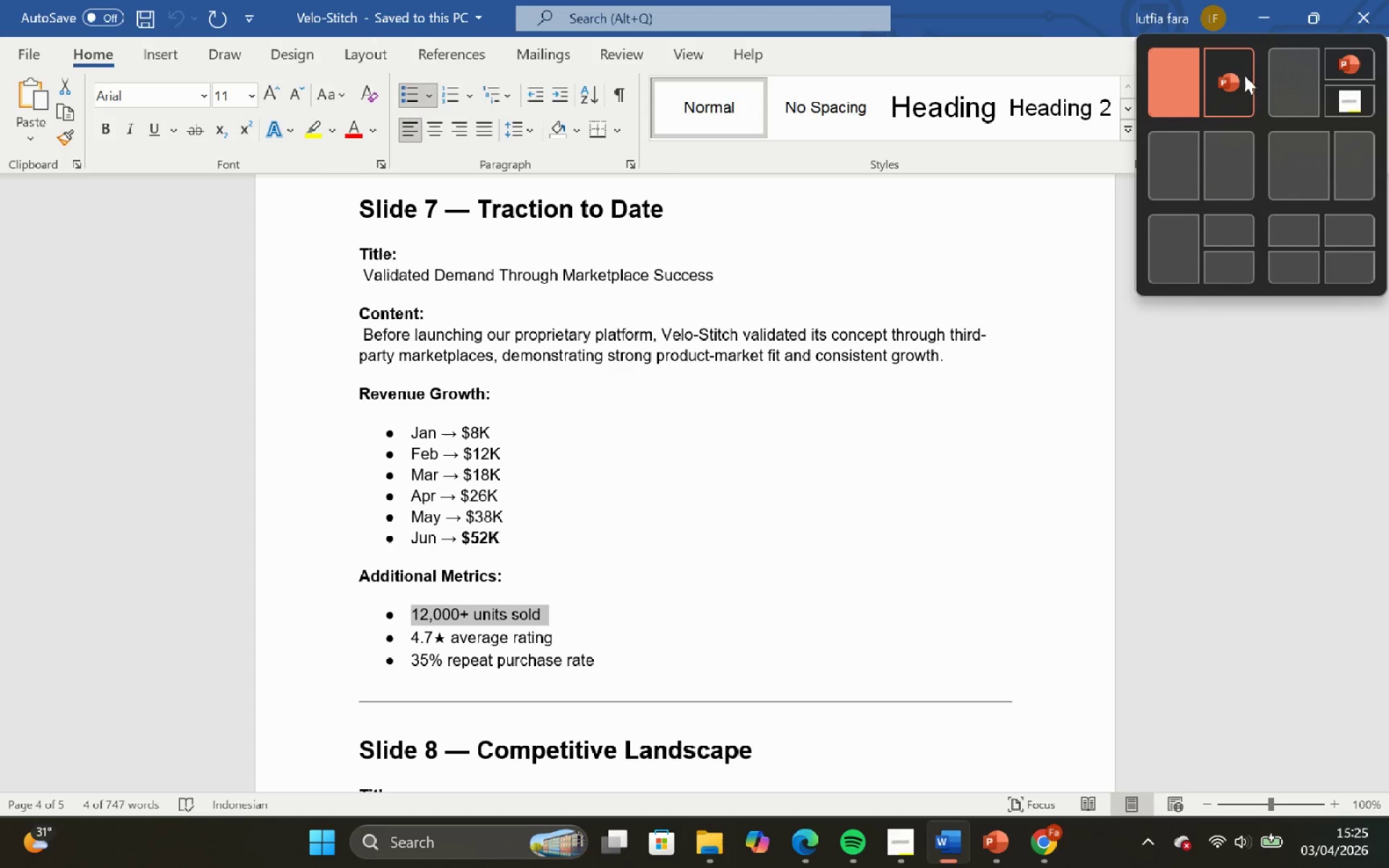 
left_click([1244, 75])
 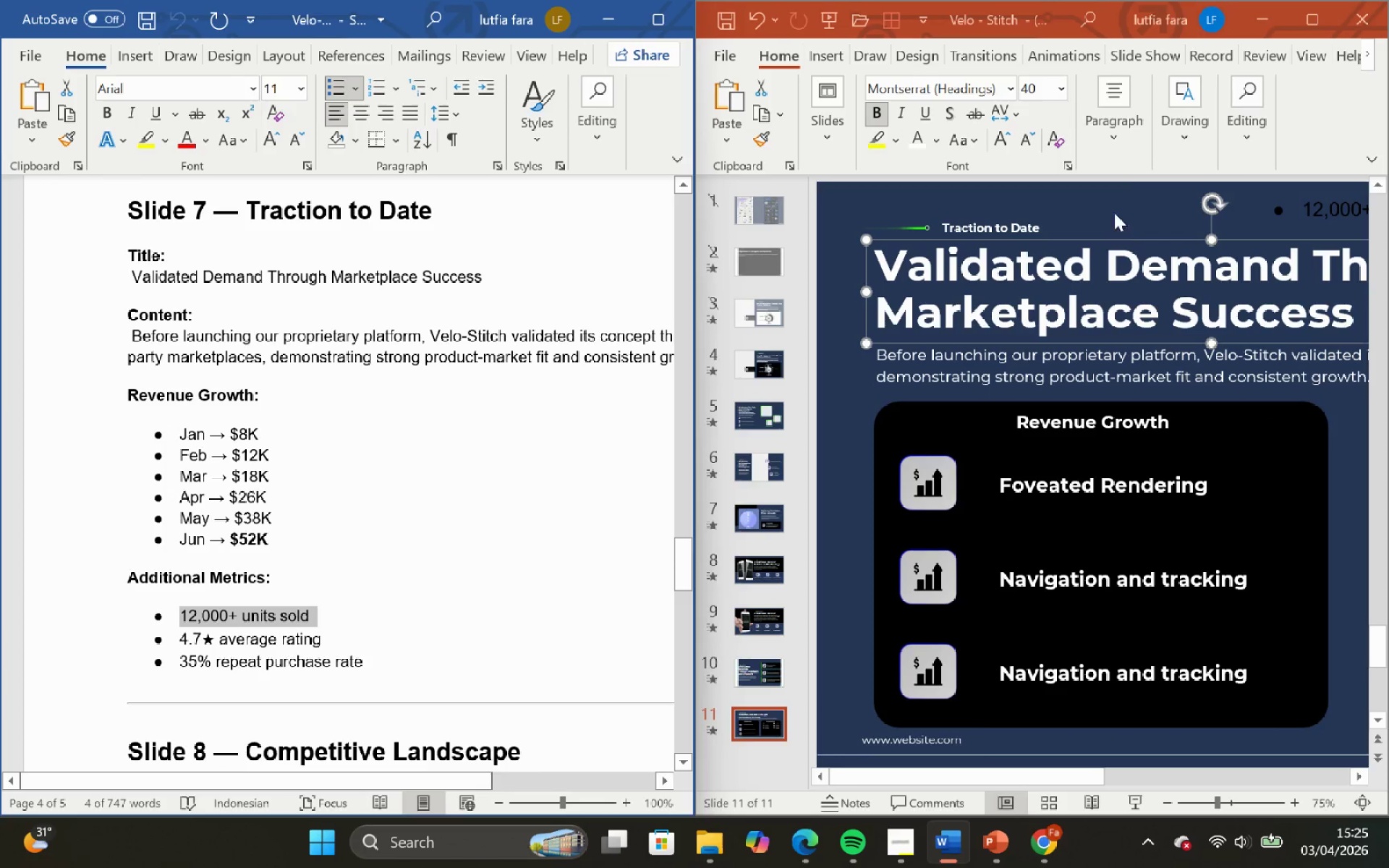 
left_click([1144, 205])
 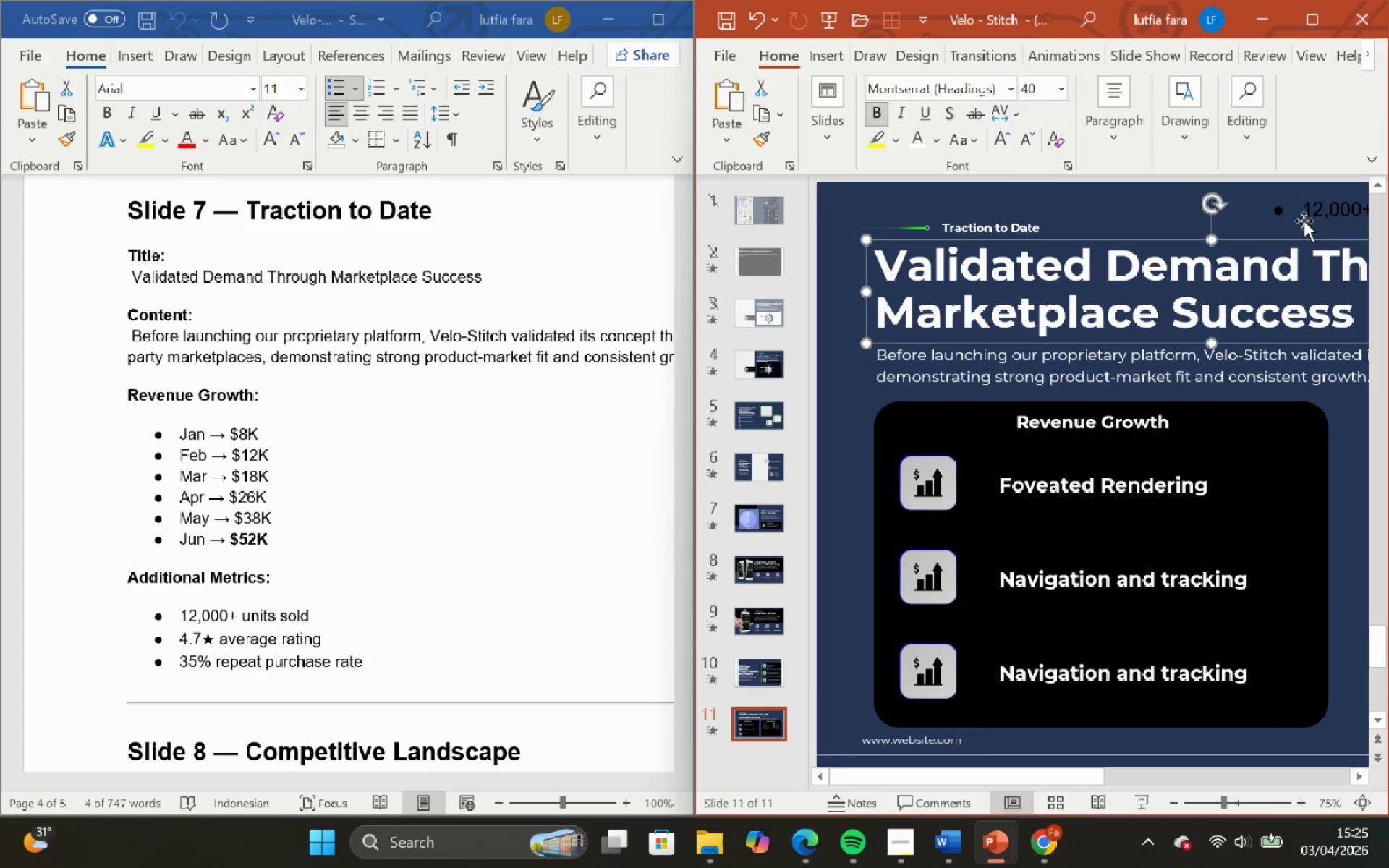 
left_click([1301, 208])
 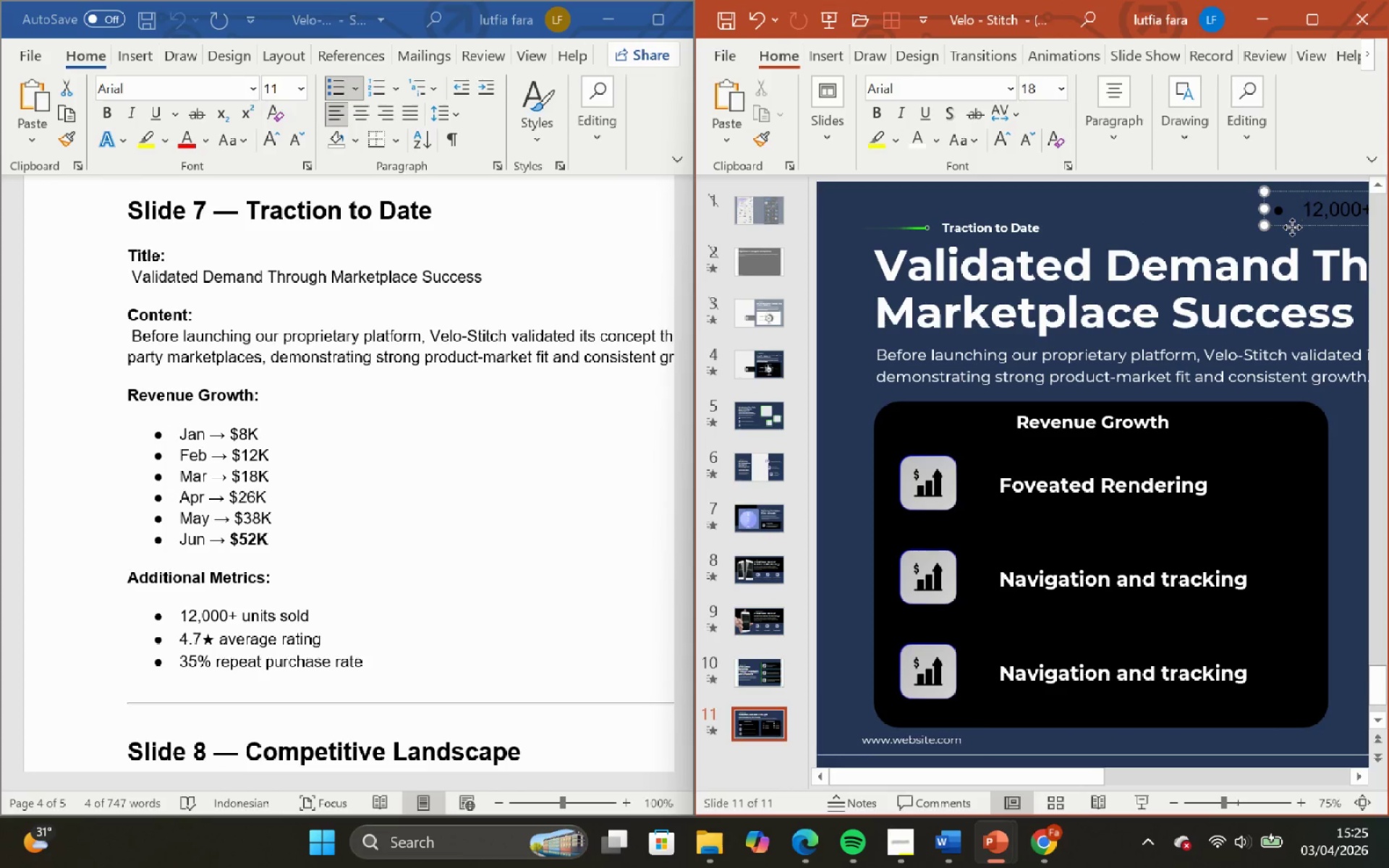 
left_click([1292, 227])
 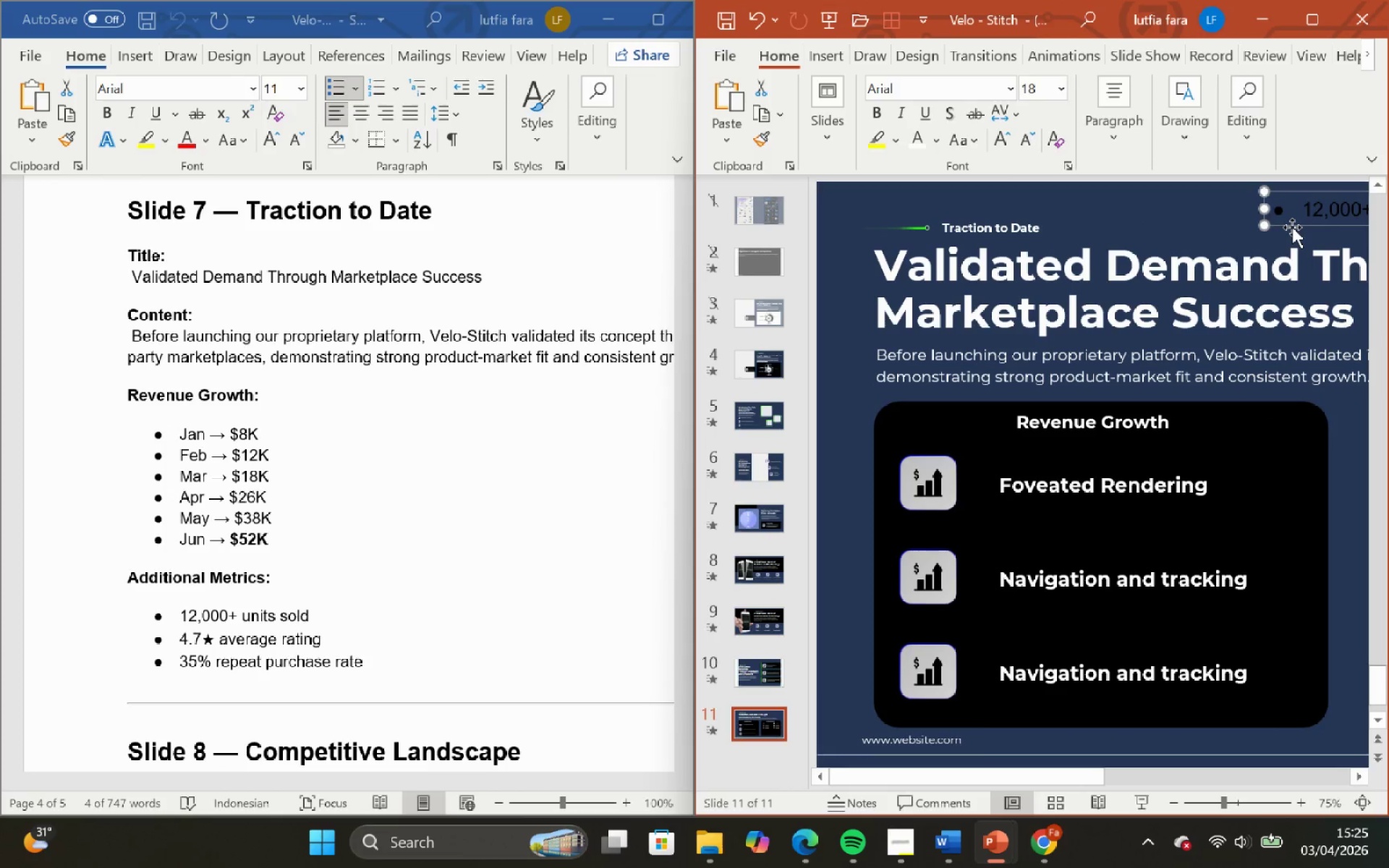 
key(Backspace)
 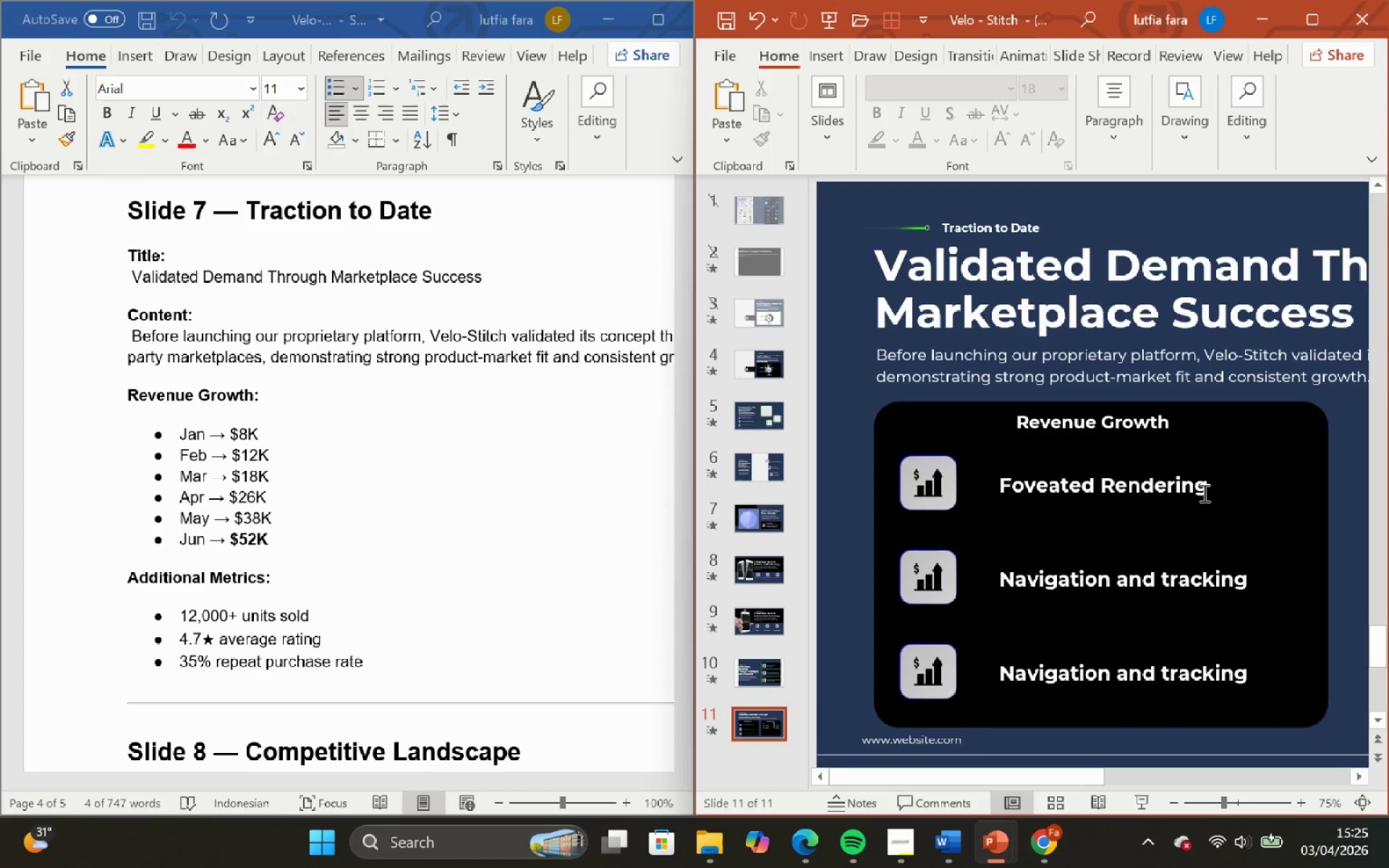 
left_click([1207, 490])
 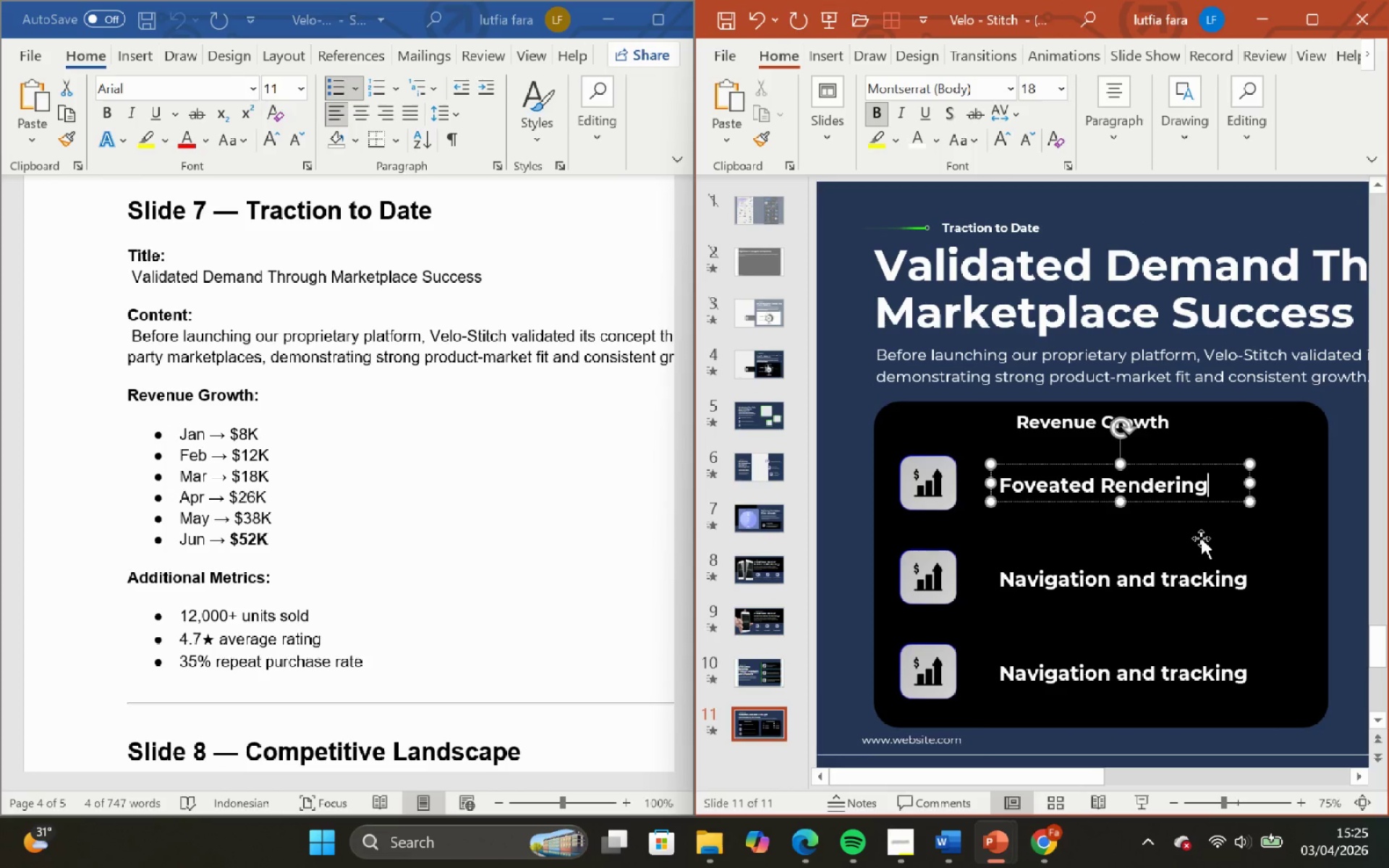 
hold_key(key=Backspace, duration=0.66)
 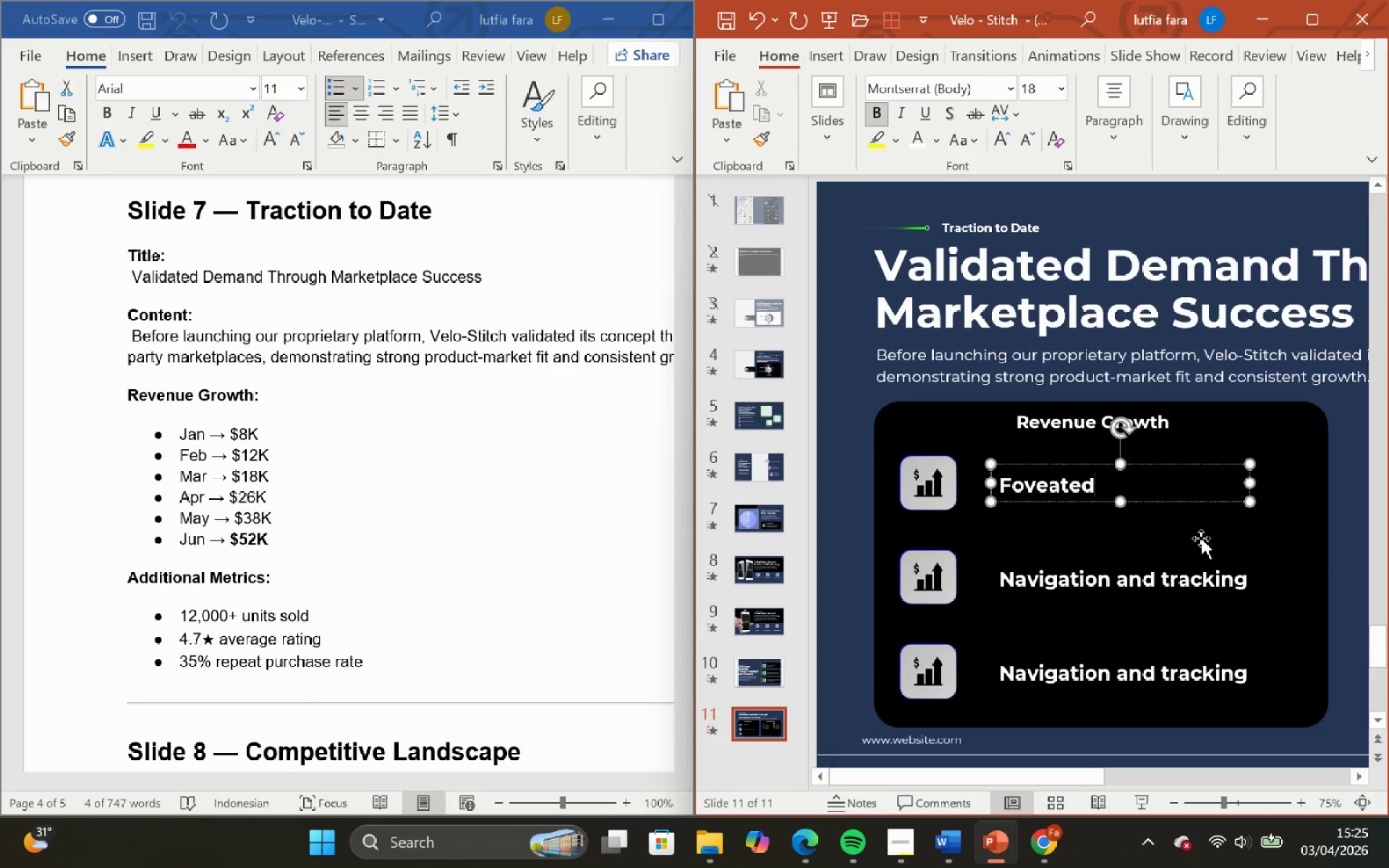 
hold_key(key=Backspace, duration=0.59)
 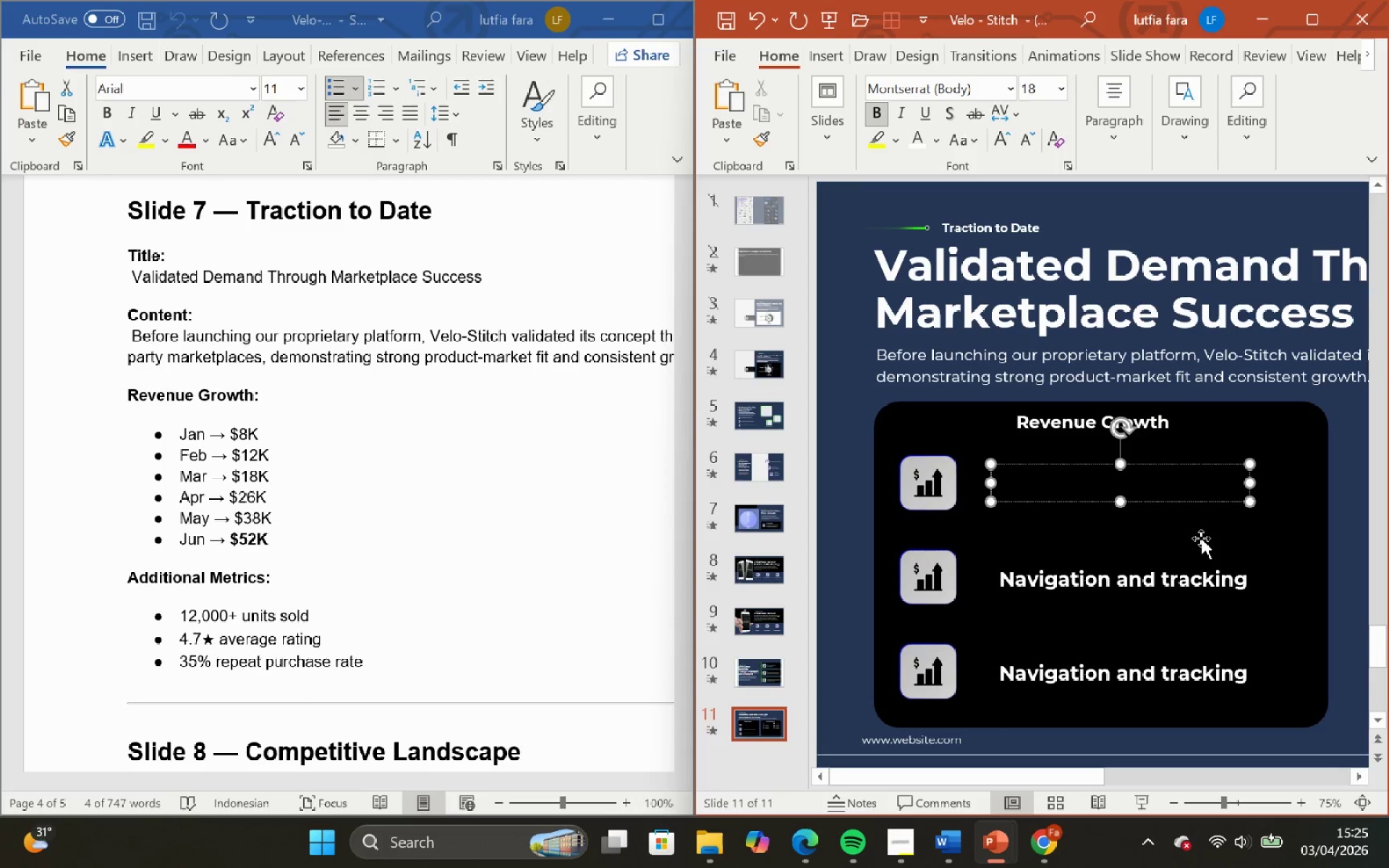 
type(Jan - $8K)
 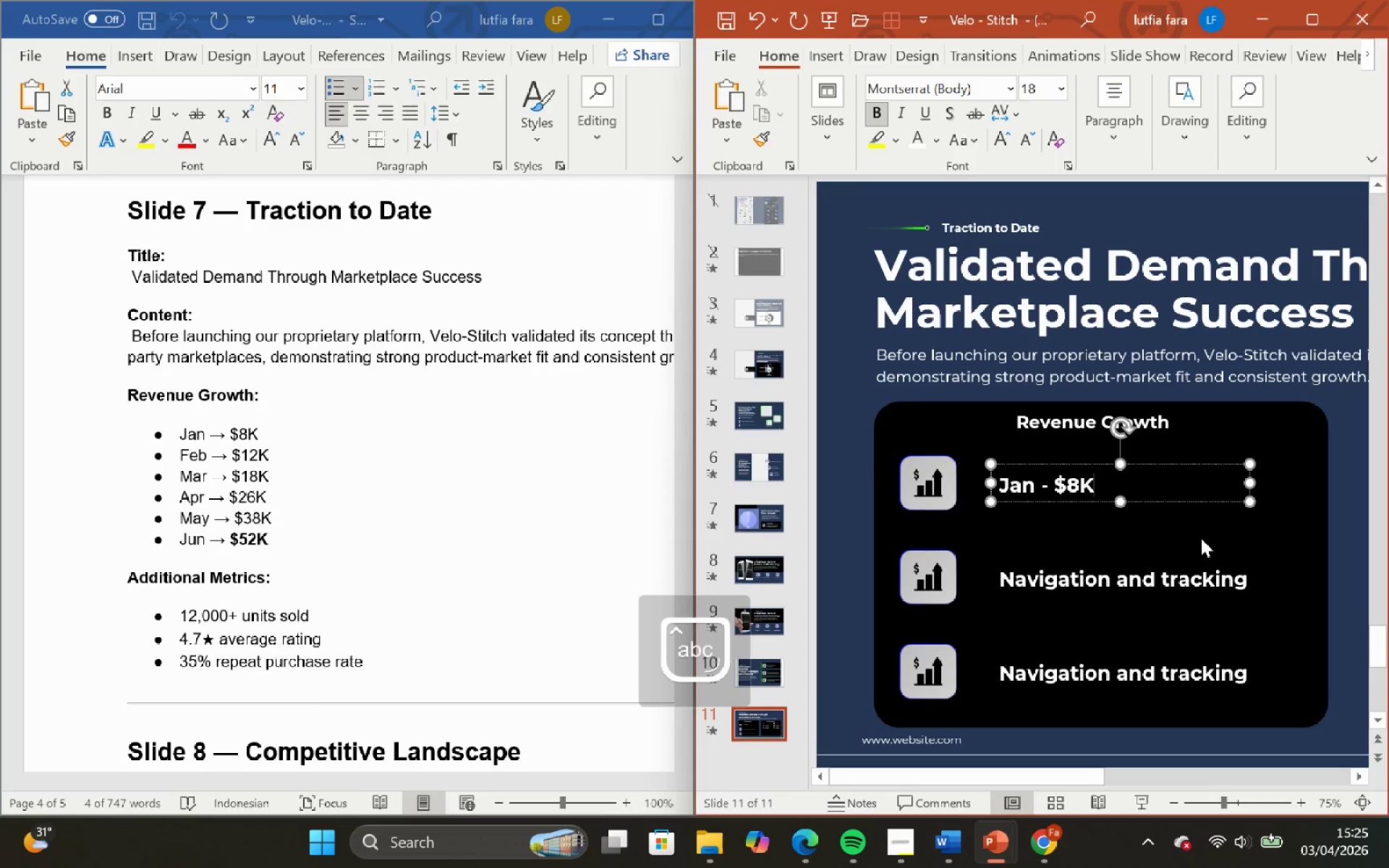 
left_click([1244, 579])
 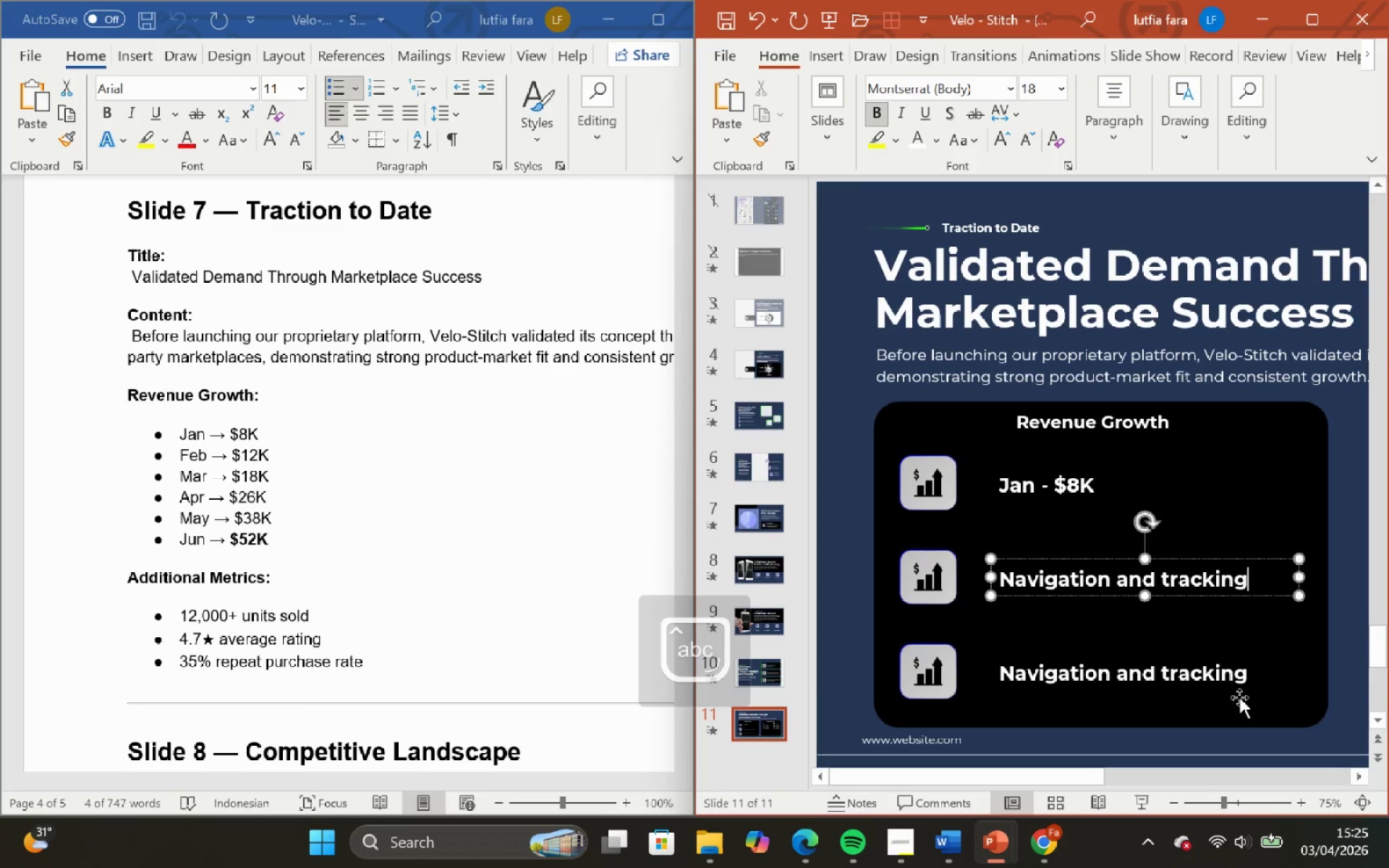 
hold_key(key=Backspace, duration=0.81)
 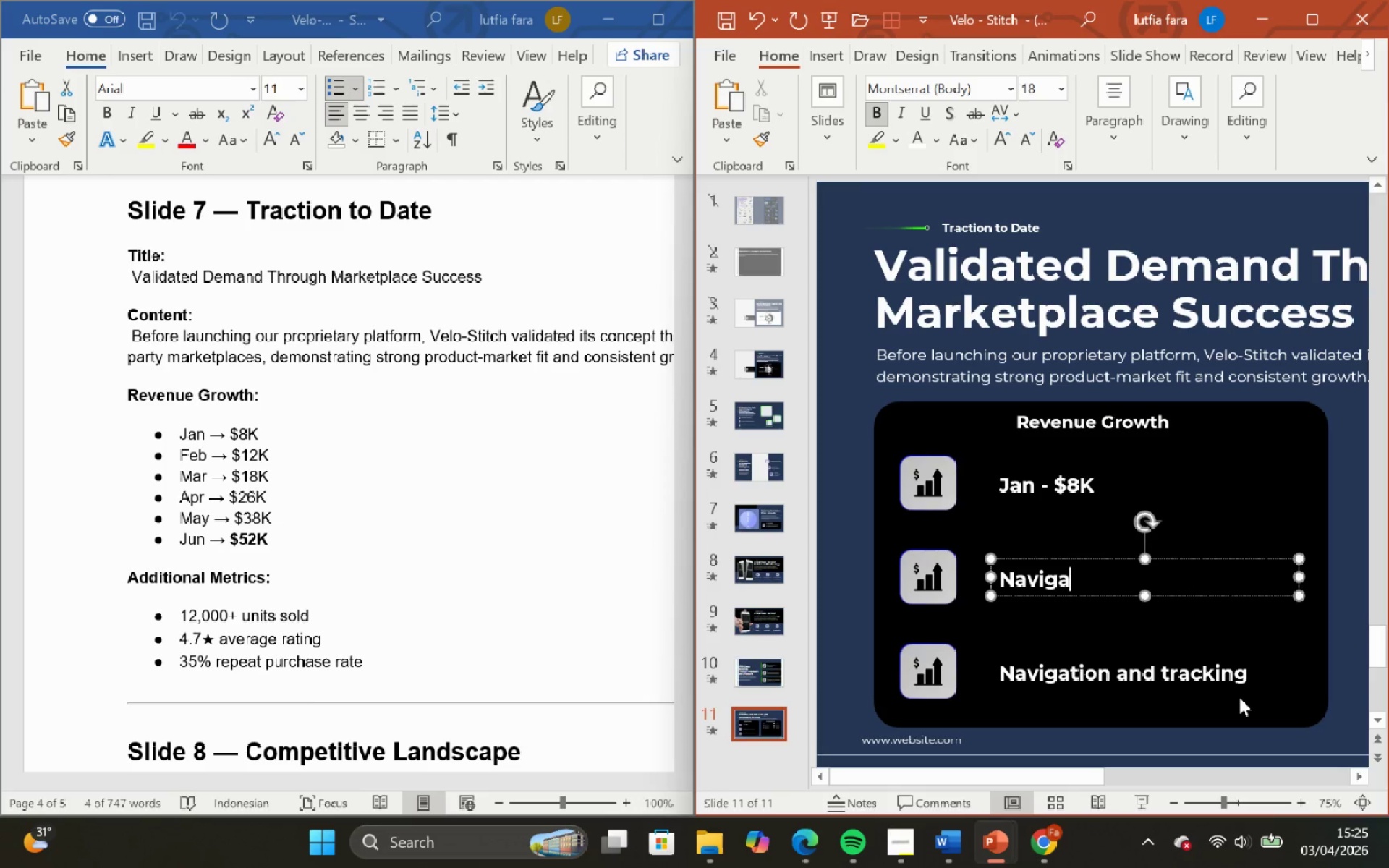 
hold_key(key=Backspace, duration=0.66)
 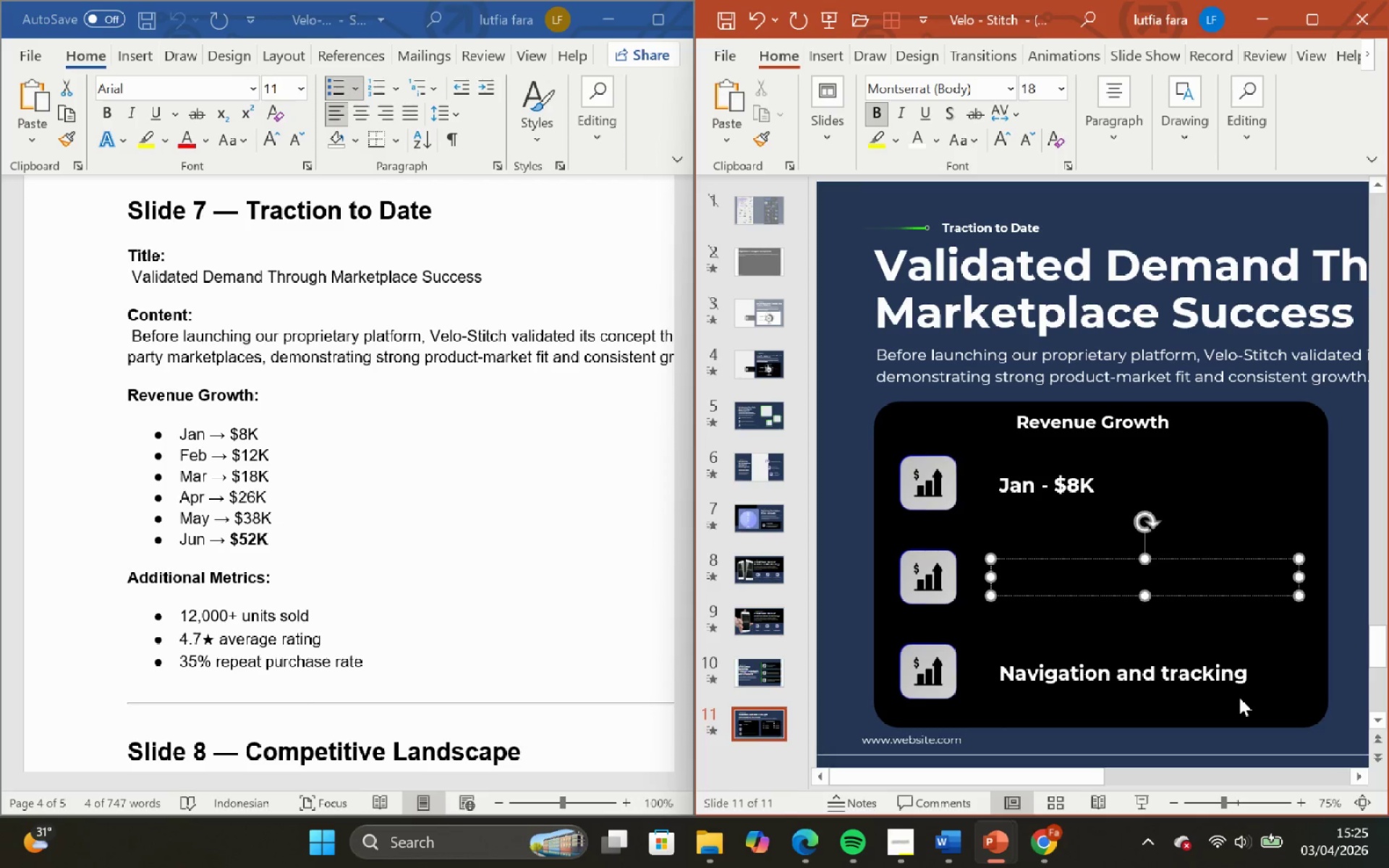 
type(Feb - 12K)
 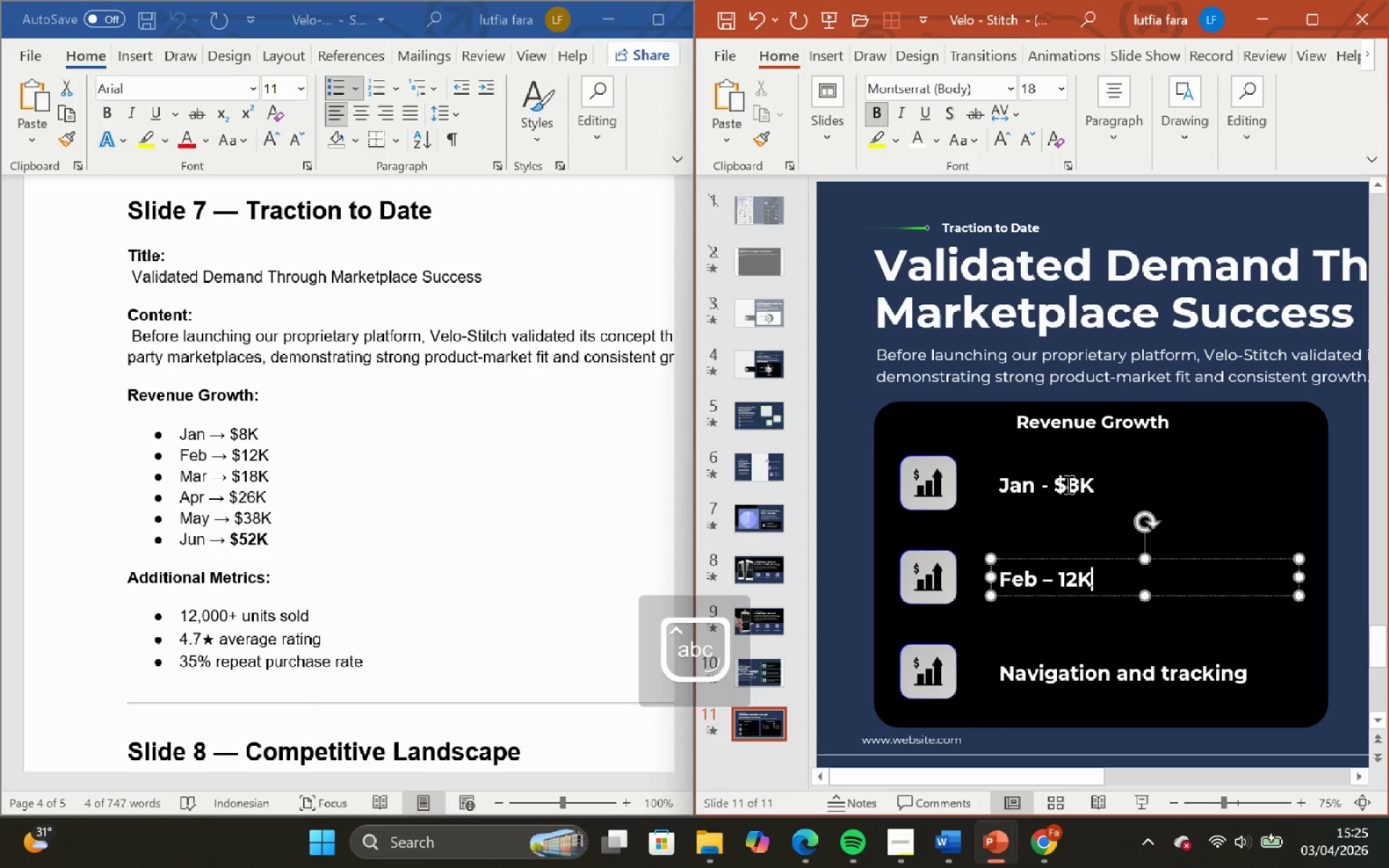 
left_click([1055, 485])
 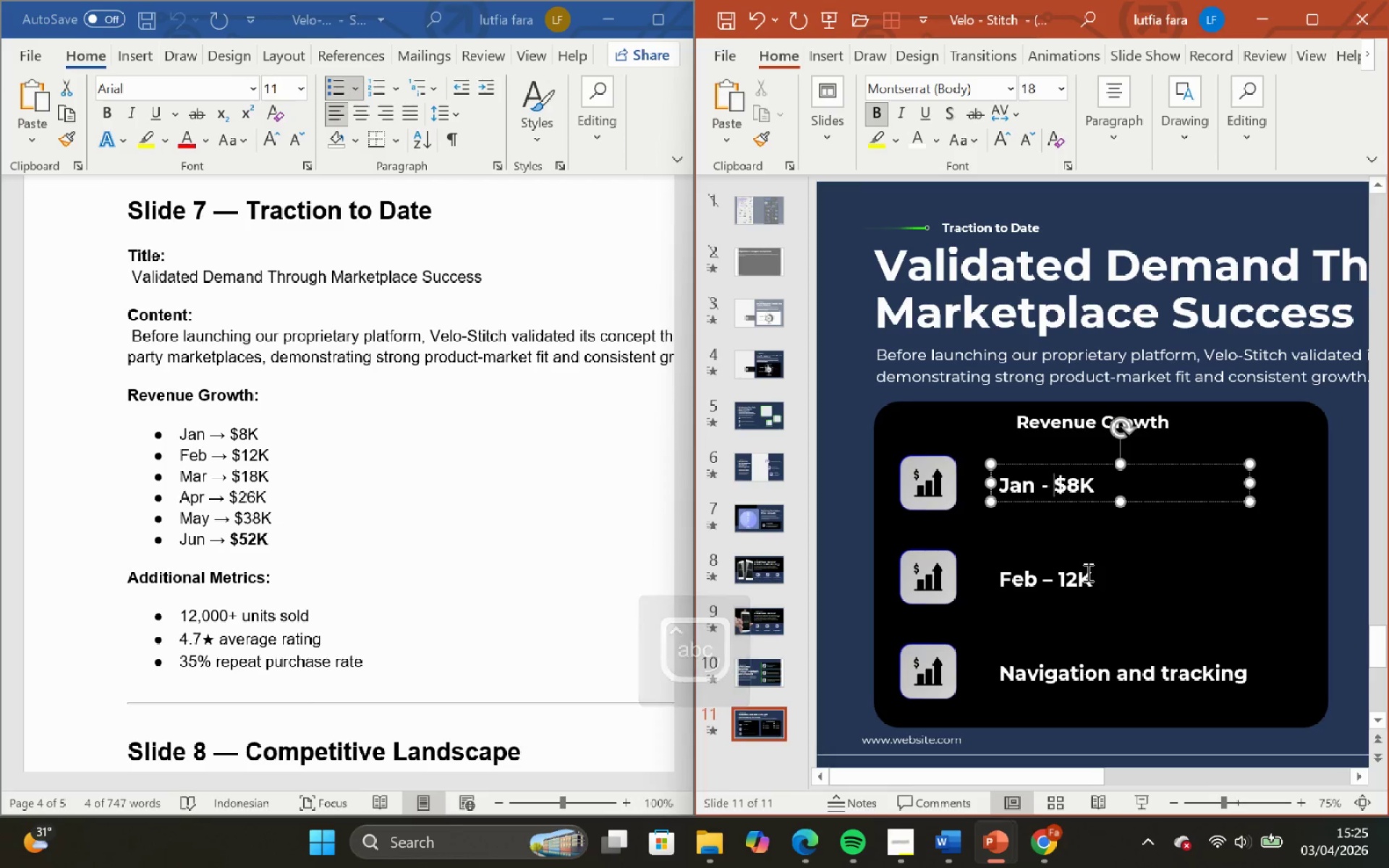 
left_click([1087, 572])
 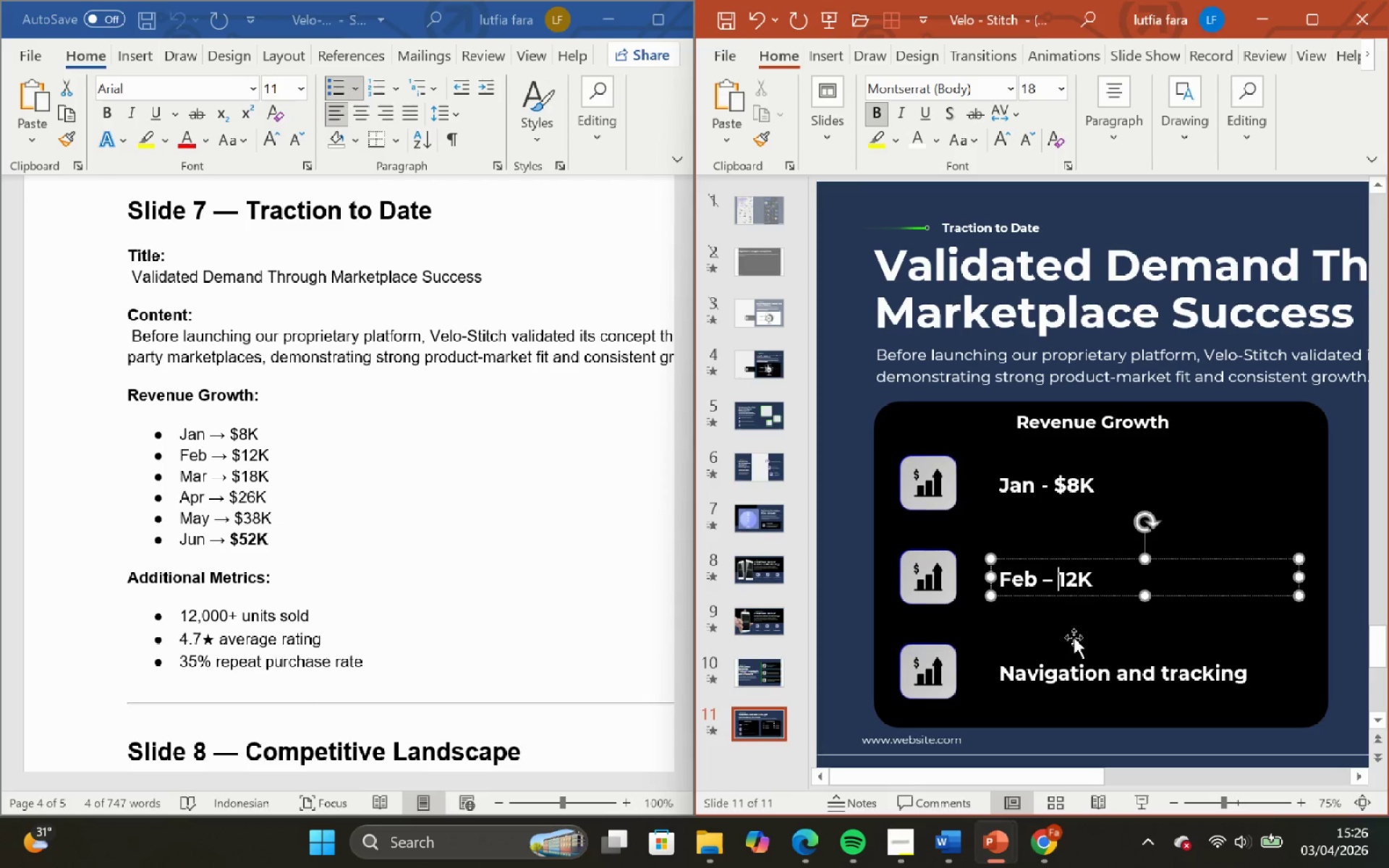 
key(Shift+4)
 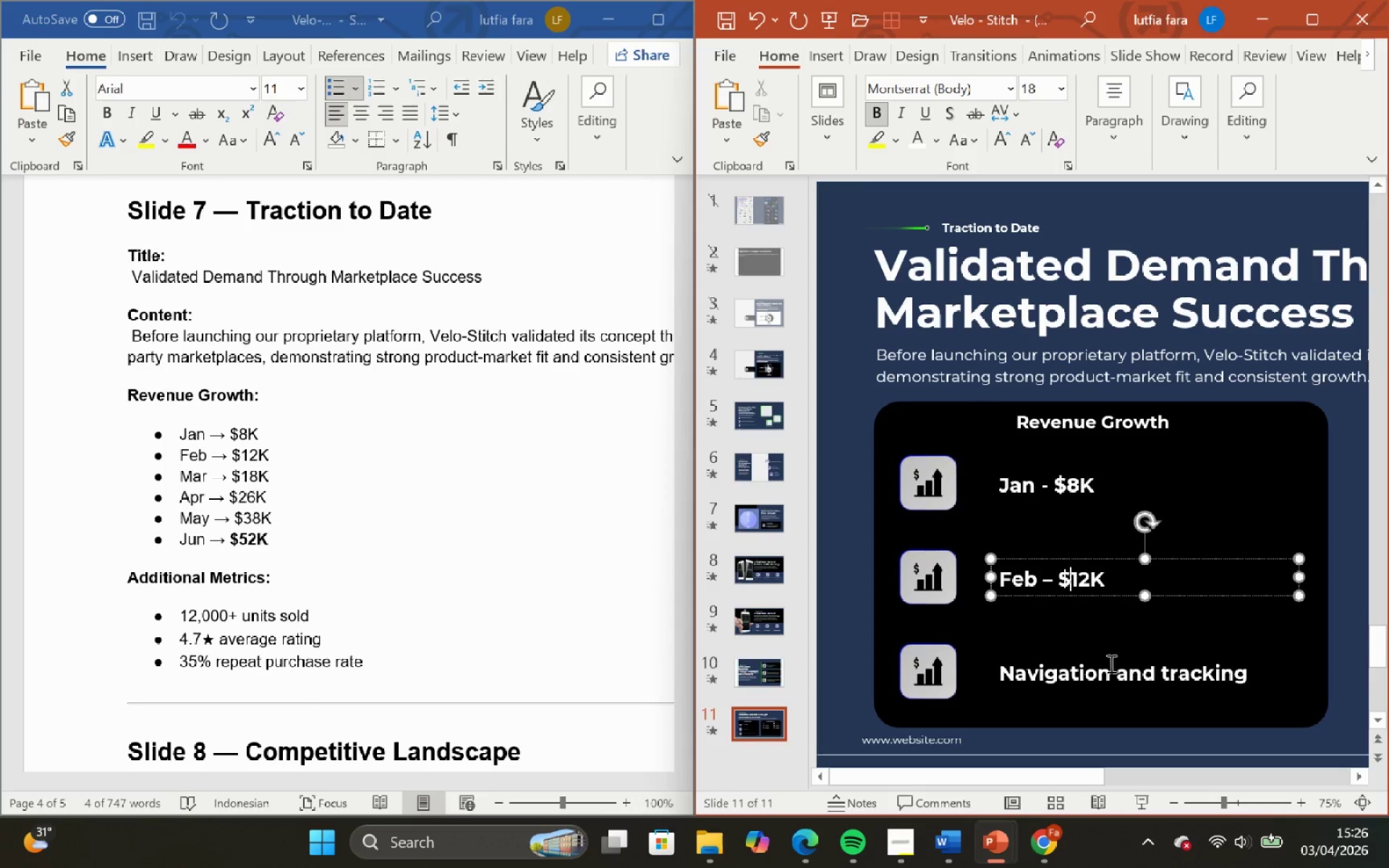 
hold_key(key=ControlLeft, duration=0.94)
 